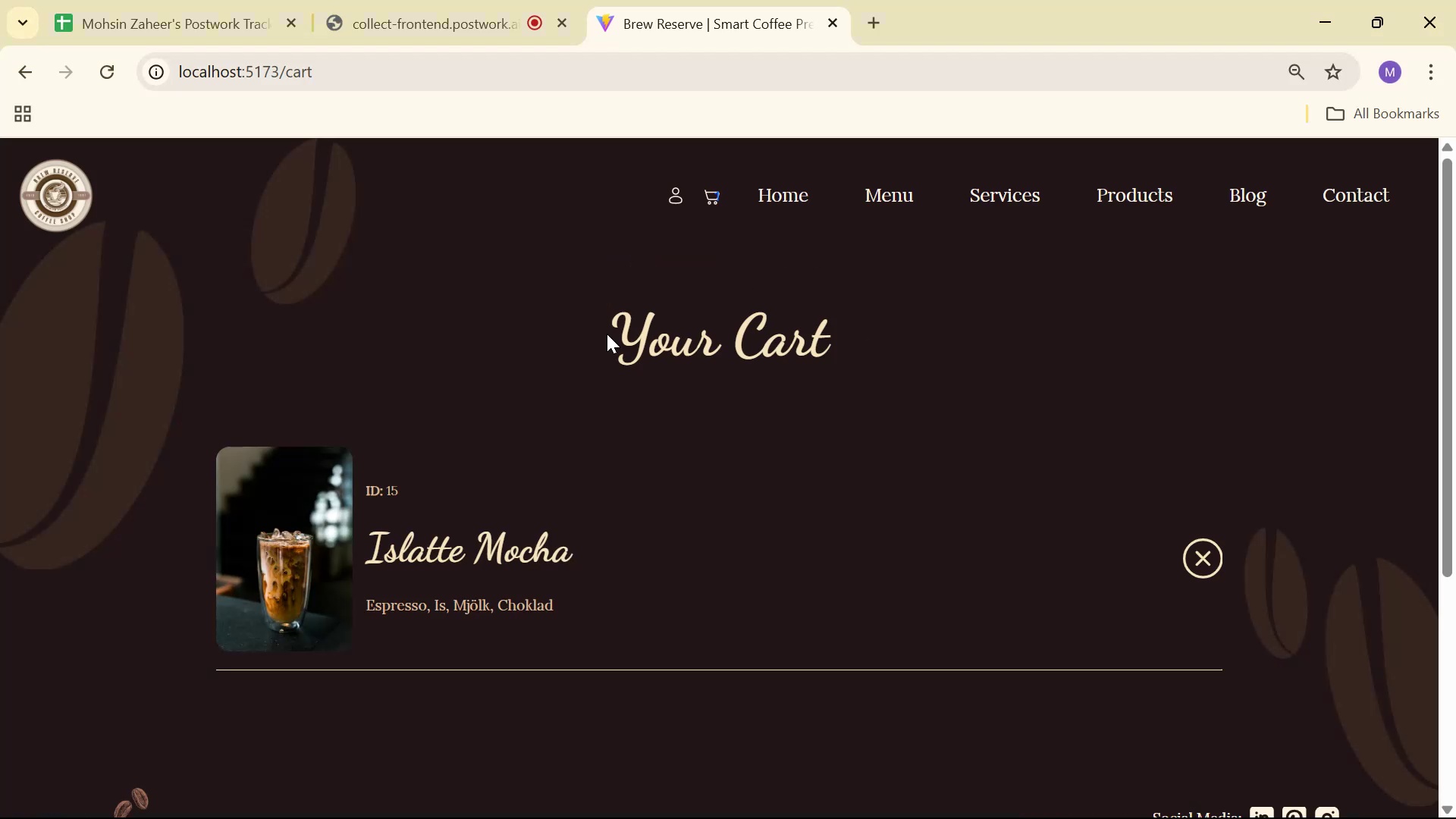 
key(Alt+AltLeft)
 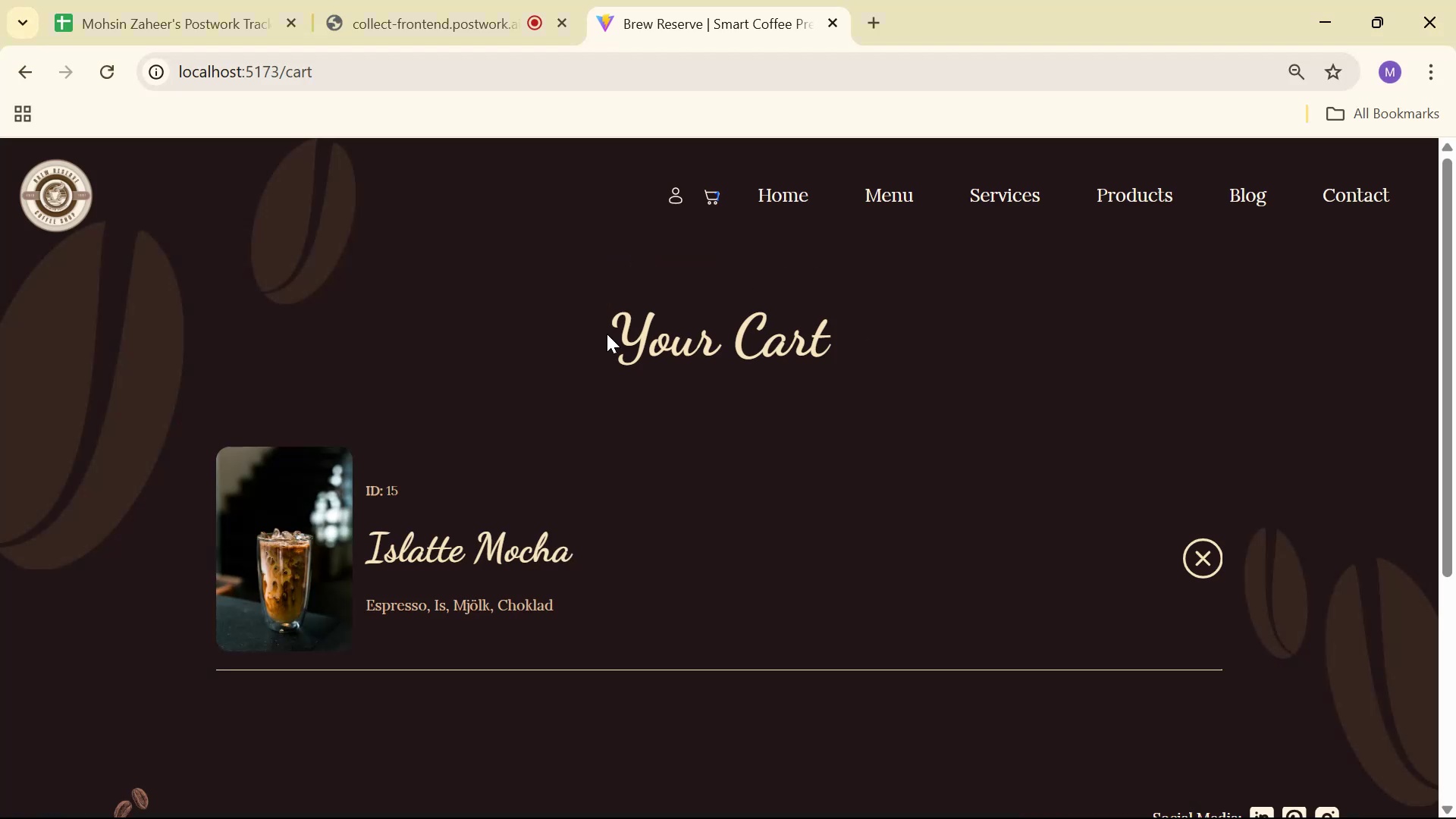 
key(Alt+Tab)
 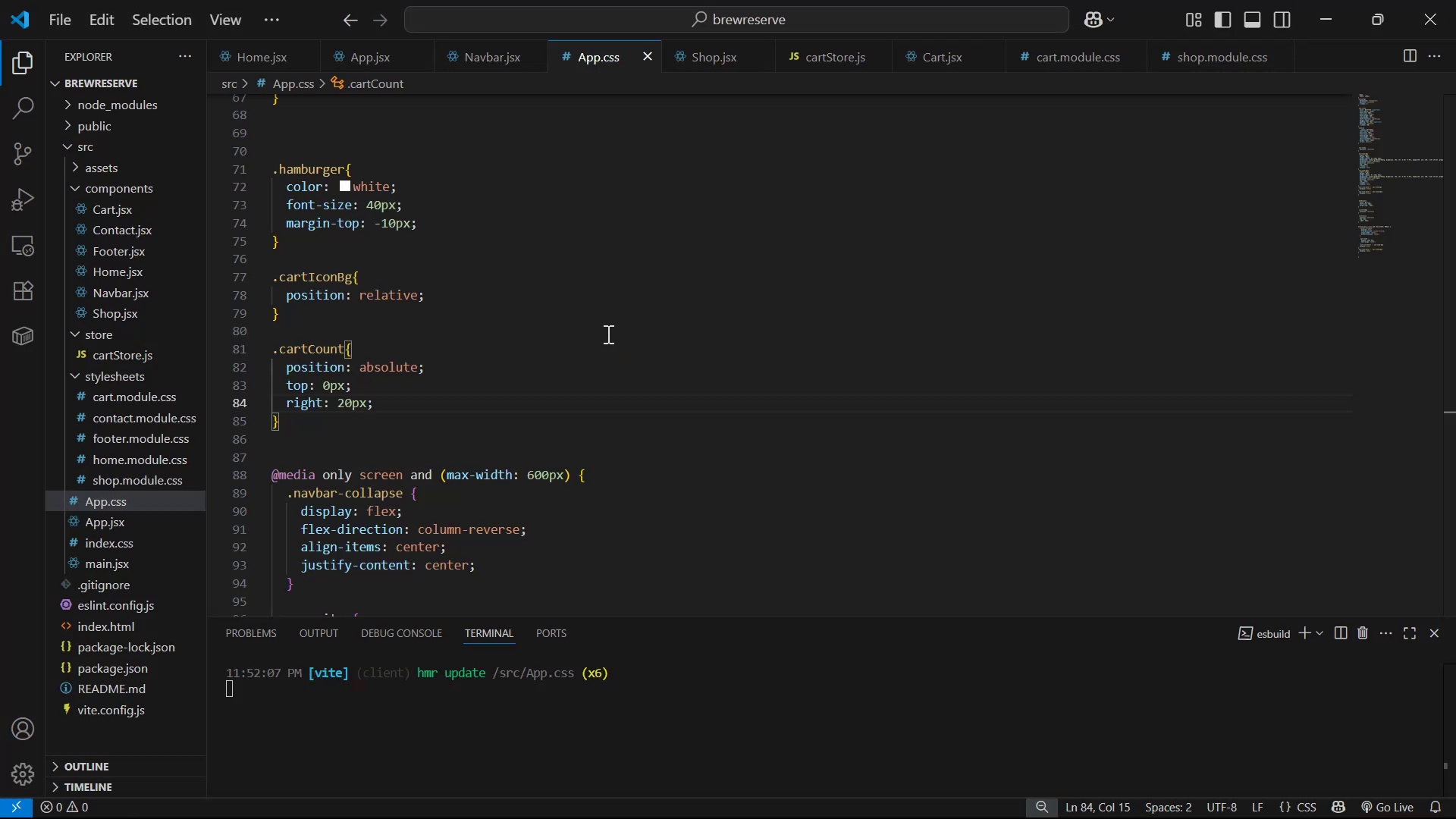 
key(ArrowUp)
 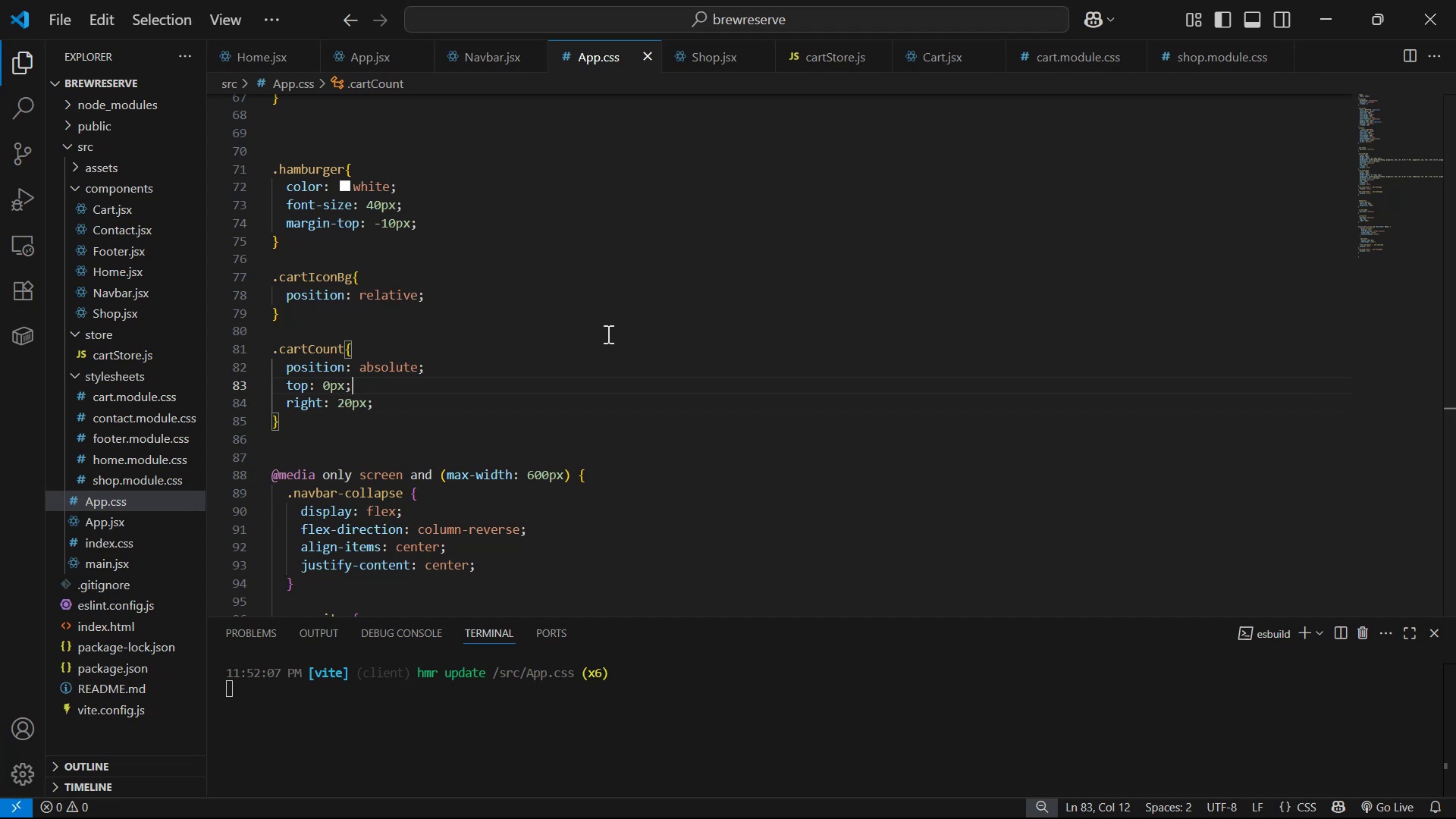 
key(ArrowLeft)
 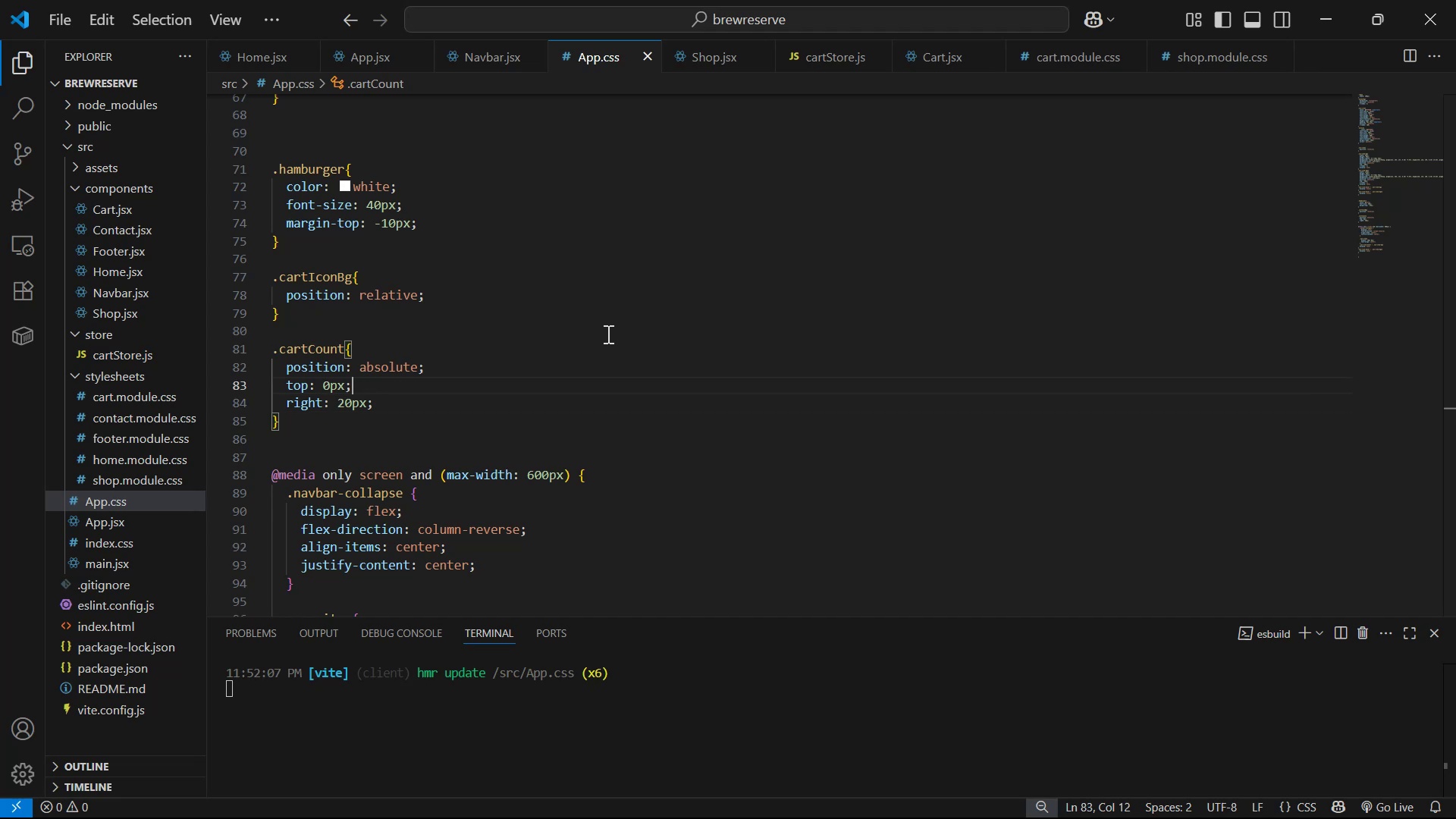 
key(ArrowLeft)
 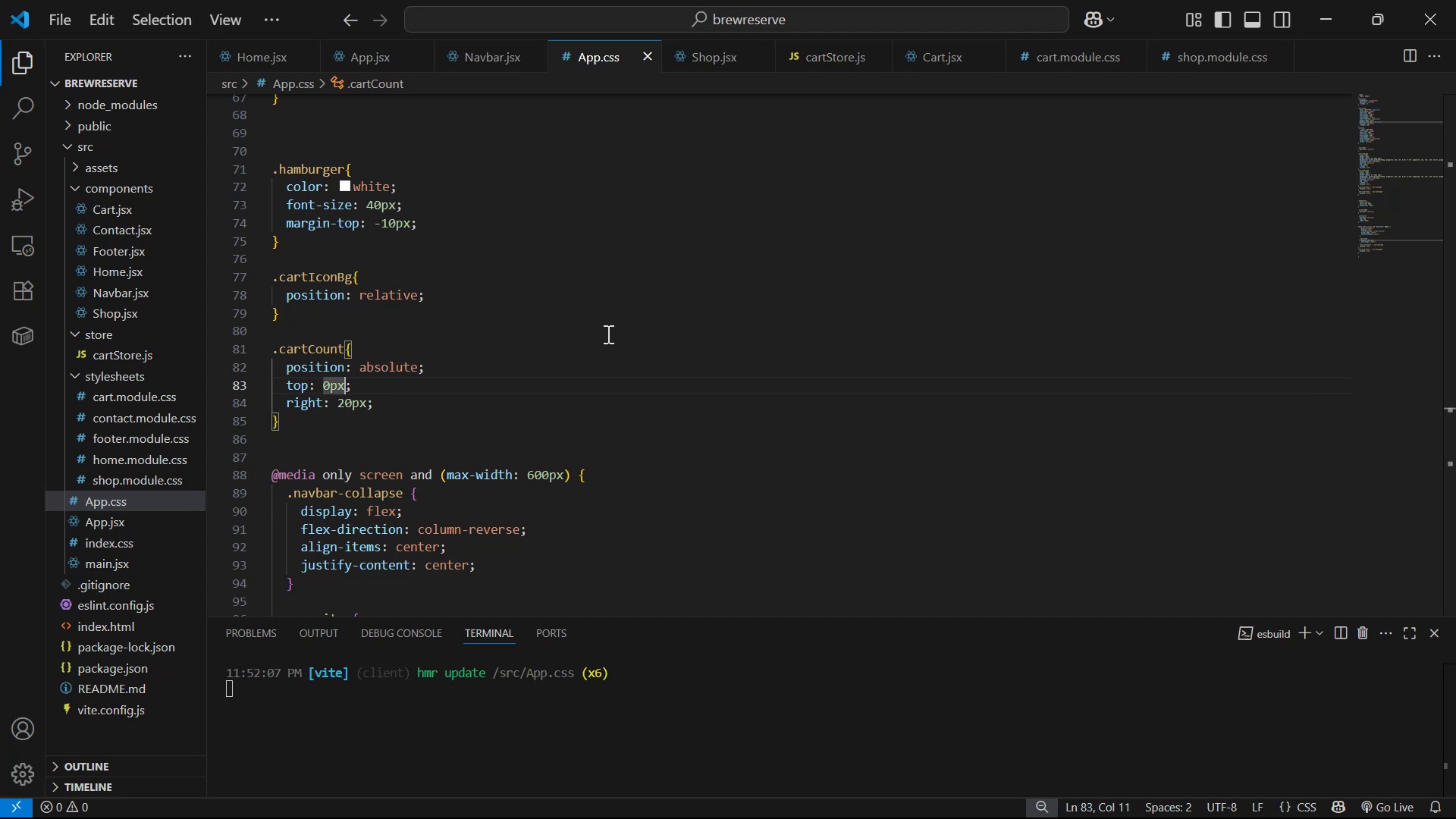 
key(ArrowLeft)
 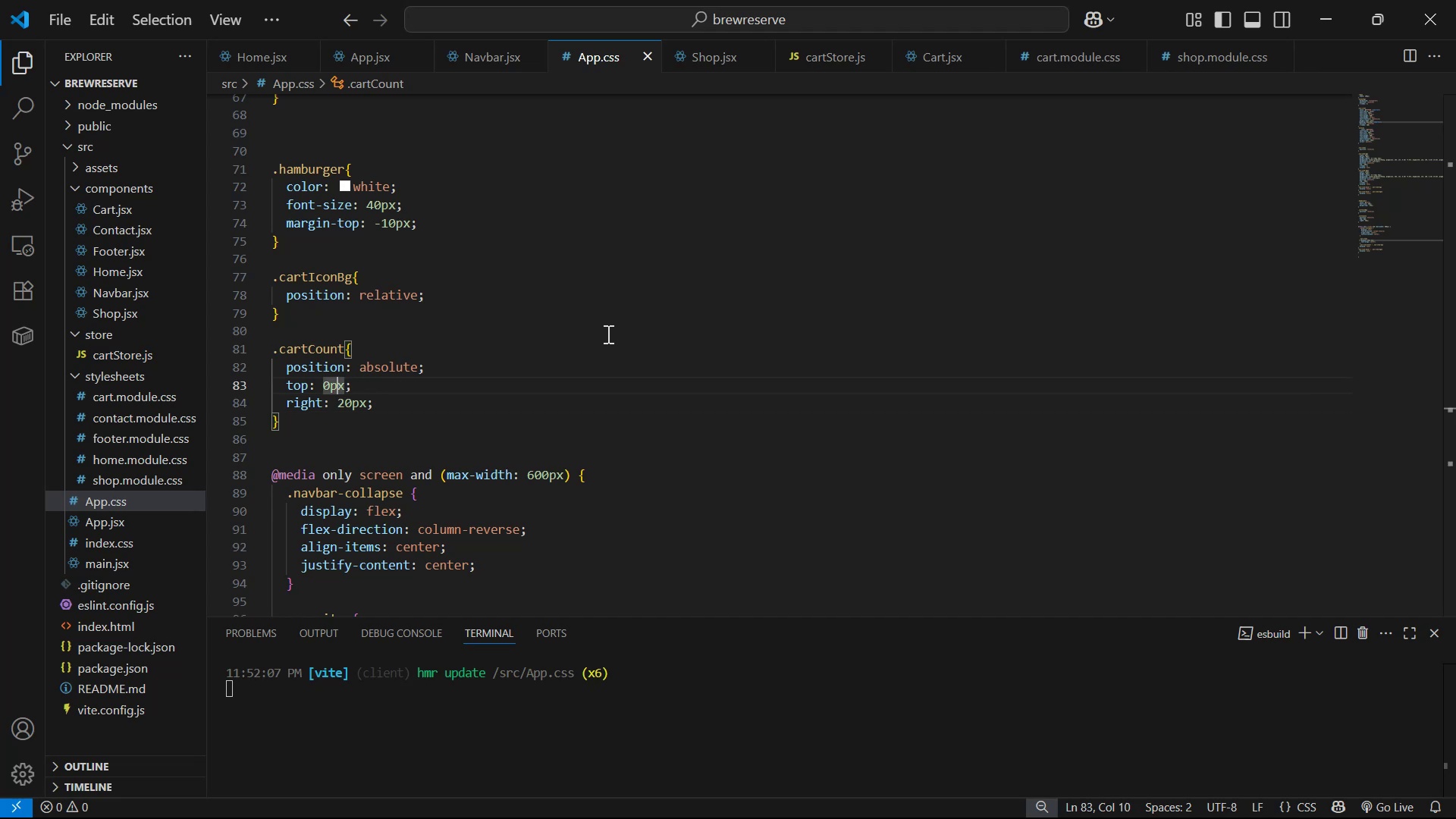 
key(ArrowLeft)
 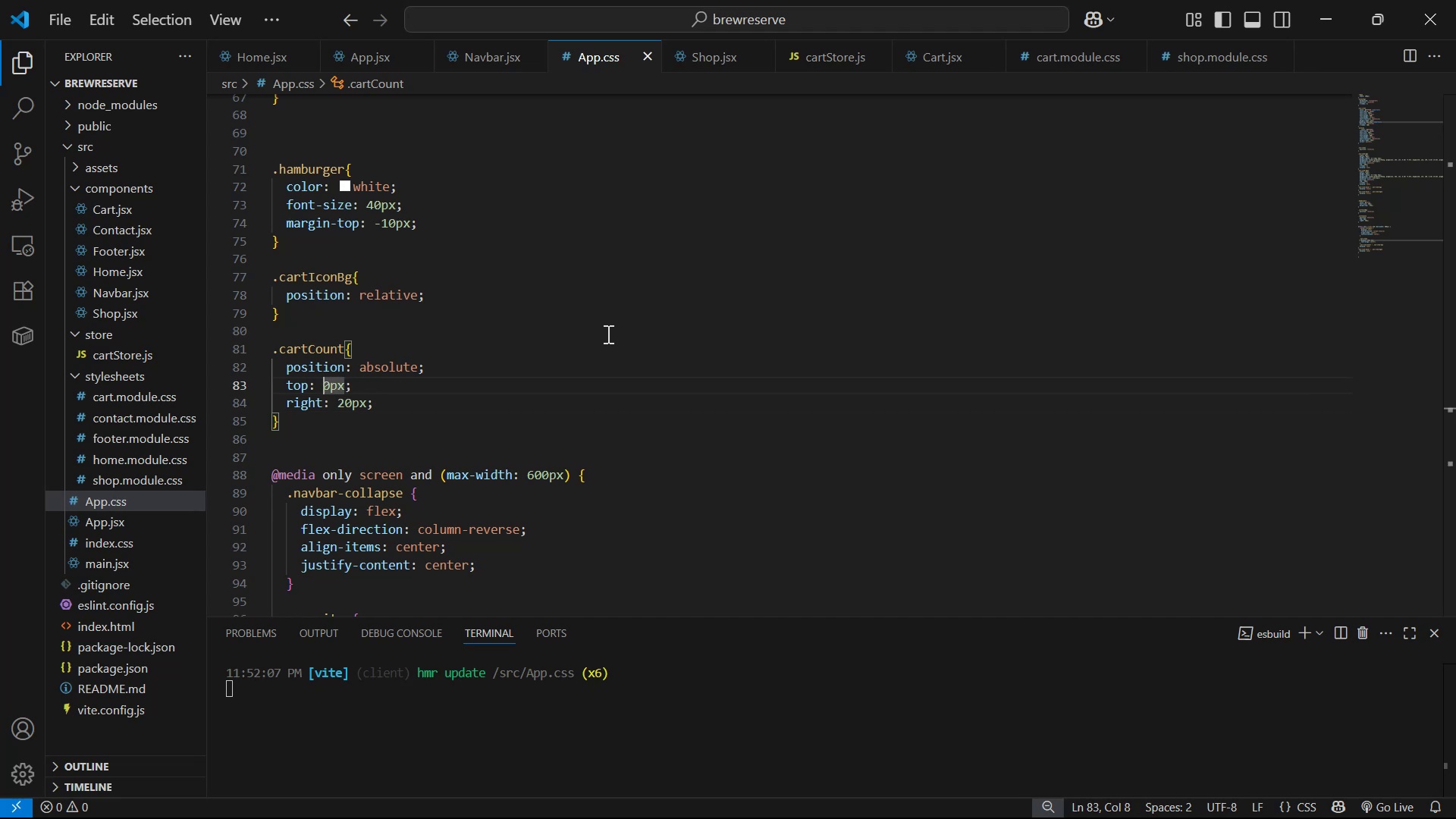 
key(Minus)
 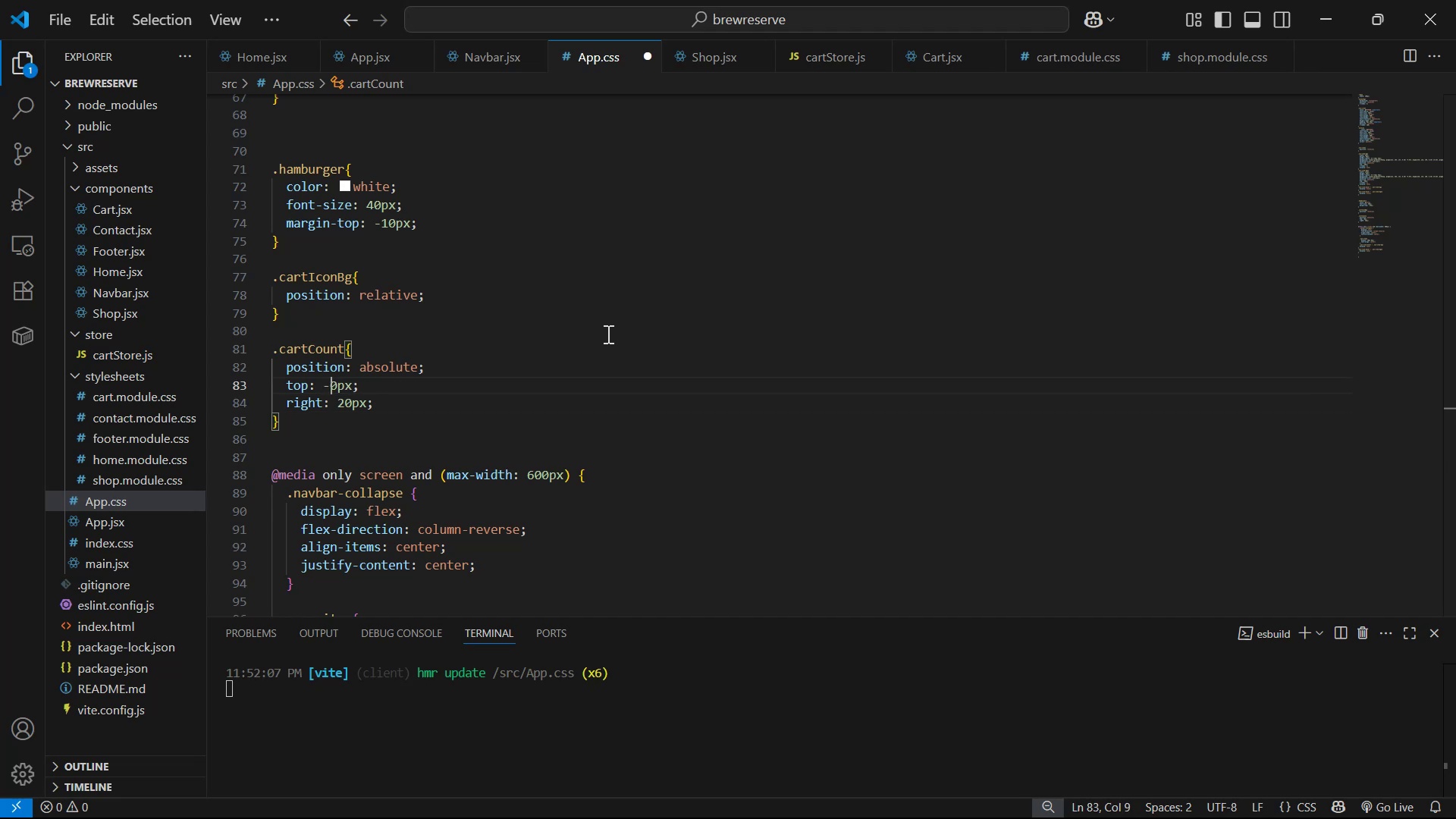 
key(1)
 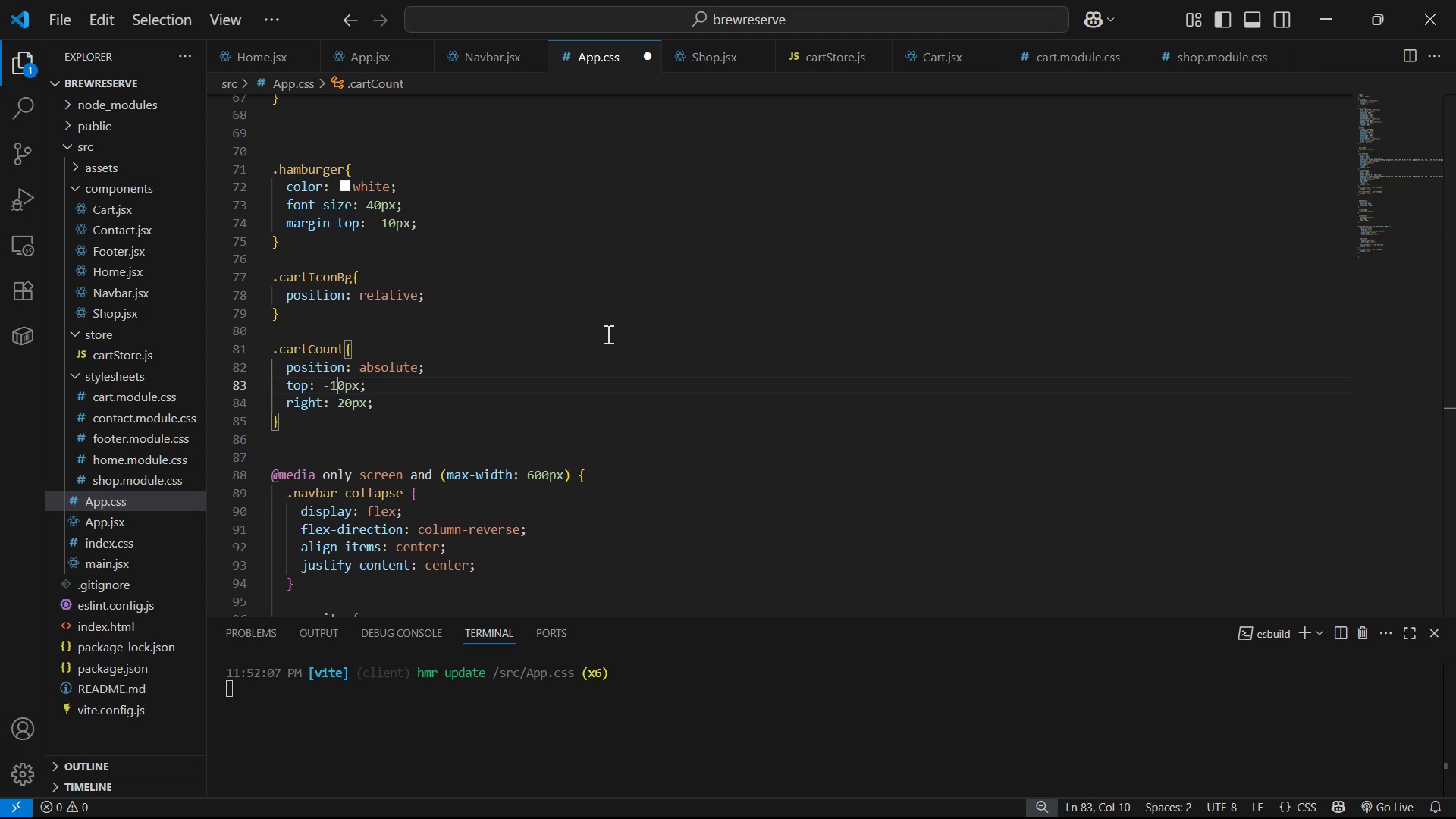 
key(Control+S)
 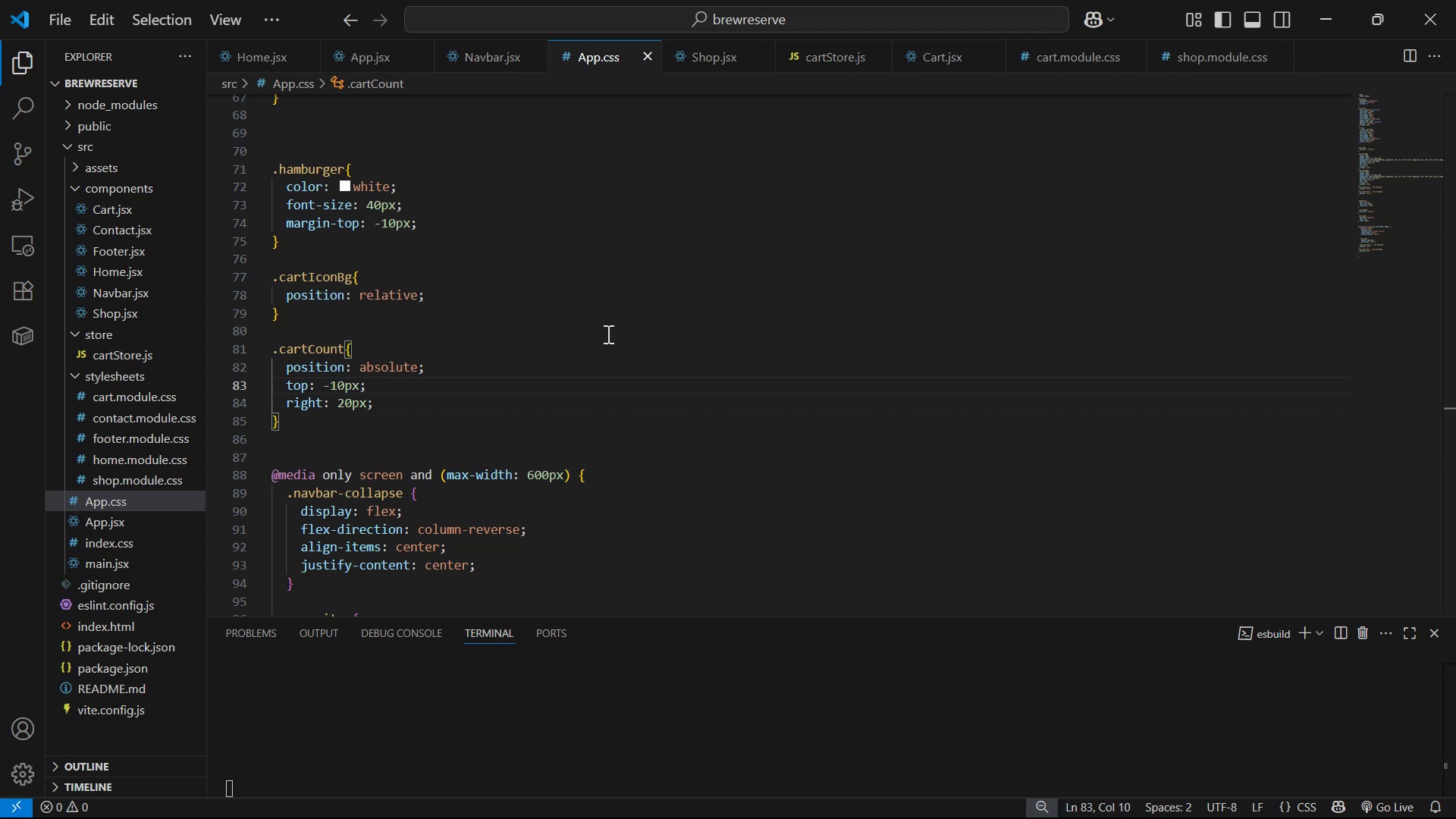 
key(Alt+AltLeft)
 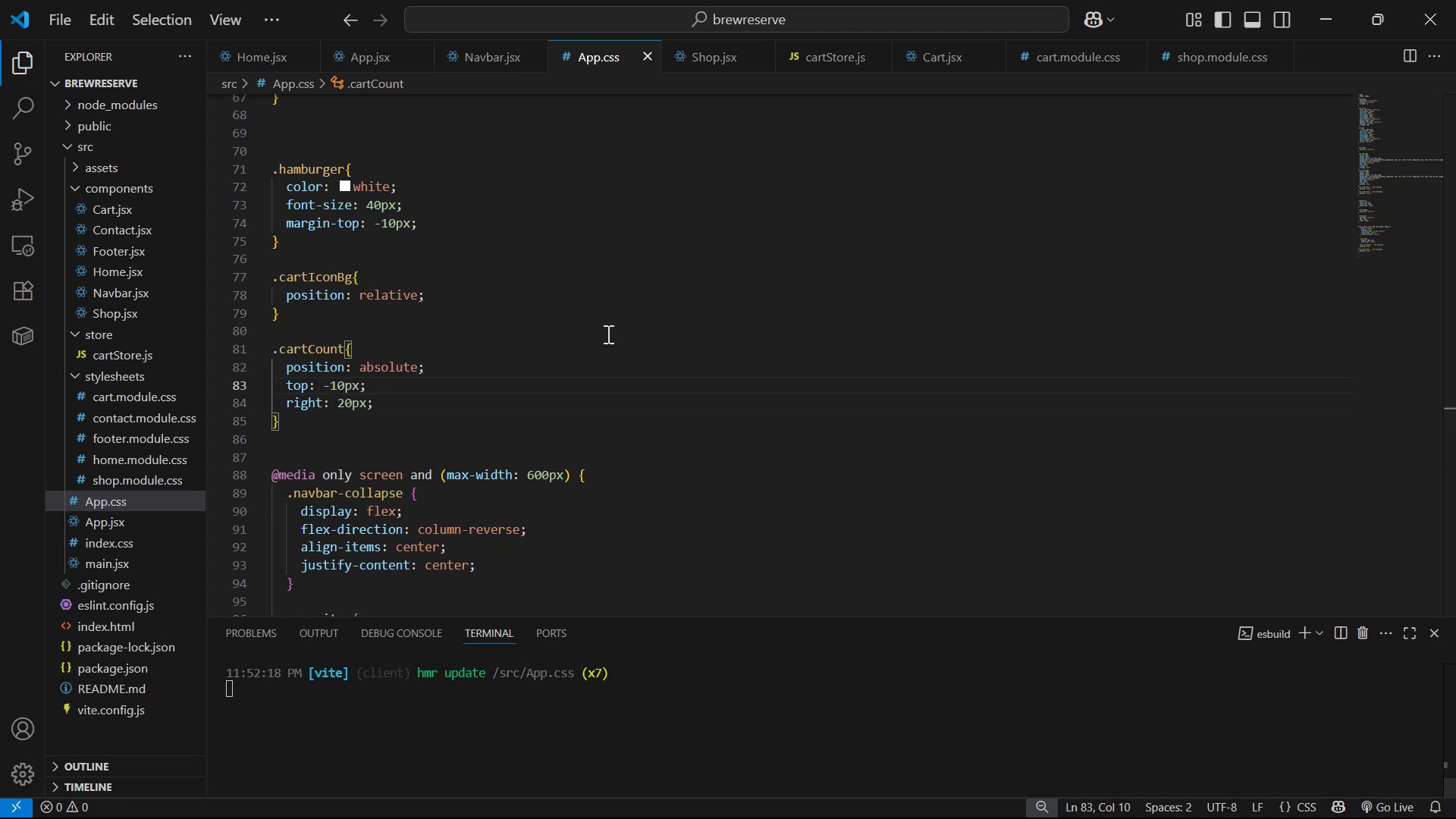 
key(Alt+Tab)
 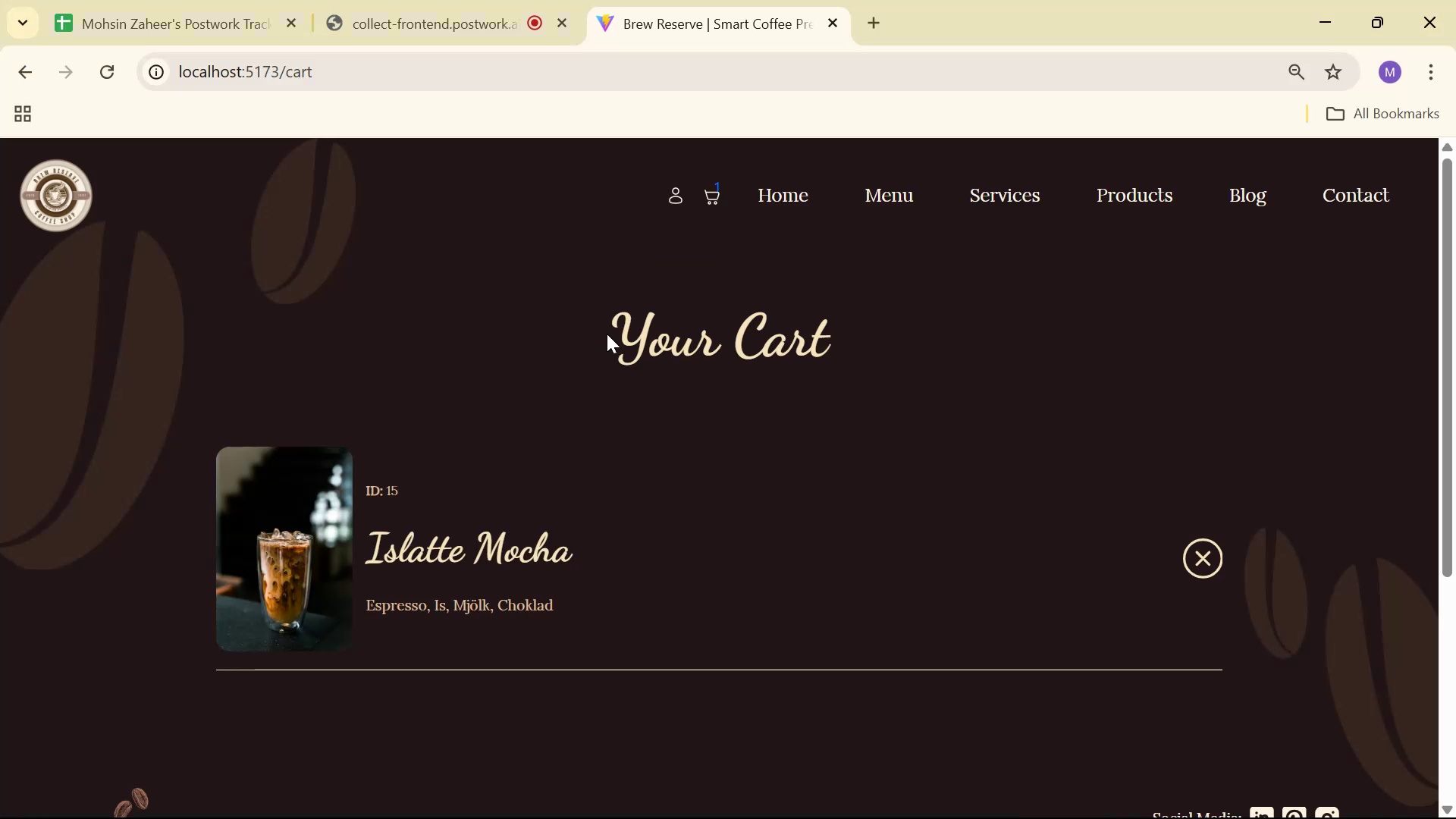 
key(Alt+AltLeft)
 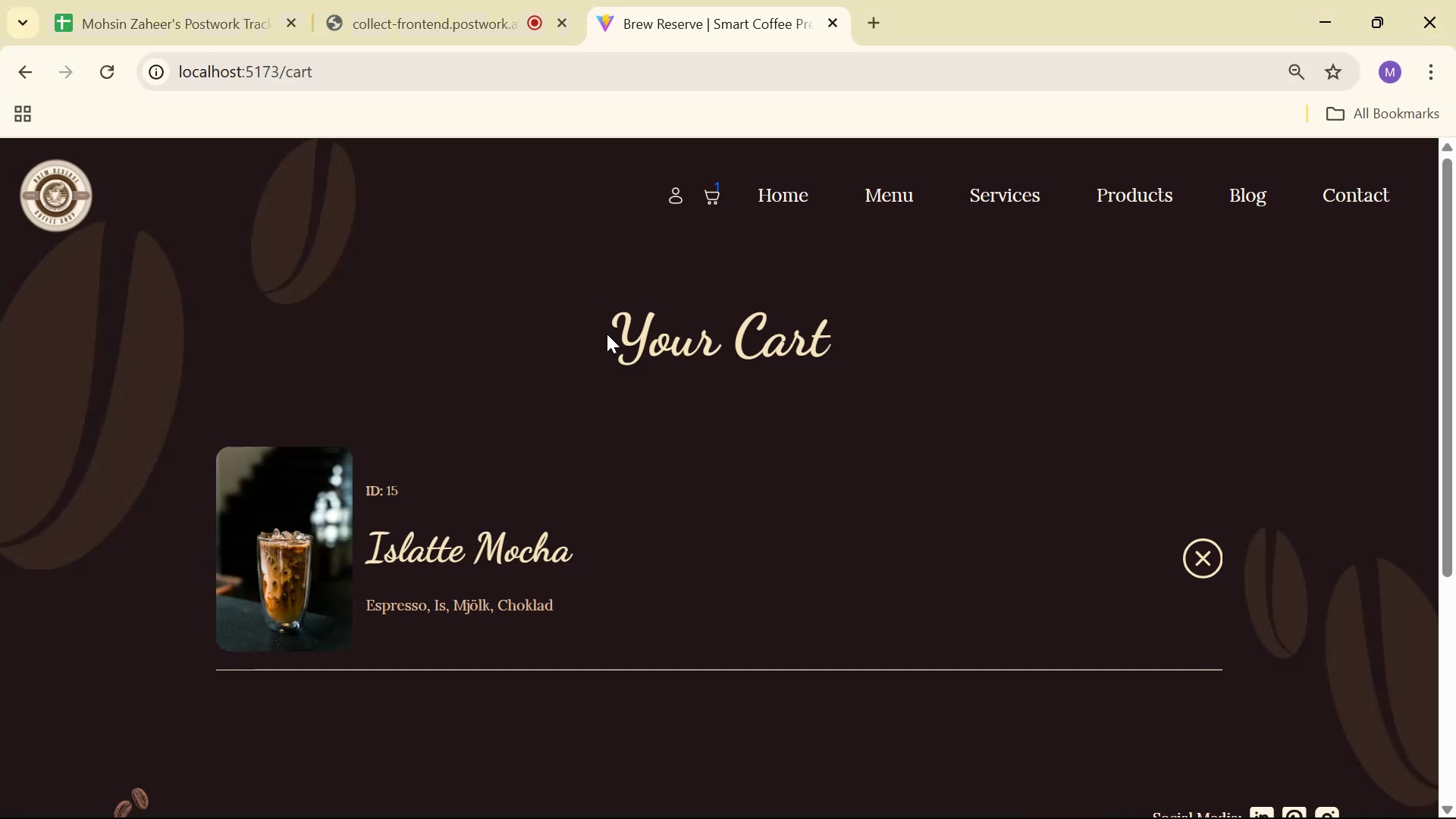 
key(Alt+Tab)
 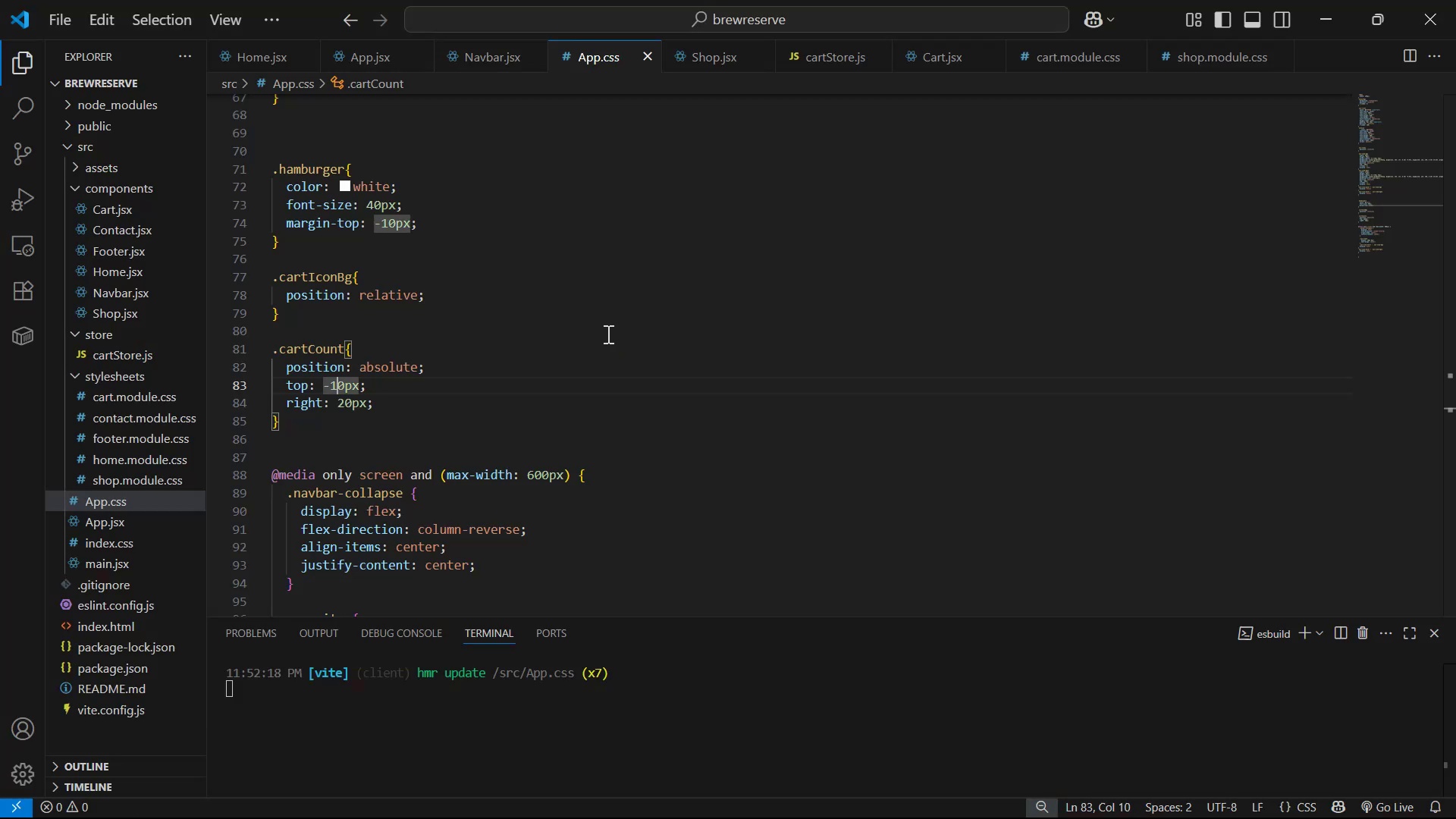 
key(ArrowDown)
 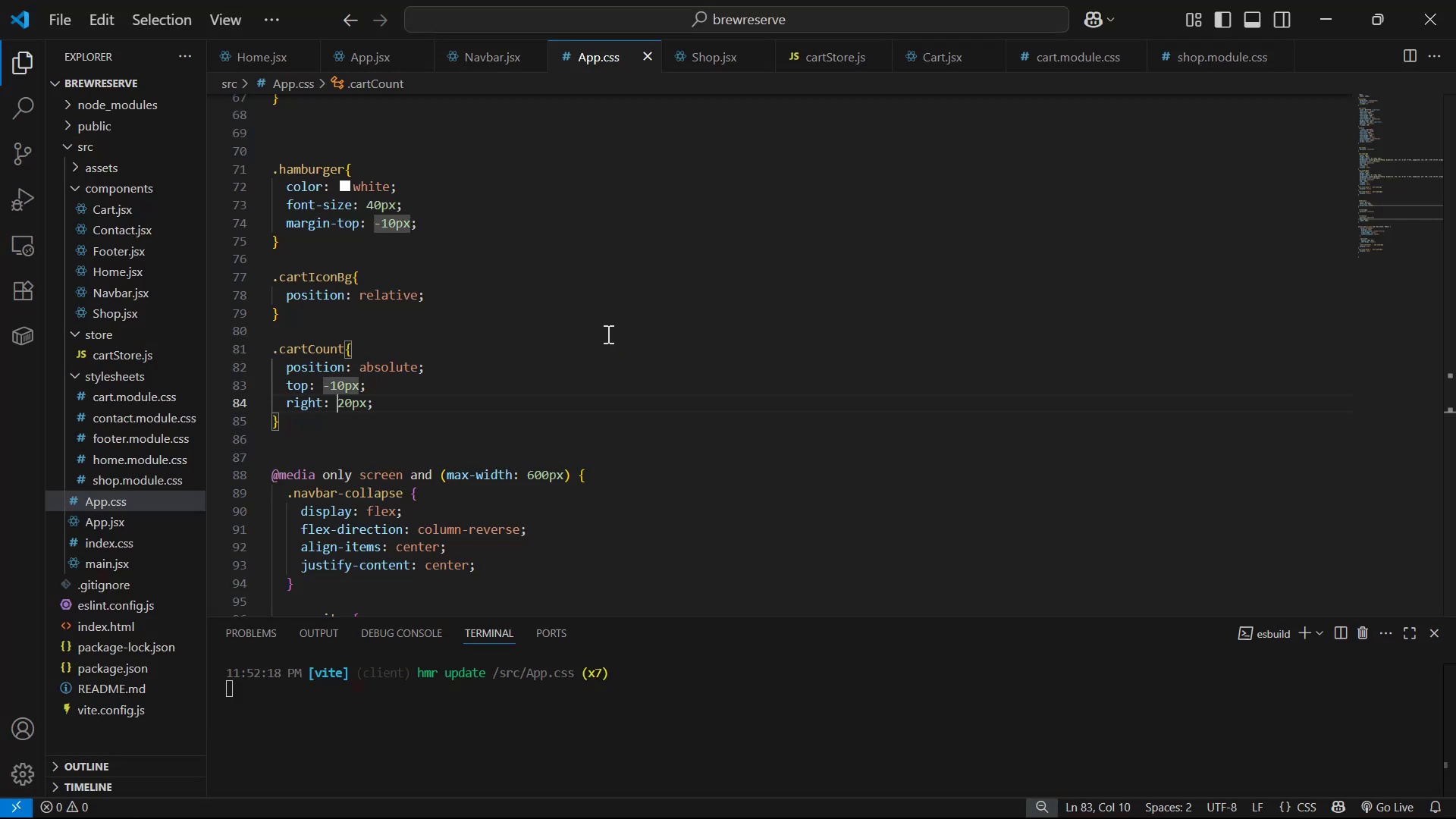 
hold_key(key=ArrowRight, duration=0.65)
 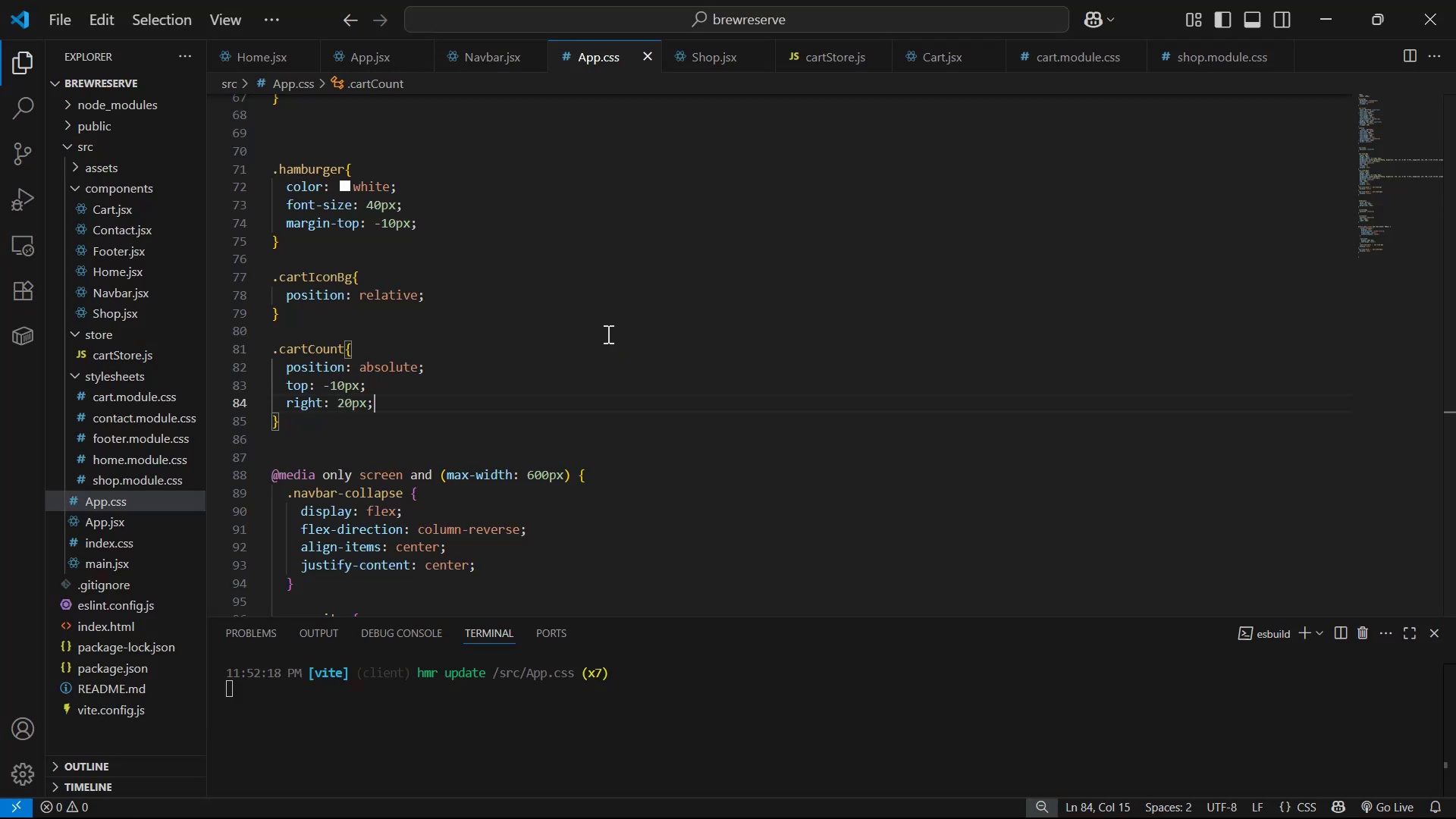 
key(Enter)
 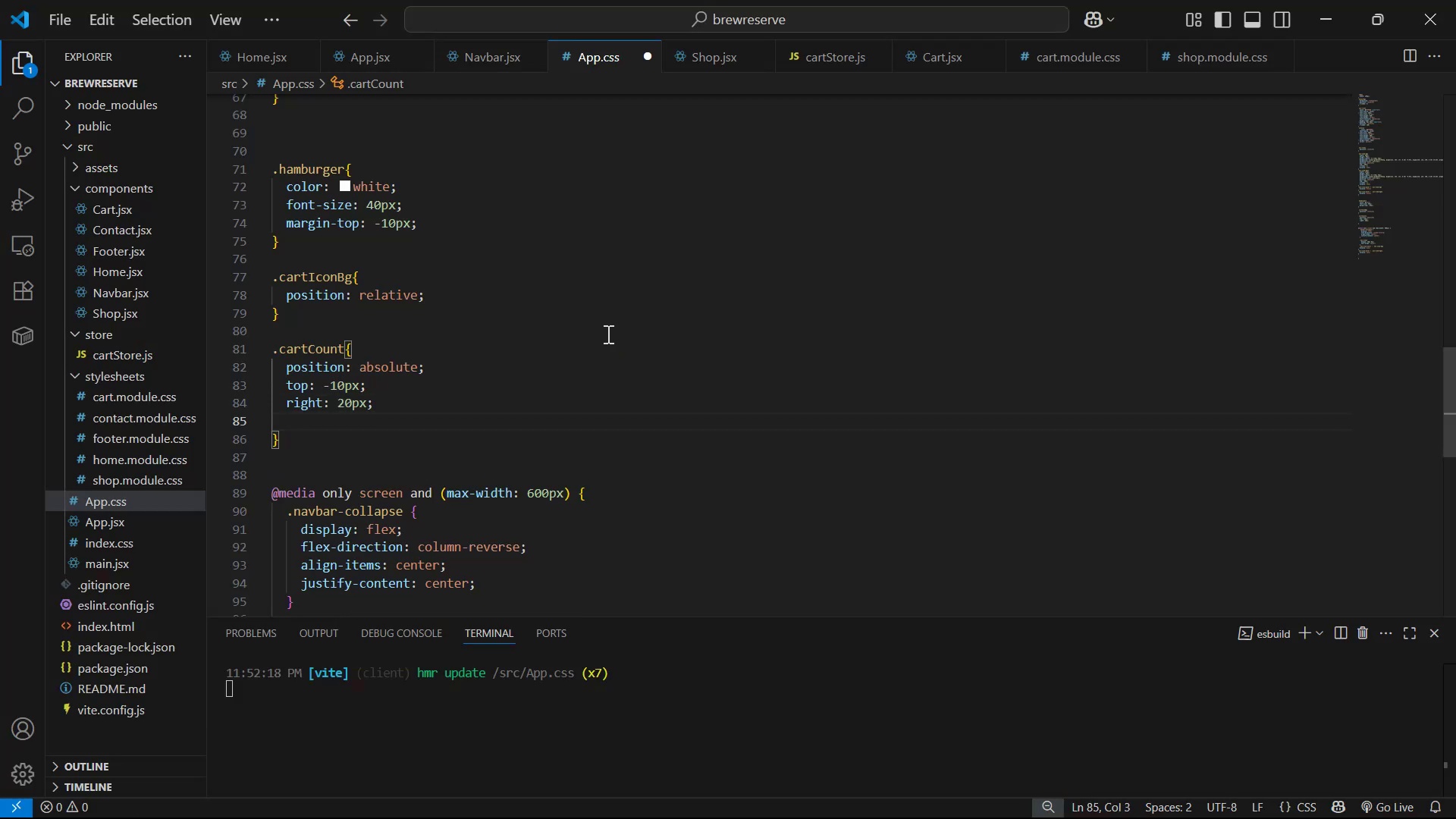 
type(ba)
 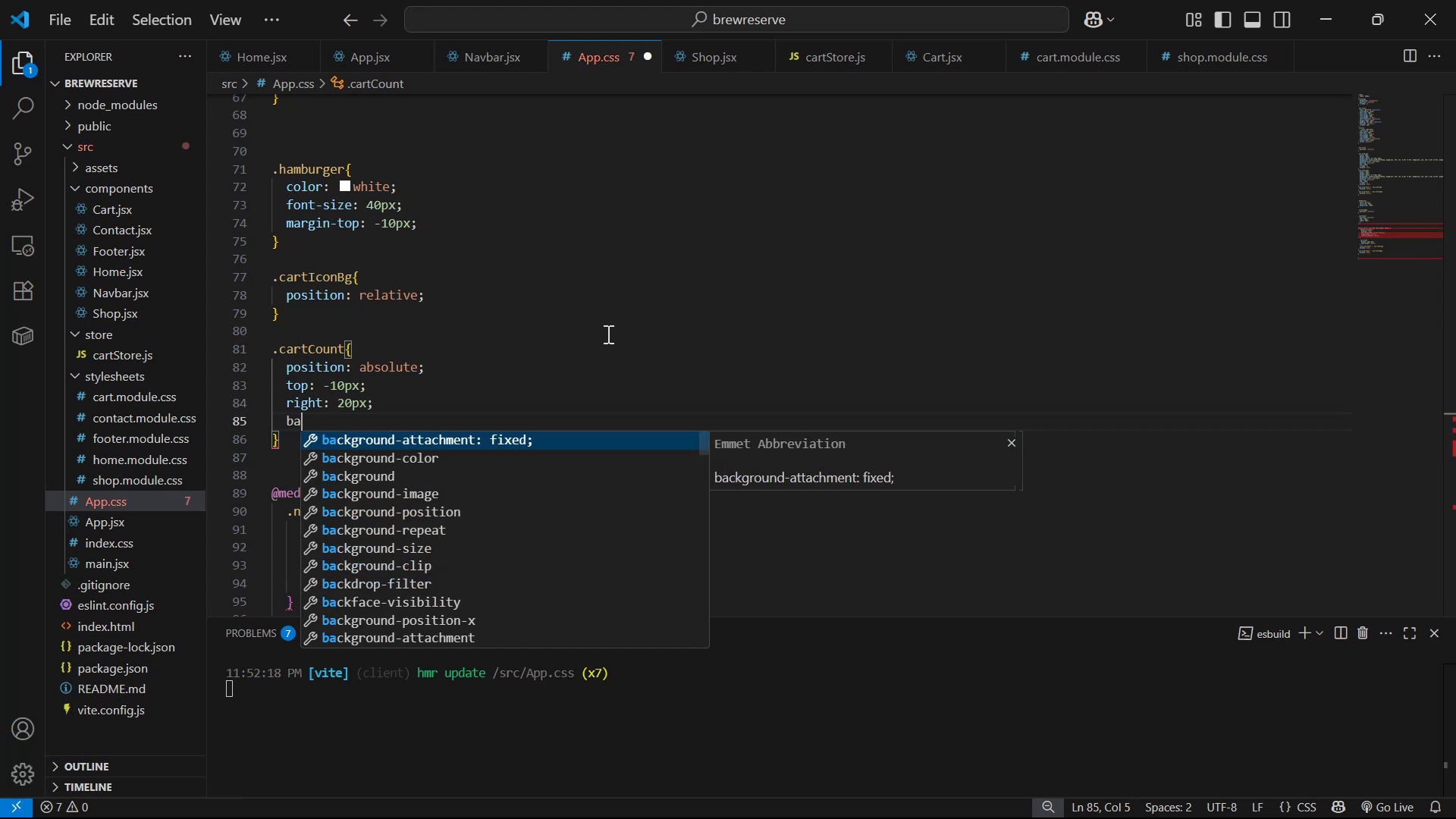 
key(ArrowDown)
 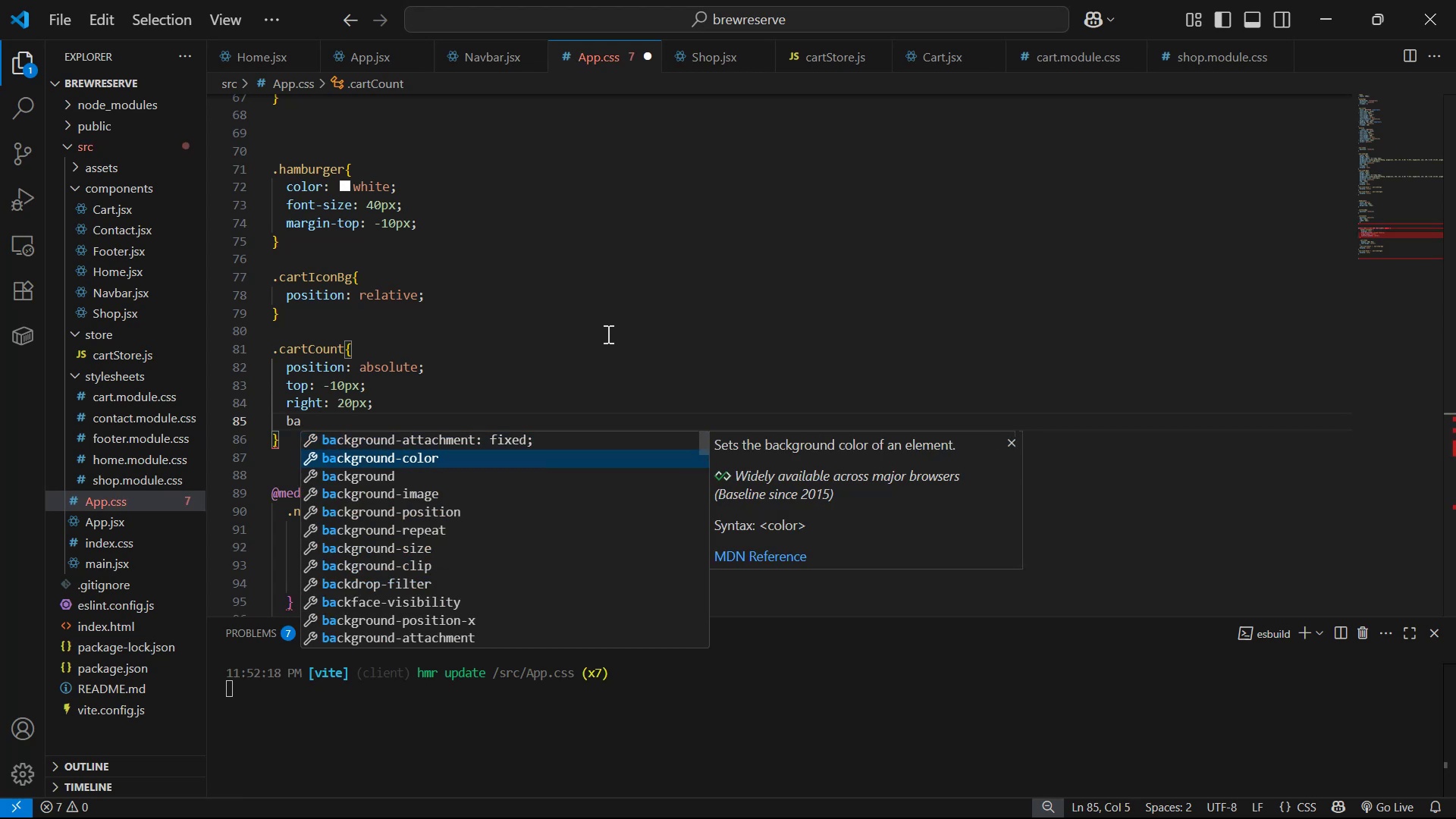 
key(Enter)
 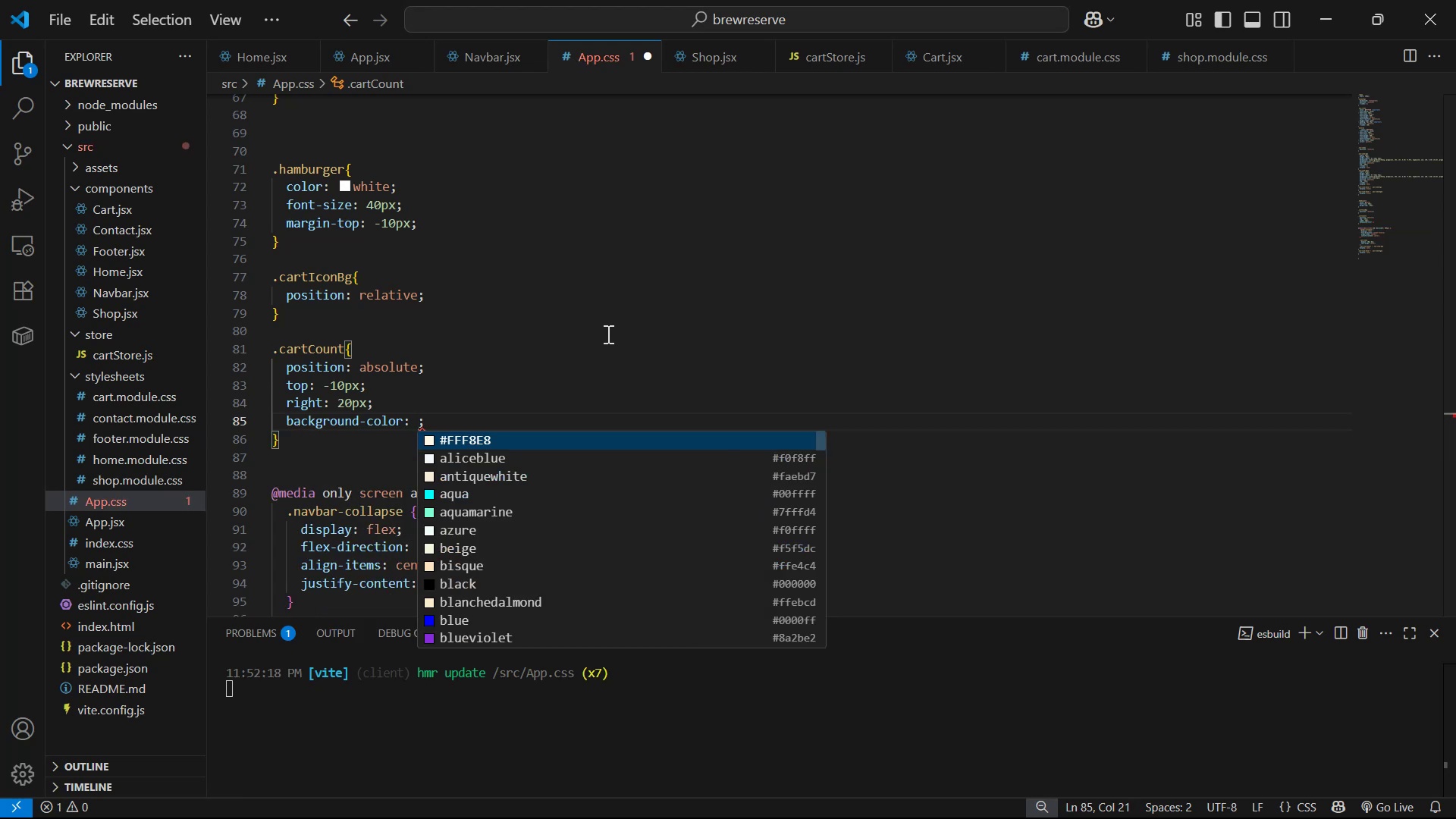 
key(Shift+3)
 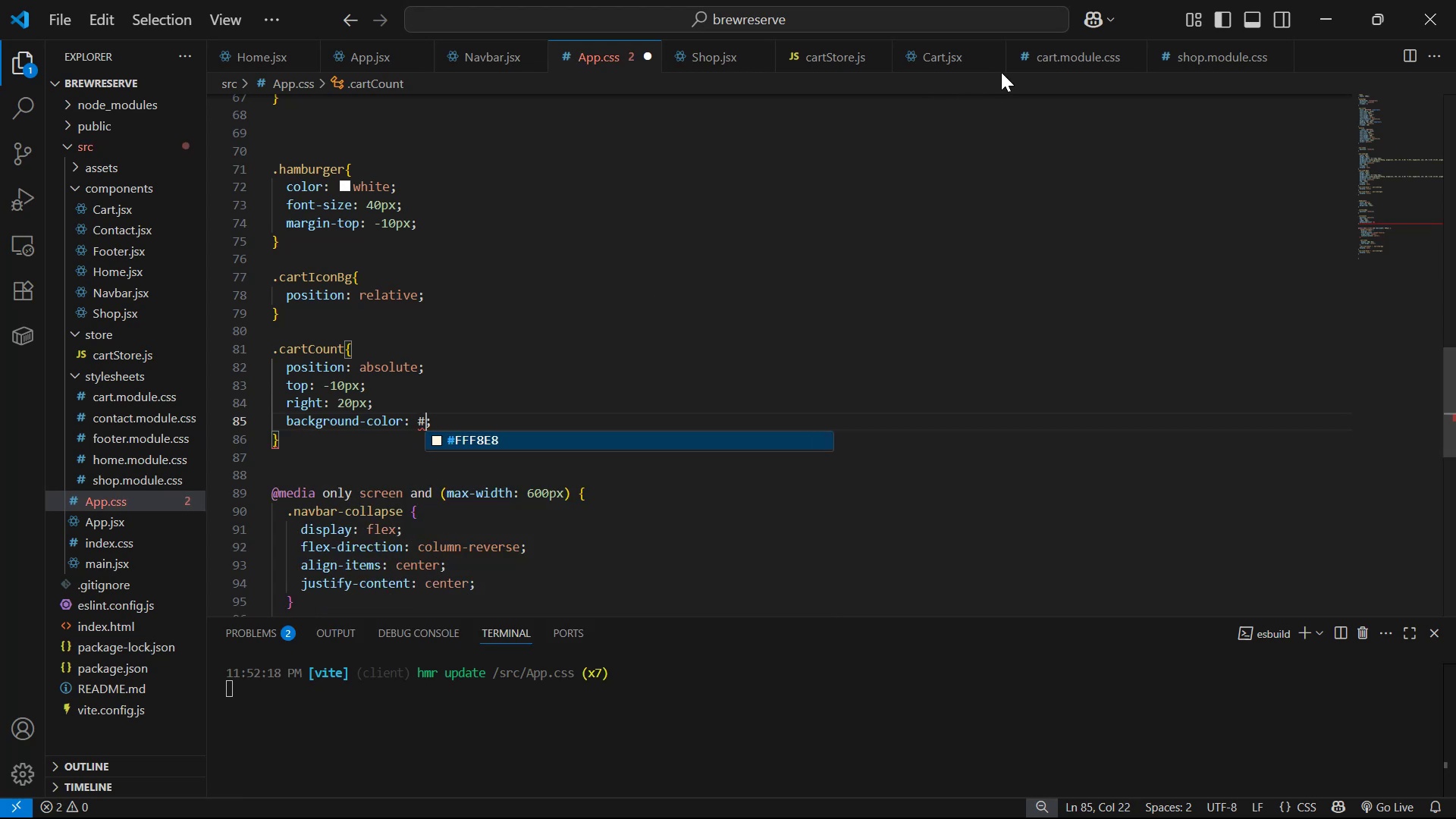 
scroll: coordinate [724, 199], scroll_direction: up, amount: 13.0
 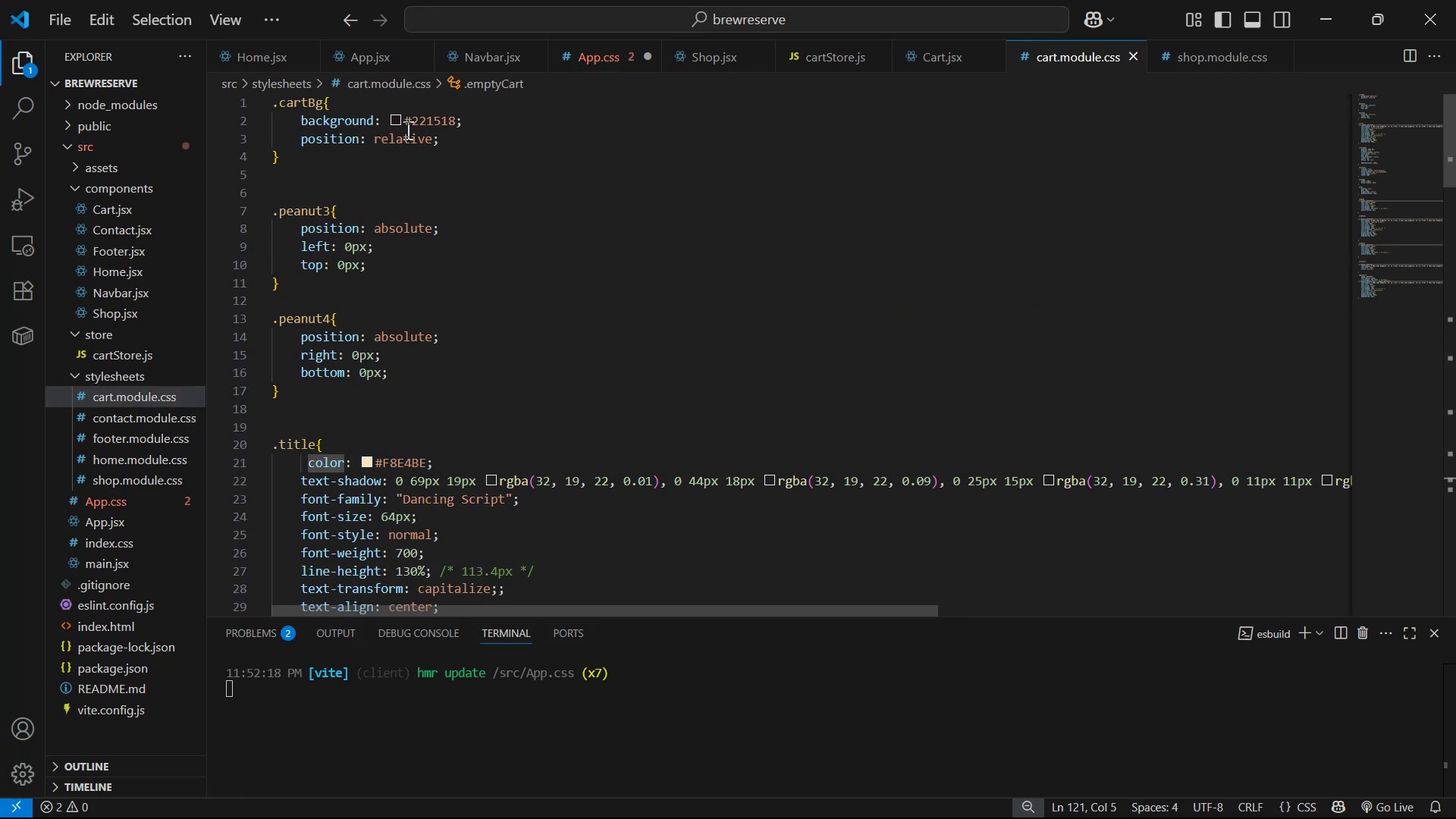 
left_click_drag(start_coordinate=[402, 122], to_coordinate=[456, 124])
 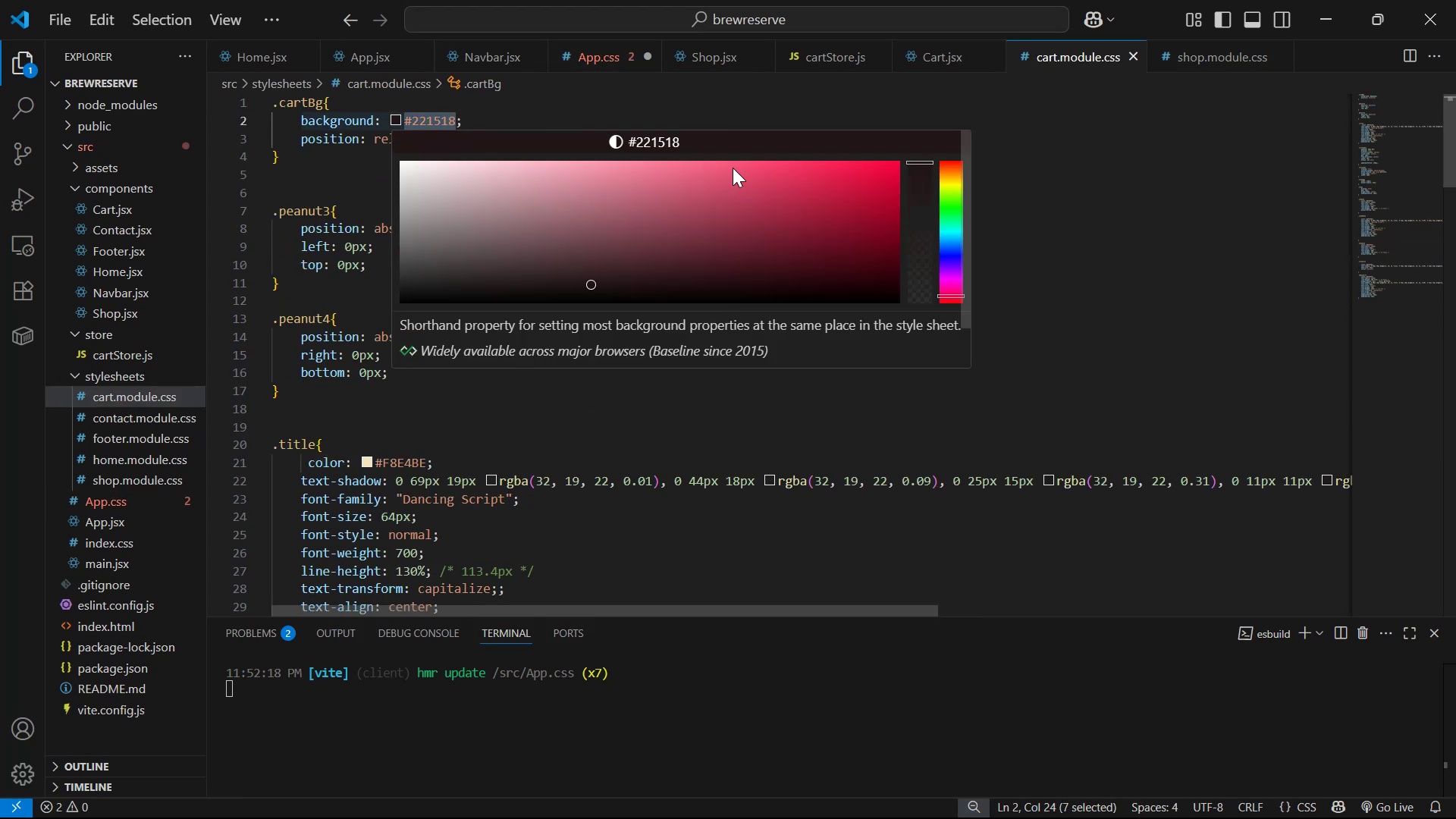 
hold_key(key=ControlLeft, duration=0.79)
 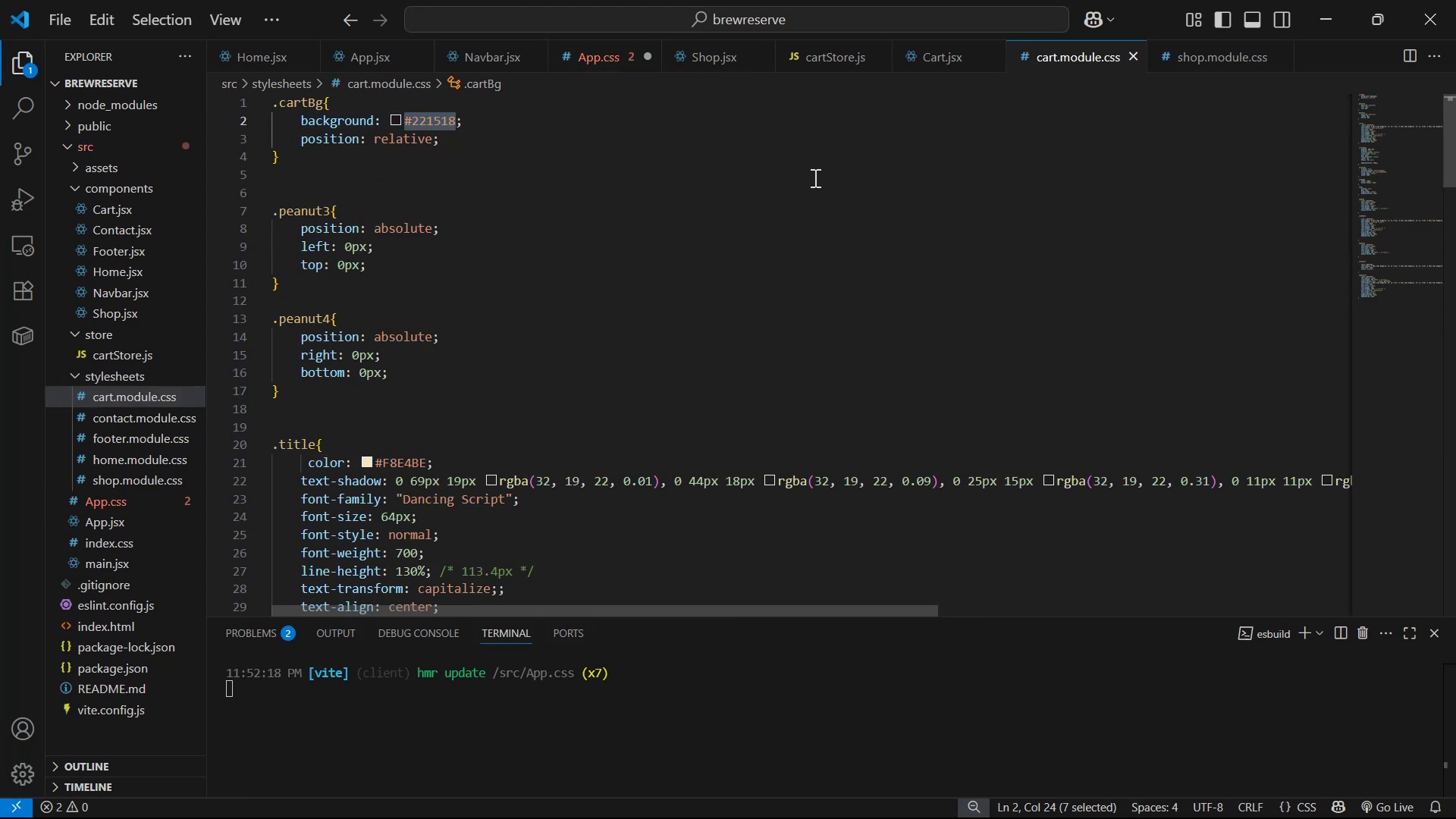 
scroll: coordinate [787, 226], scroll_direction: down, amount: 2.0
 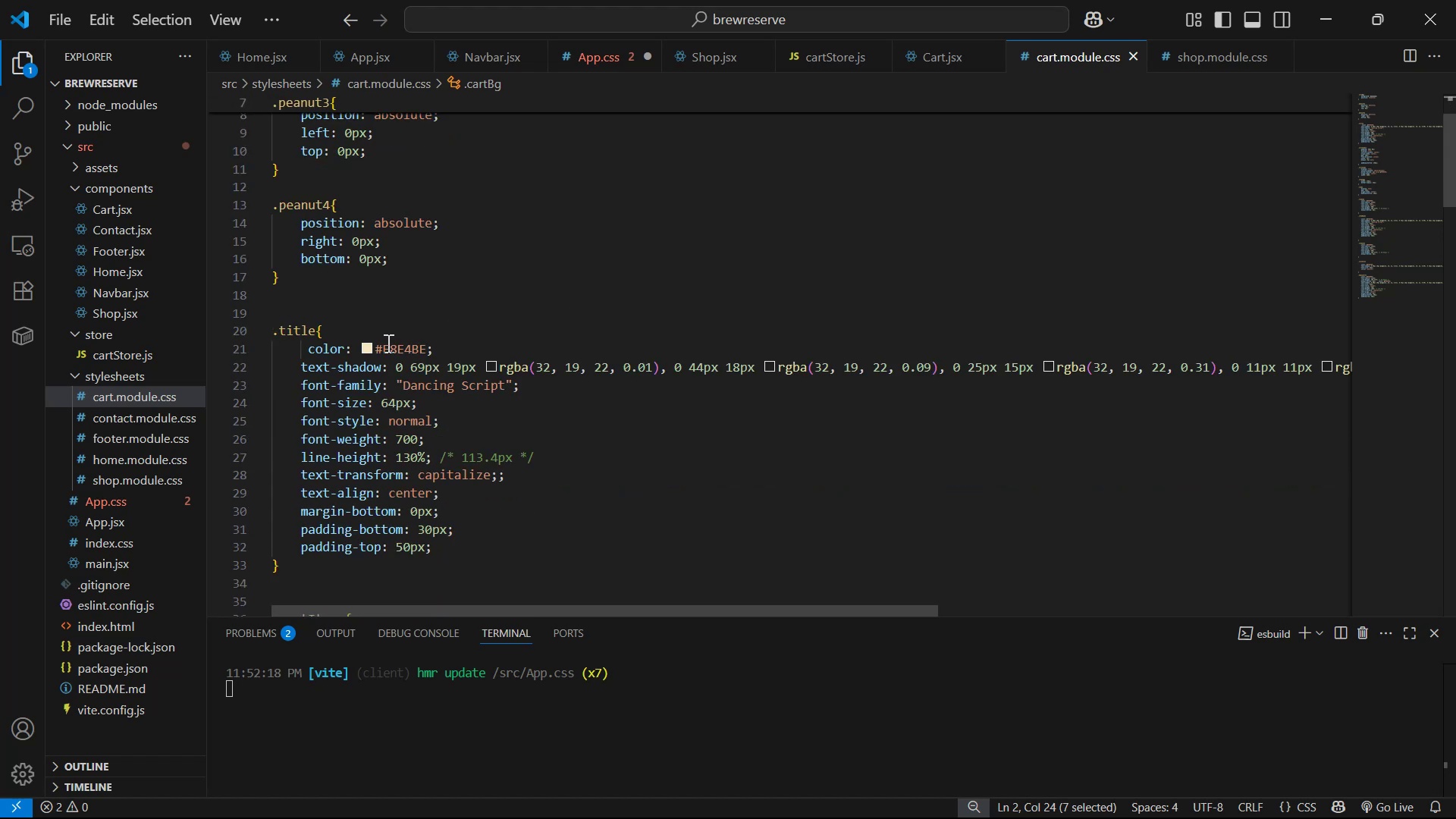 
left_click_drag(start_coordinate=[374, 347], to_coordinate=[424, 347])
 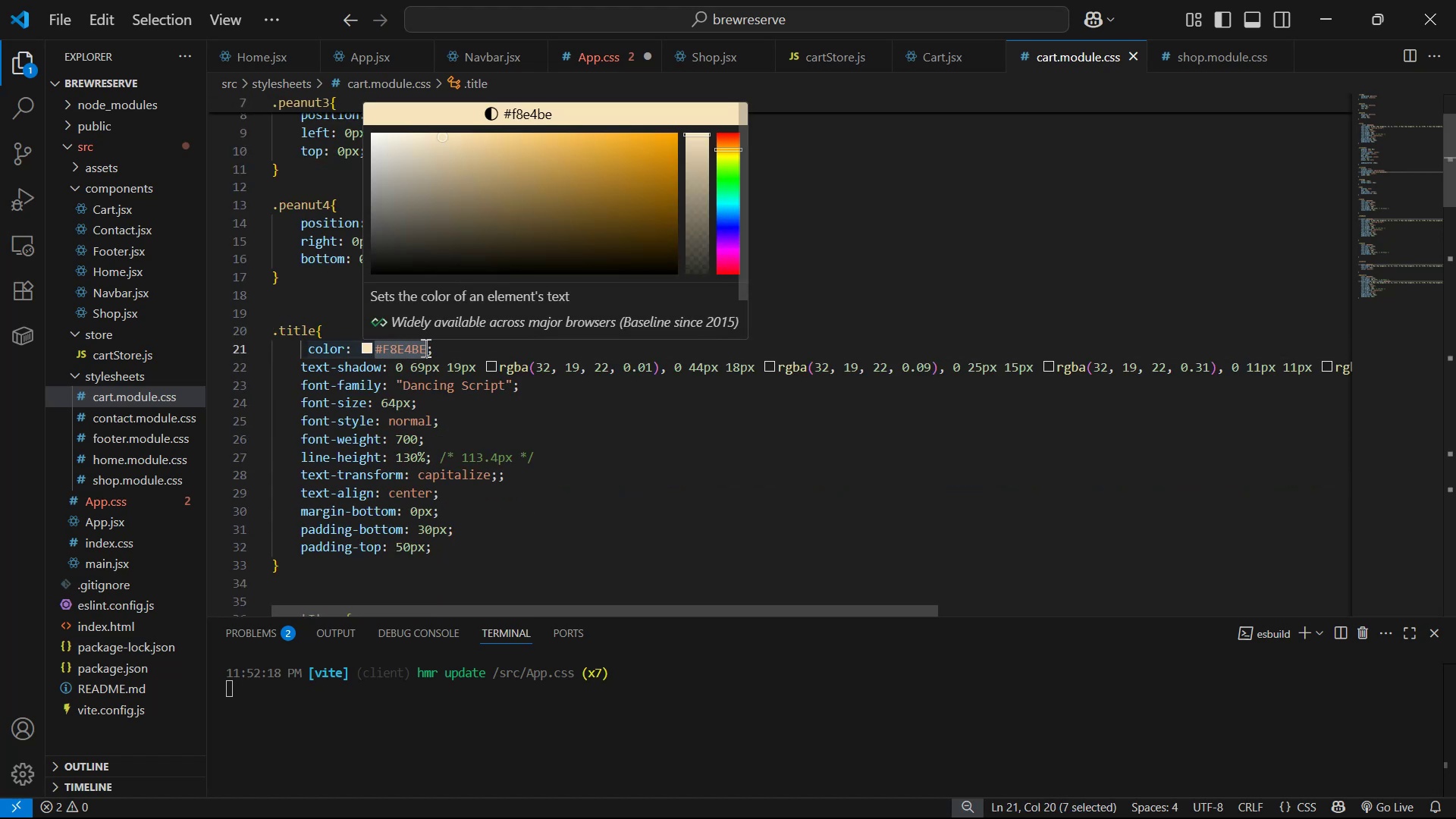 
key(Control+C)
 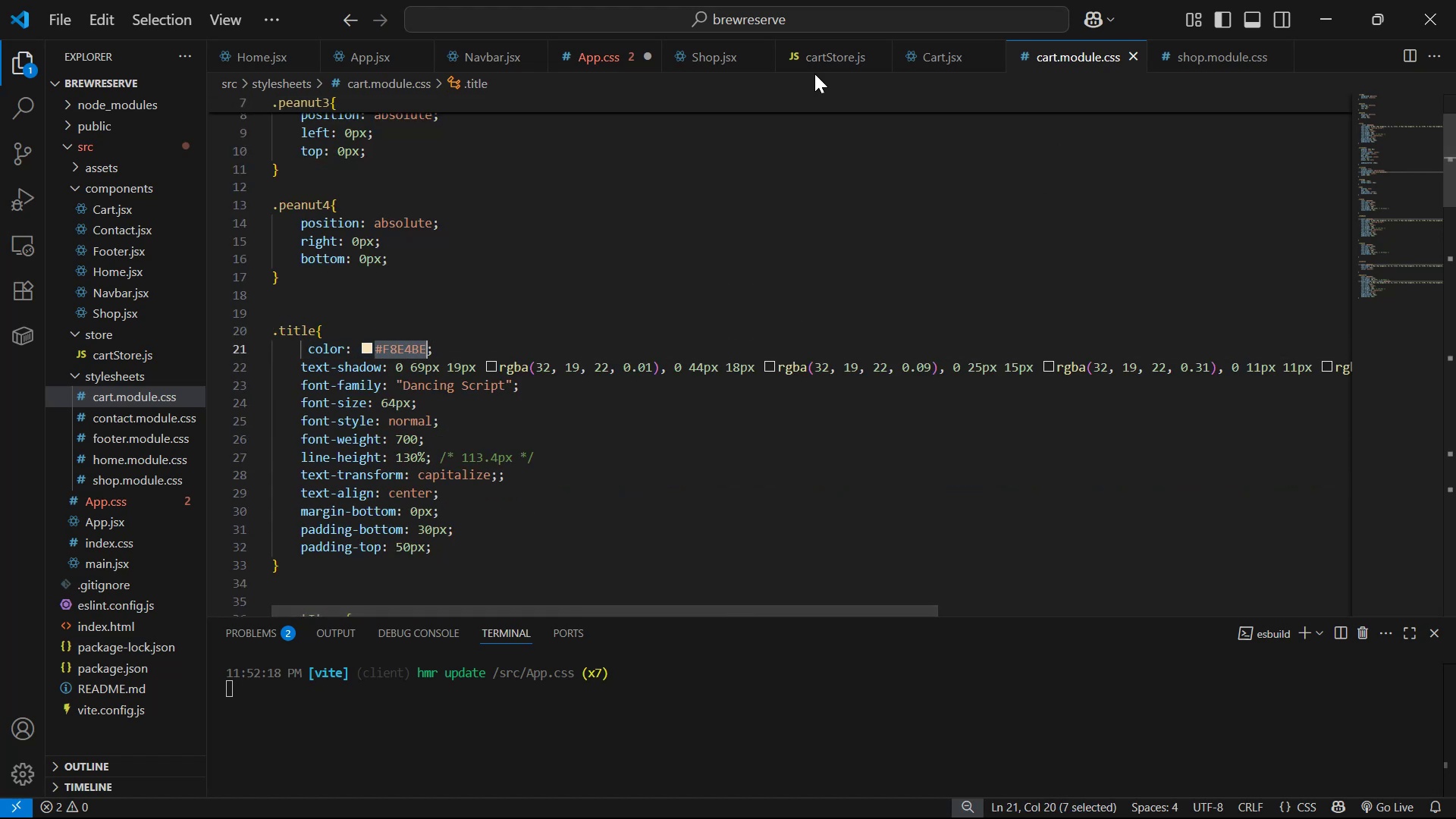 
hold_key(key=ControlLeft, duration=0.63)
 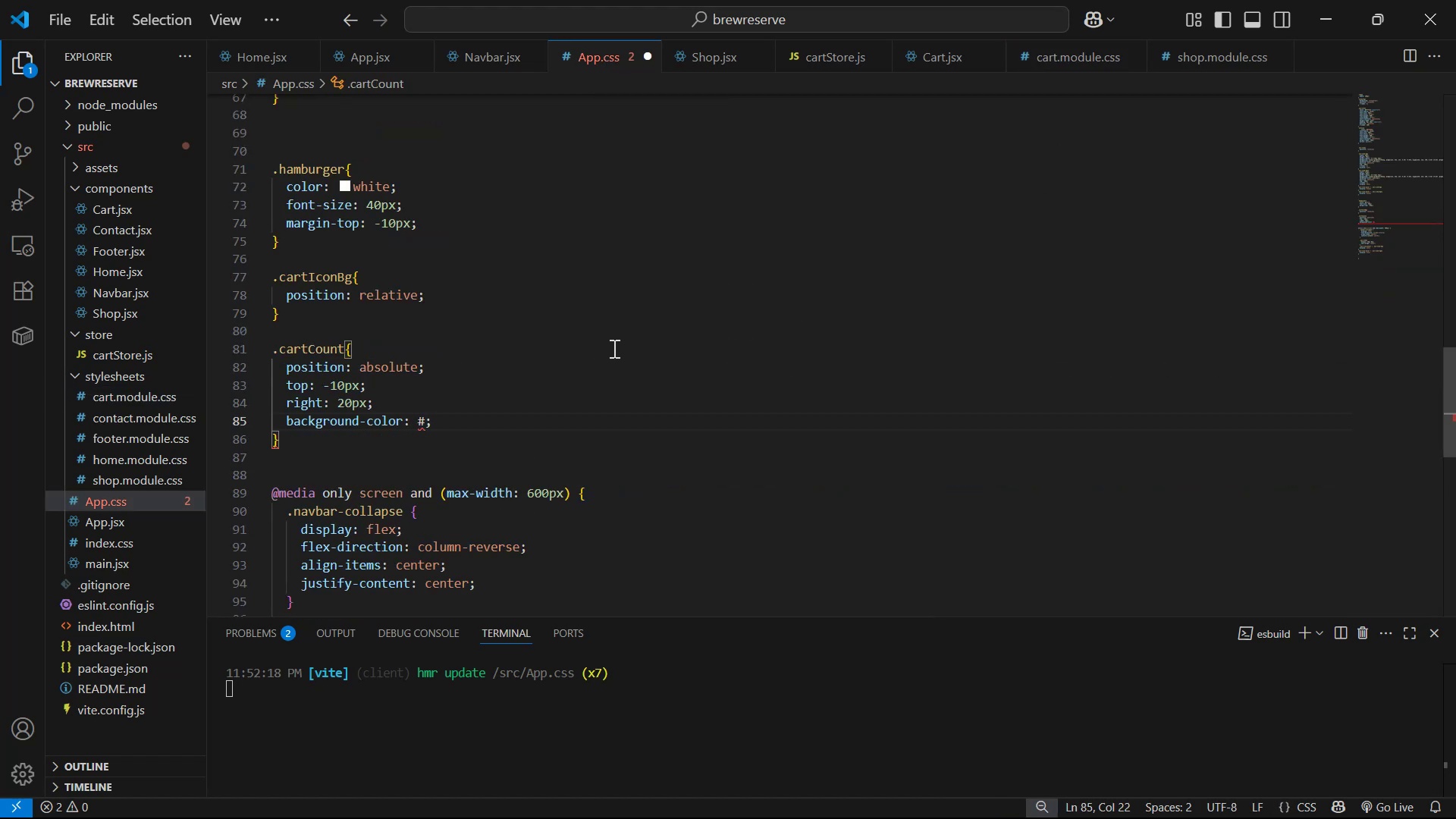 
key(Backspace)
 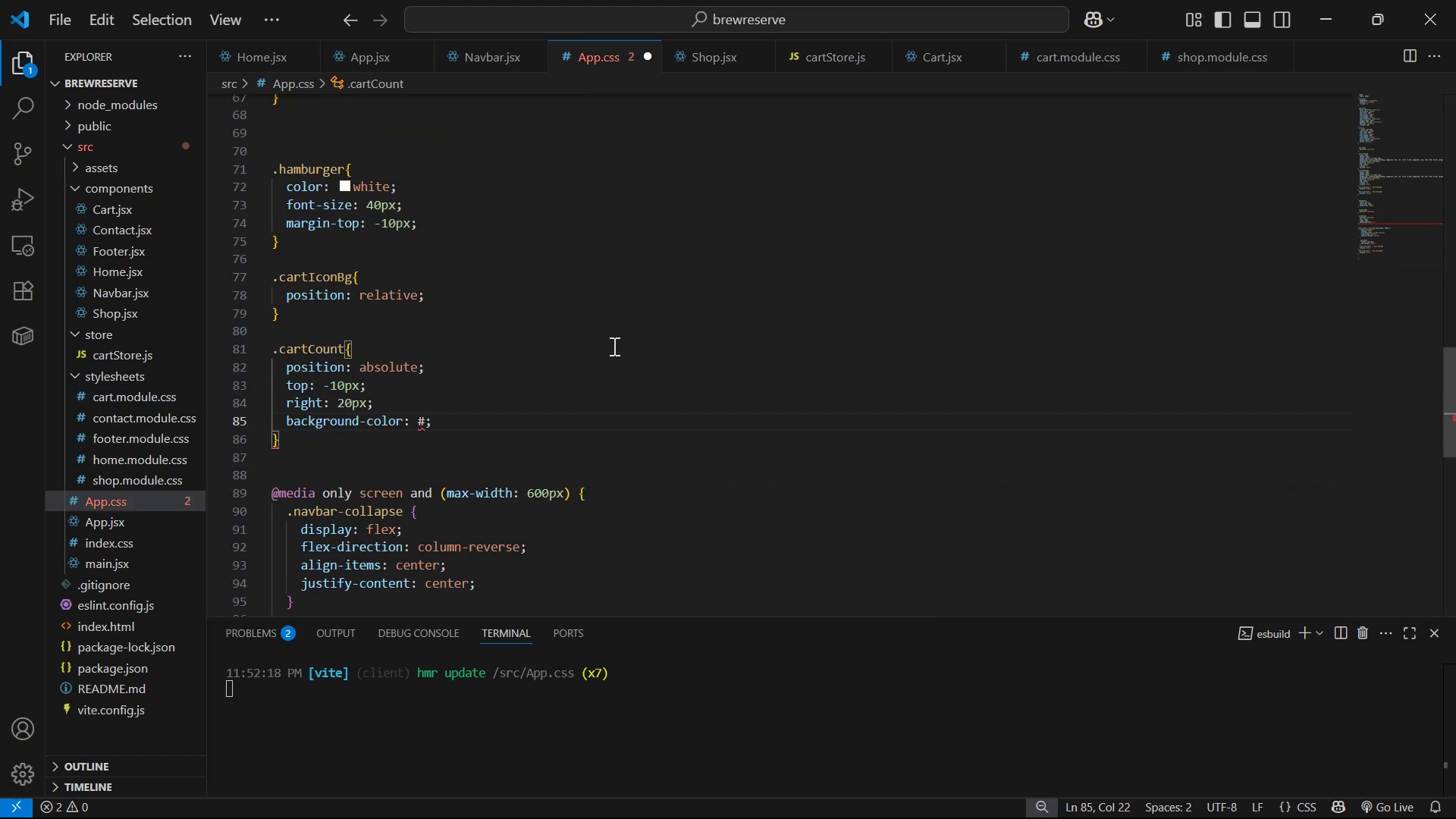 
key(Control+V)
 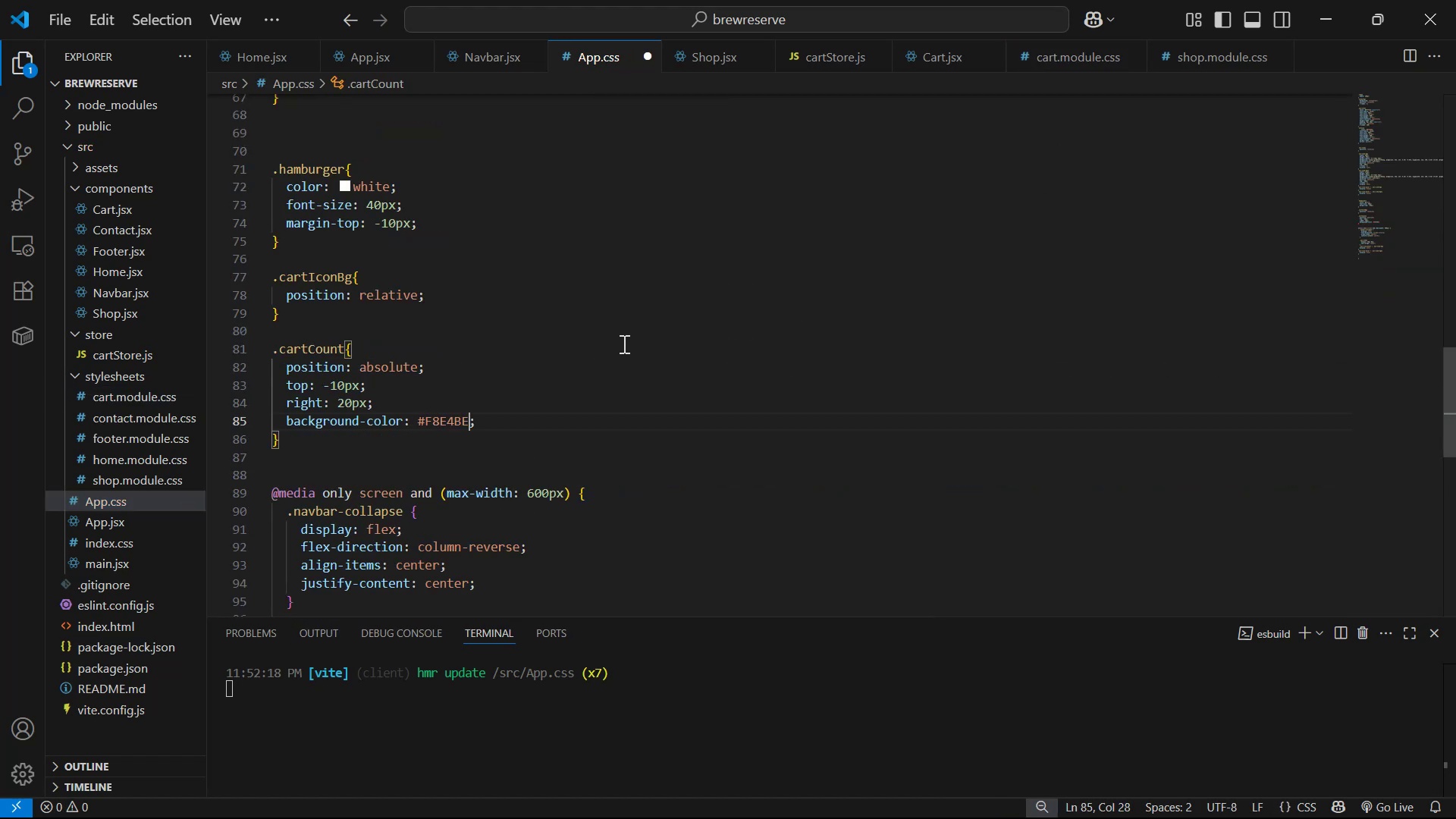 
key(Control+S)
 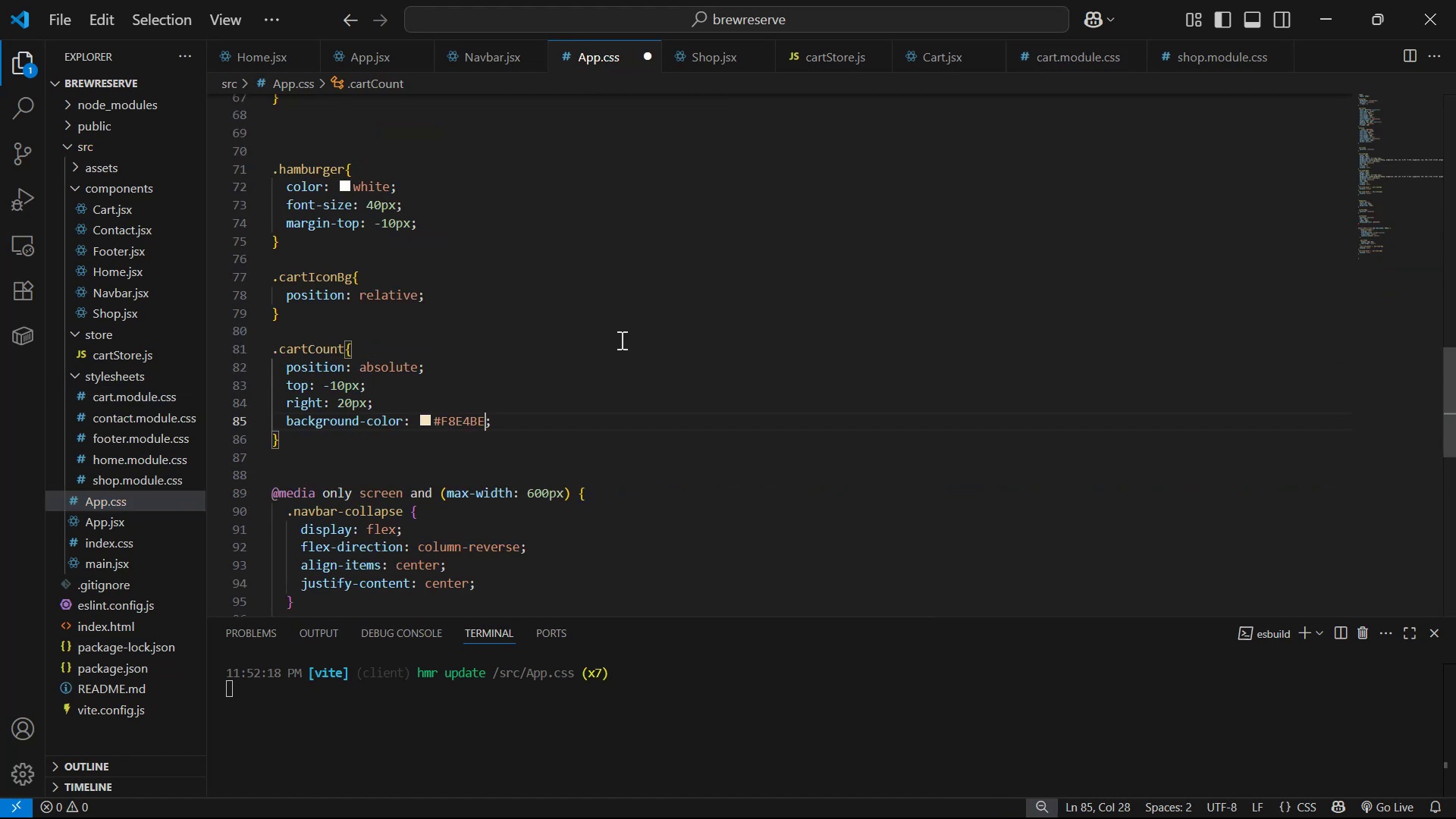 
key(Alt+AltLeft)
 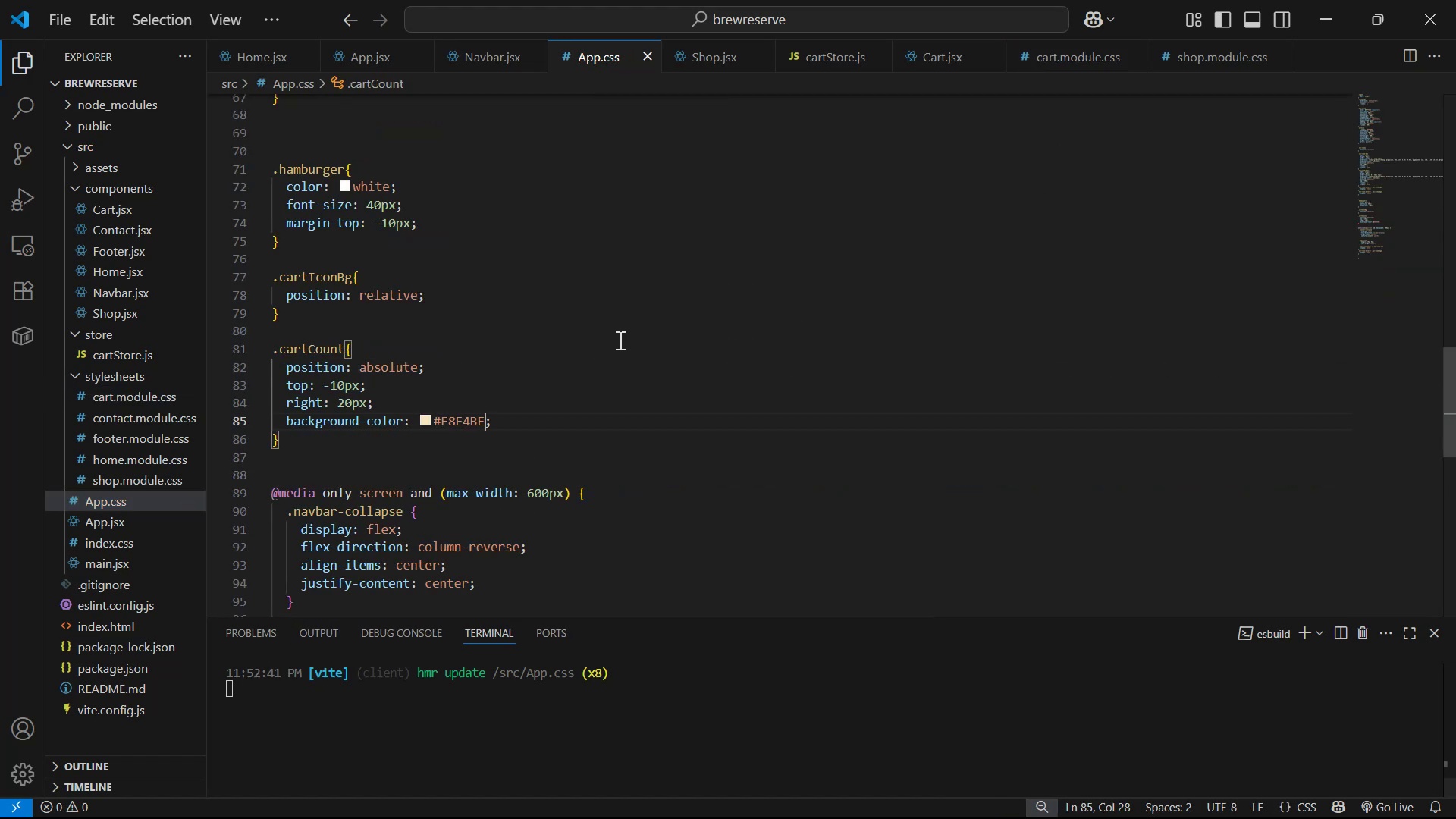 
key(Alt+Tab)
 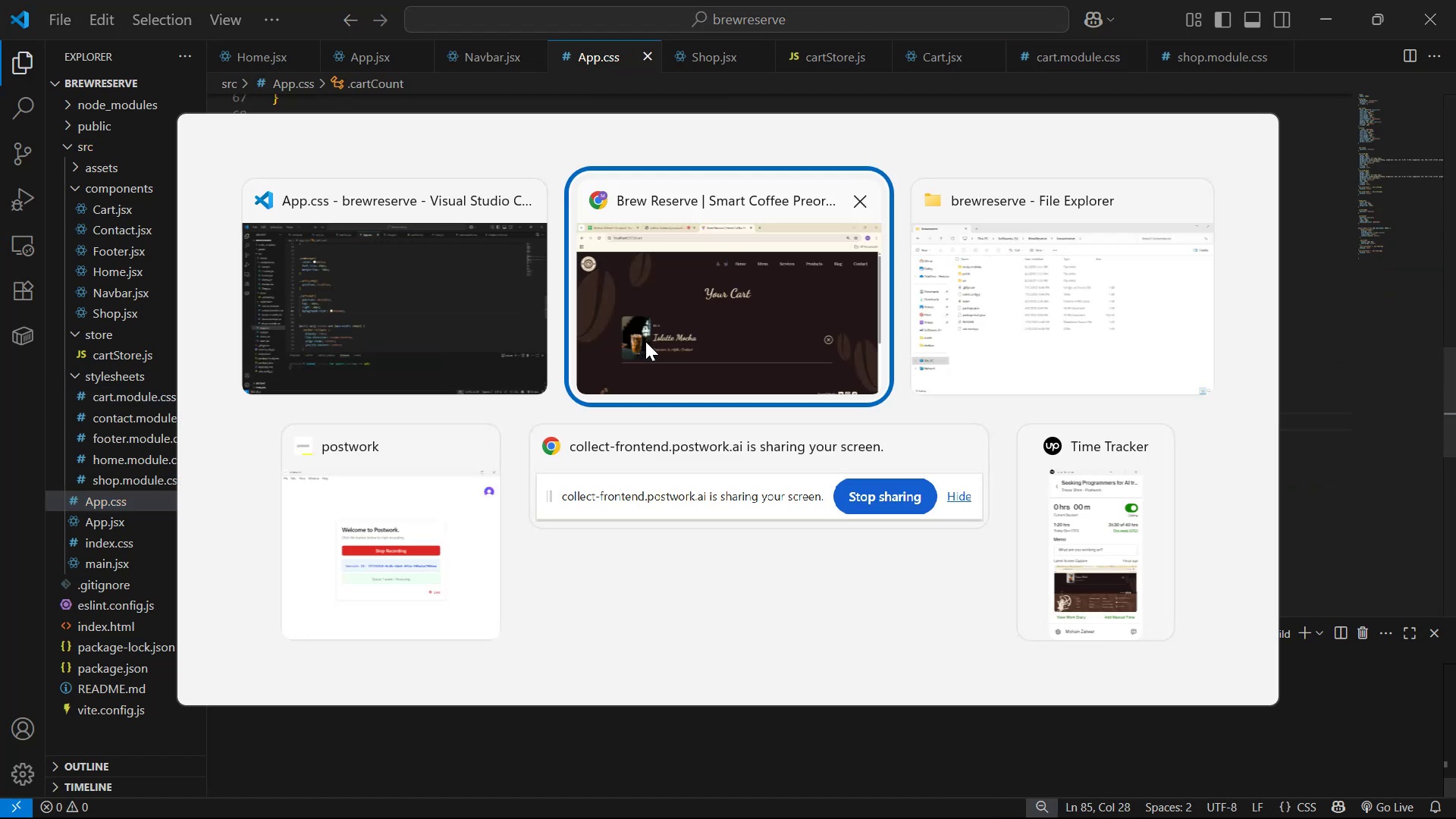 
left_click_drag(start_coordinate=[670, 341], to_coordinate=[674, 362])
 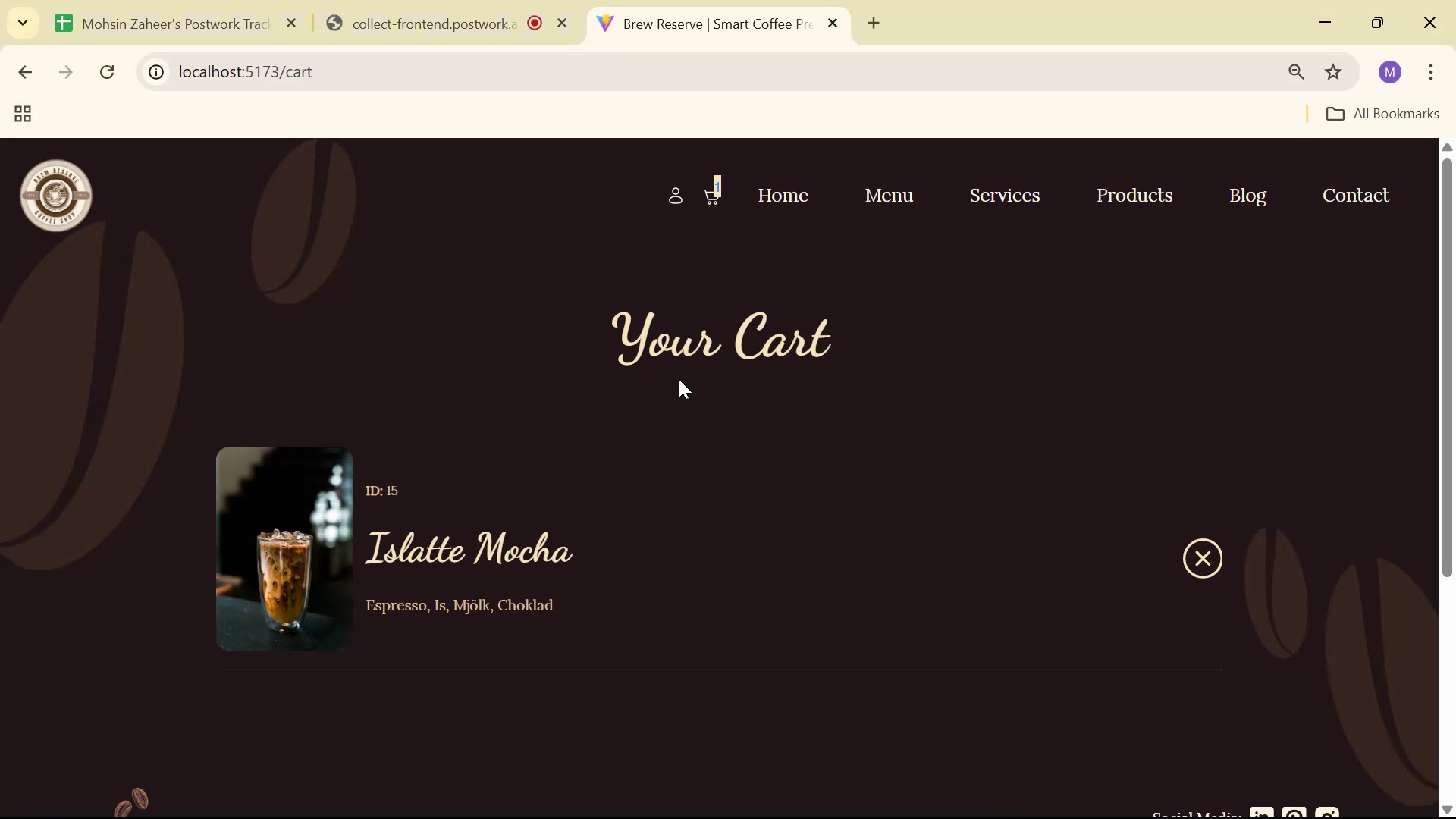 
key(Alt+AltLeft)
 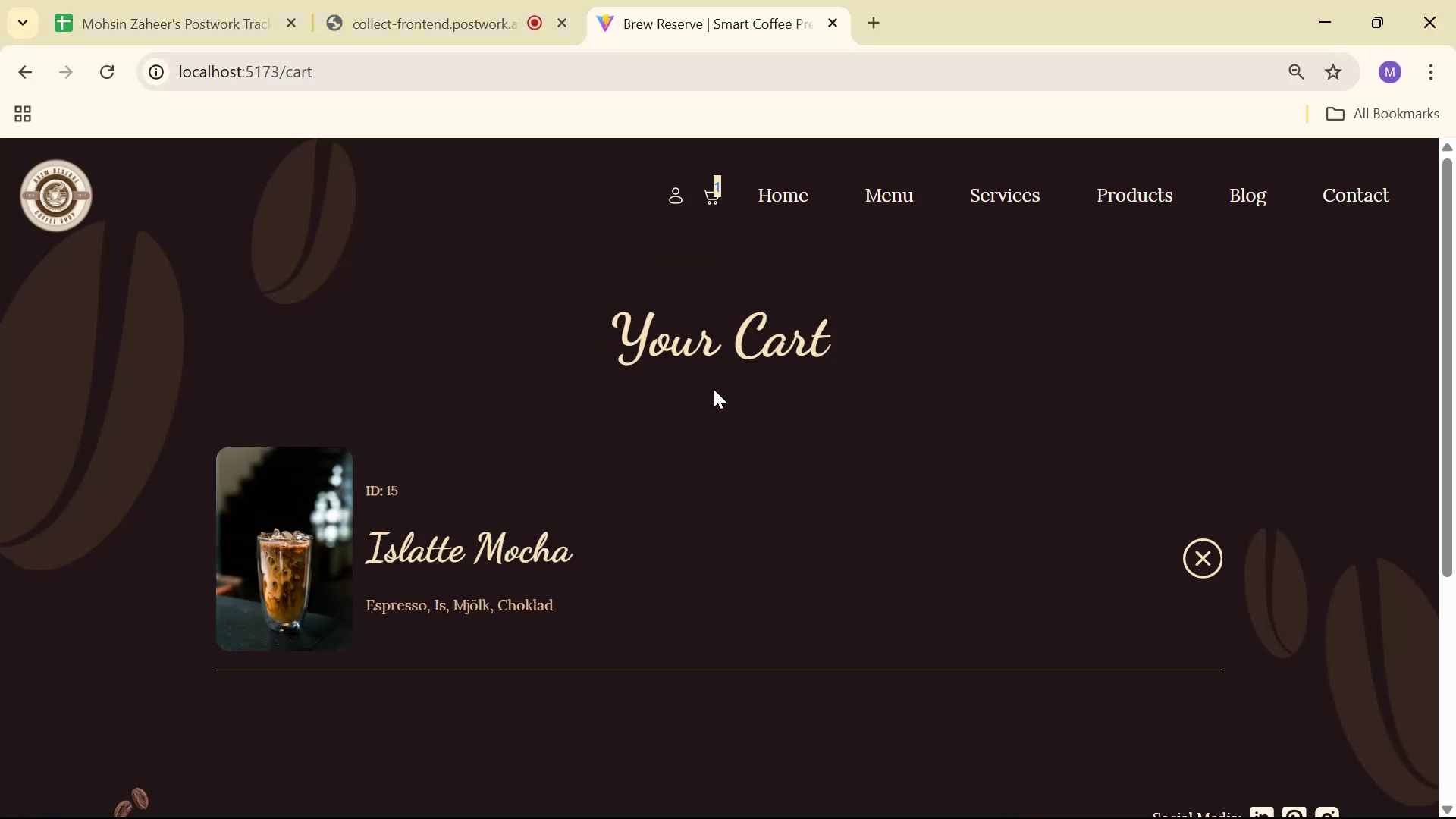 
key(Alt+Tab)
 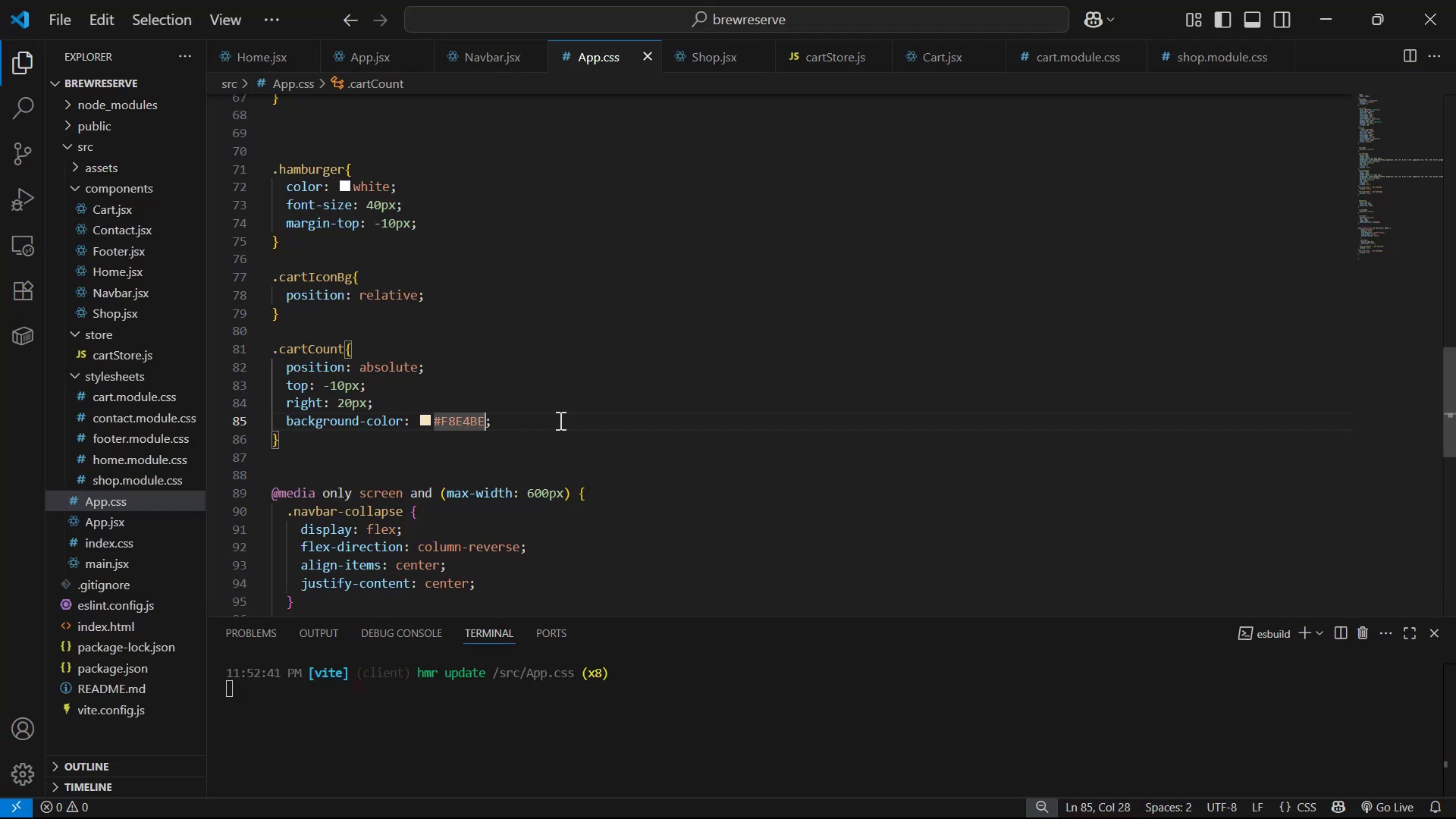 
left_click([524, 425])
 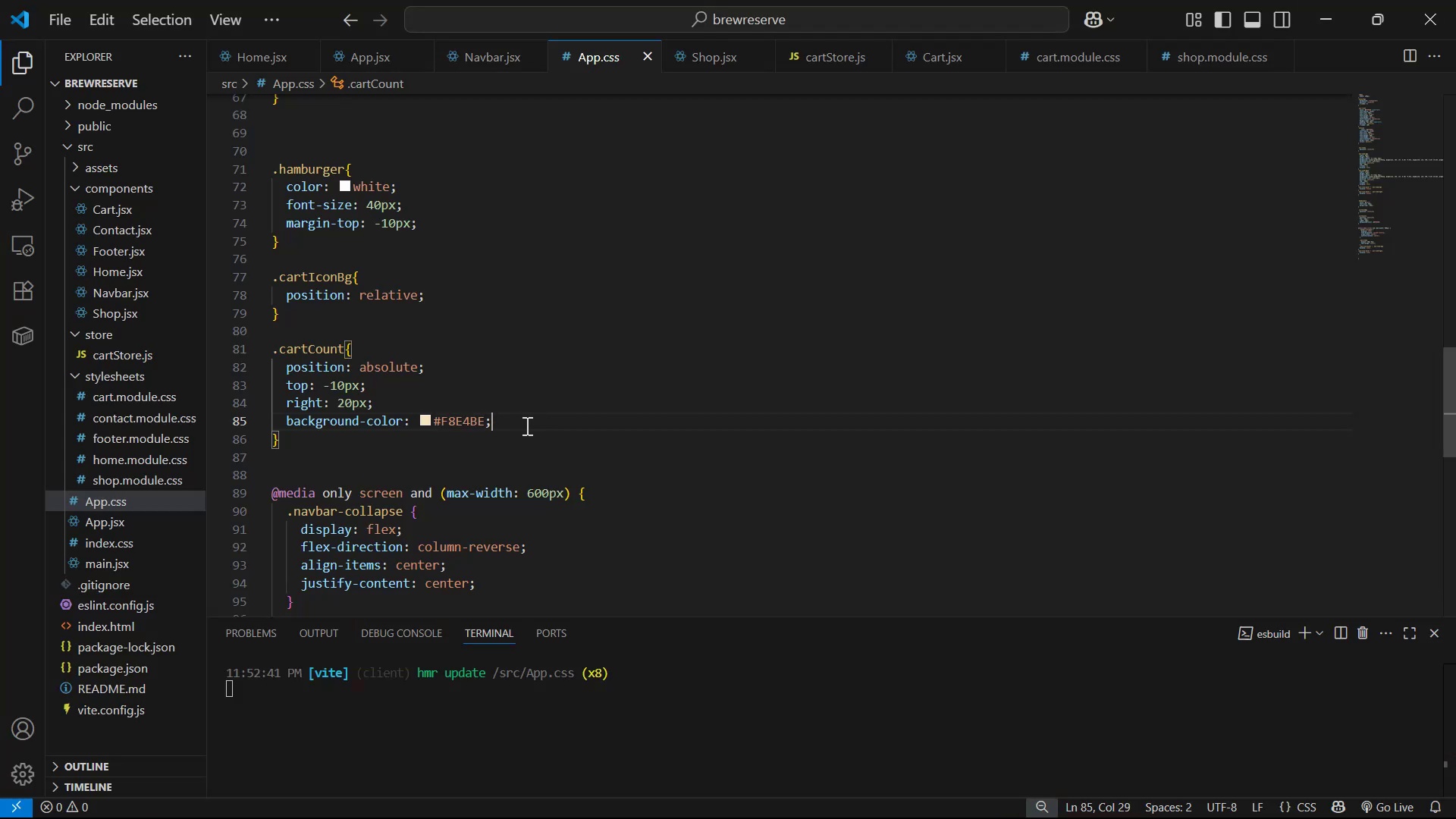 
key(Enter)
 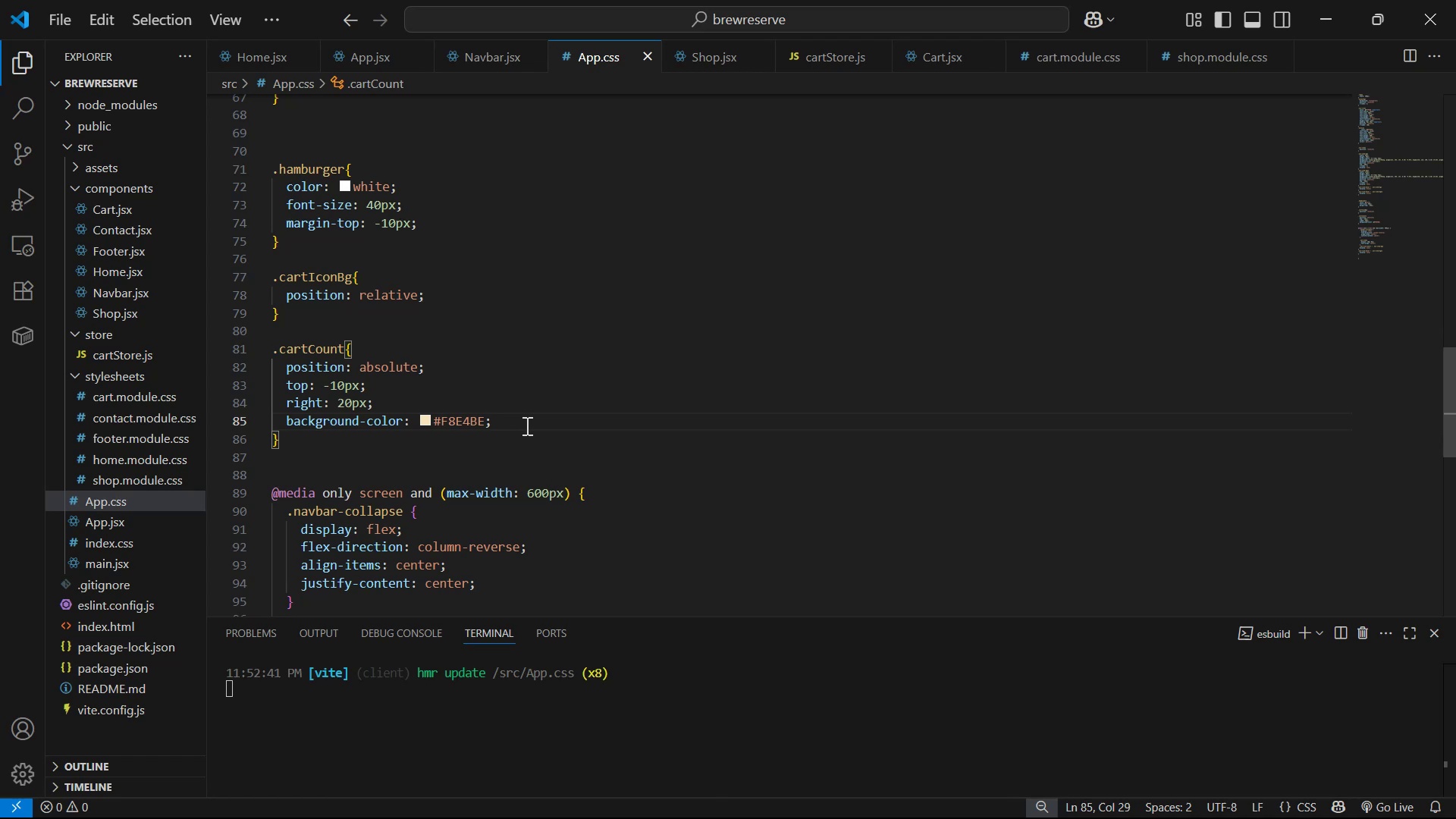 
type(wi)
 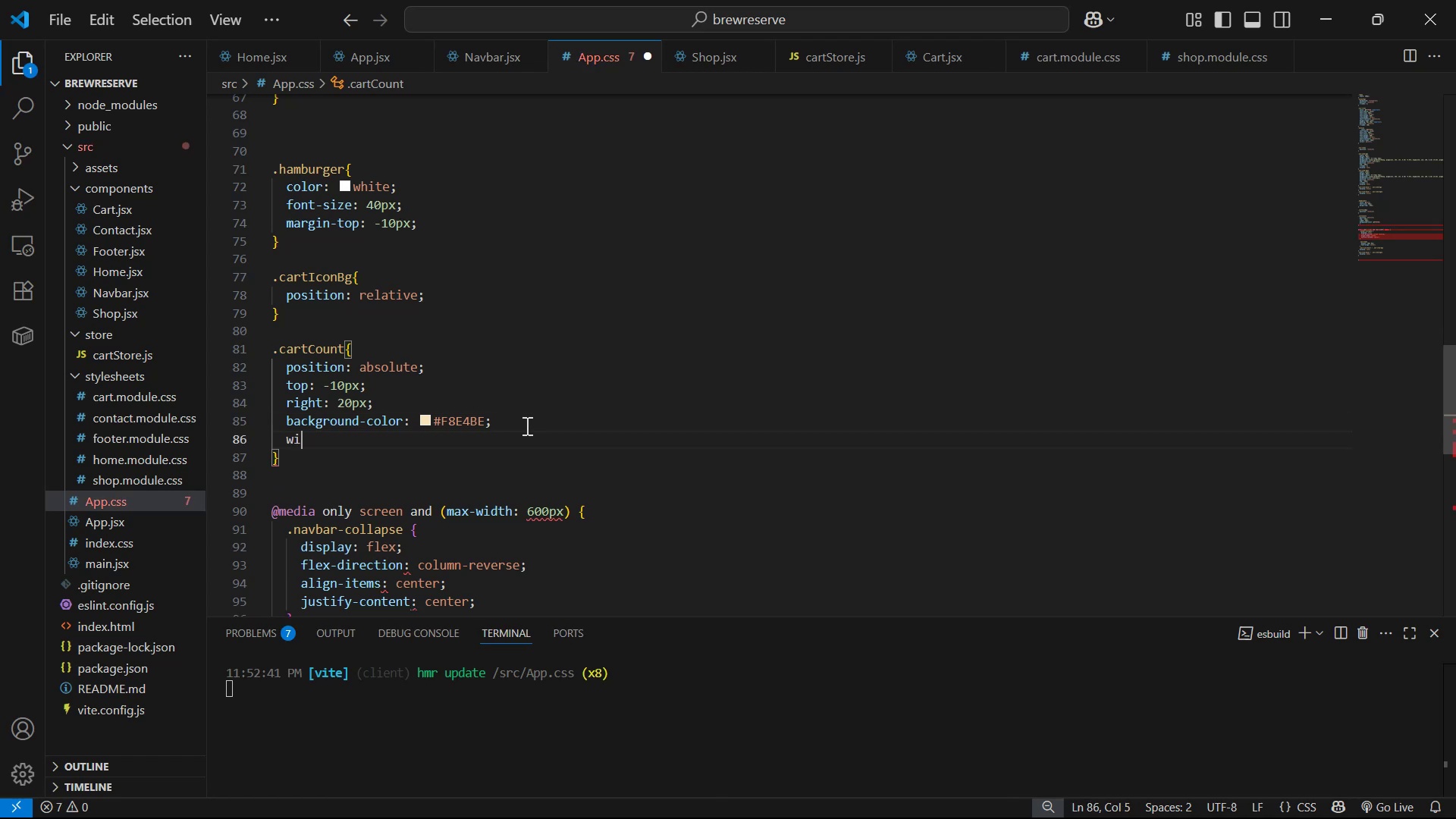 
key(Enter)
 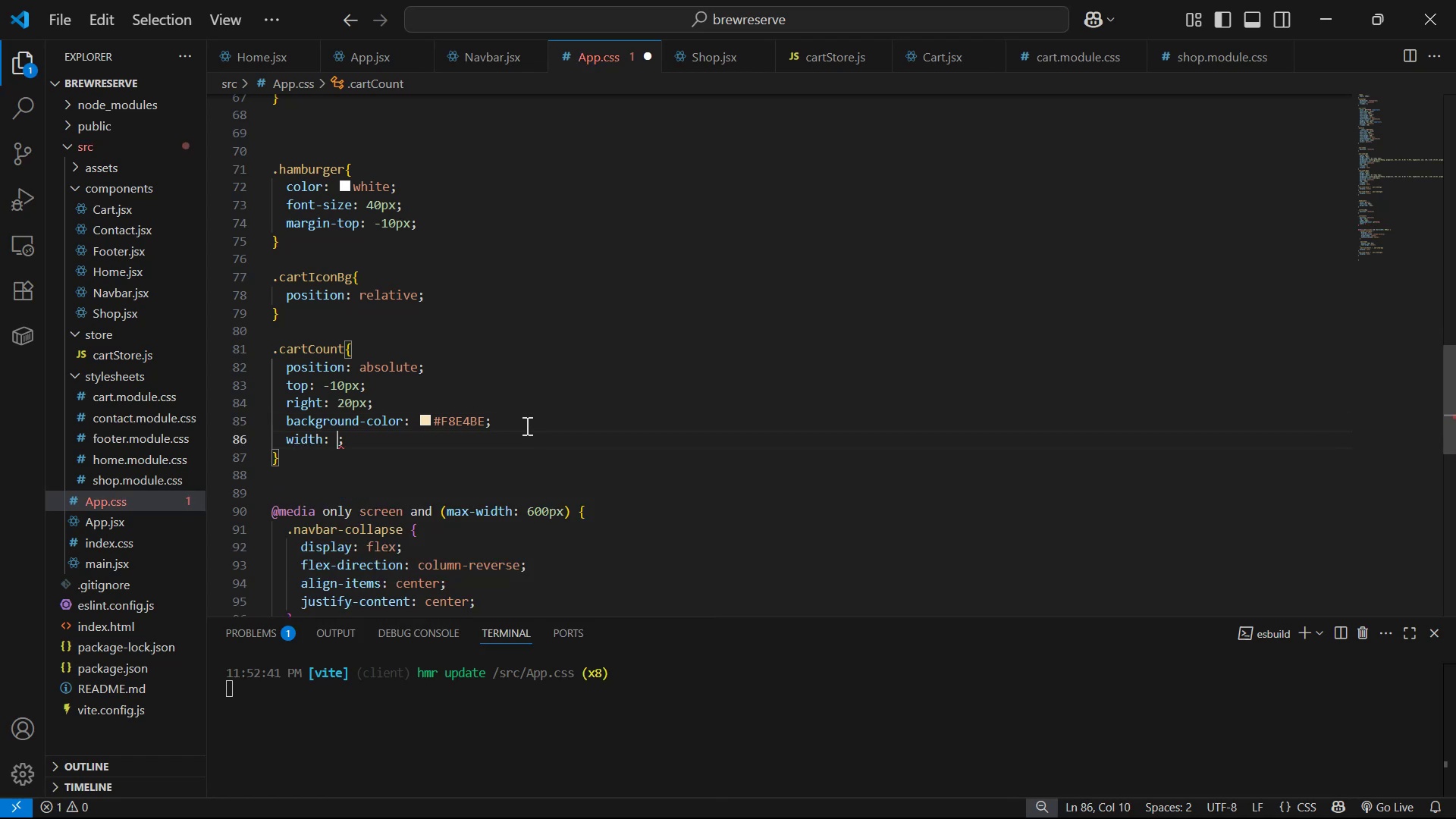 
type(20px )
key(Backspace)
 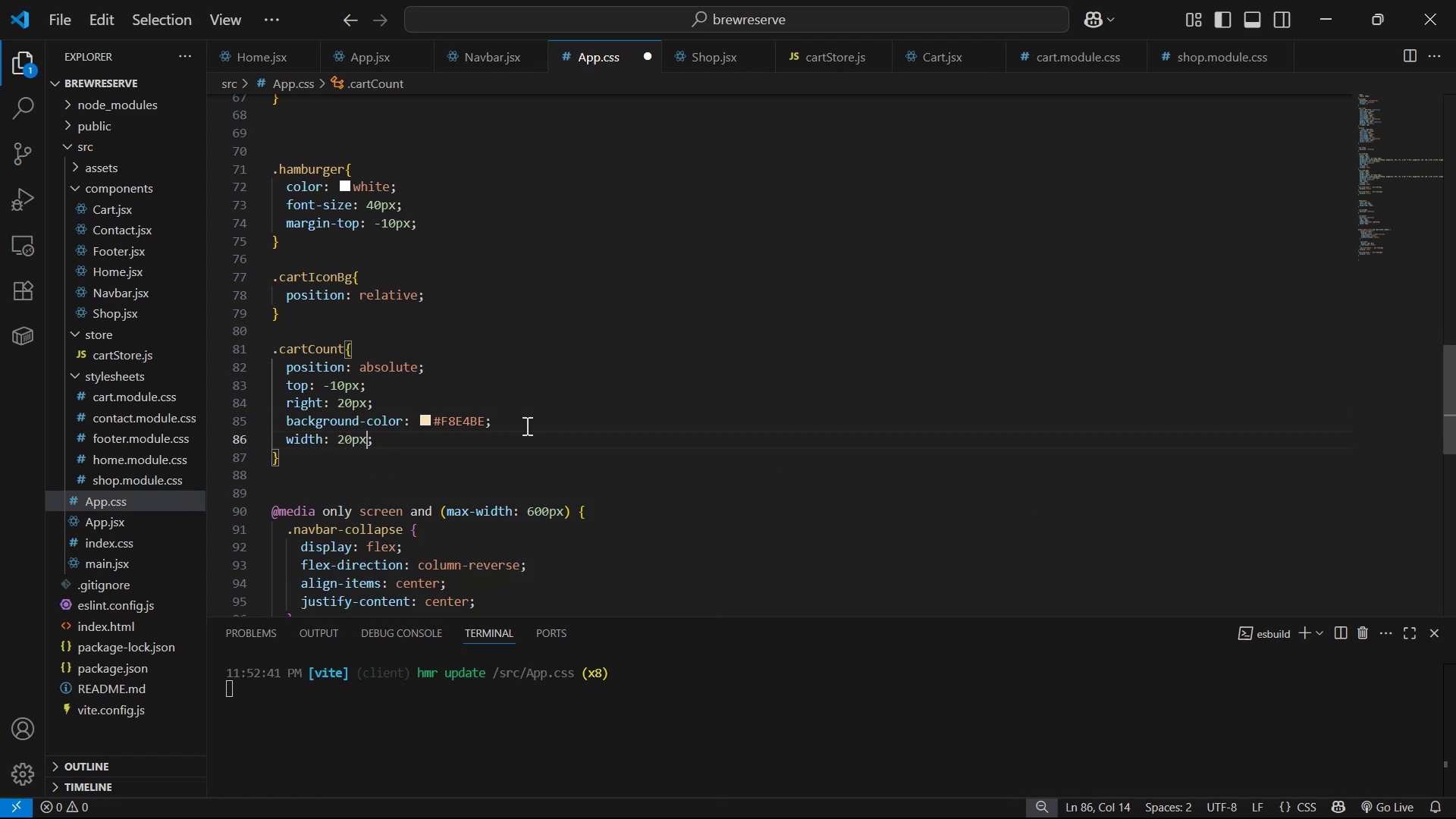 
key(ArrowRight)
 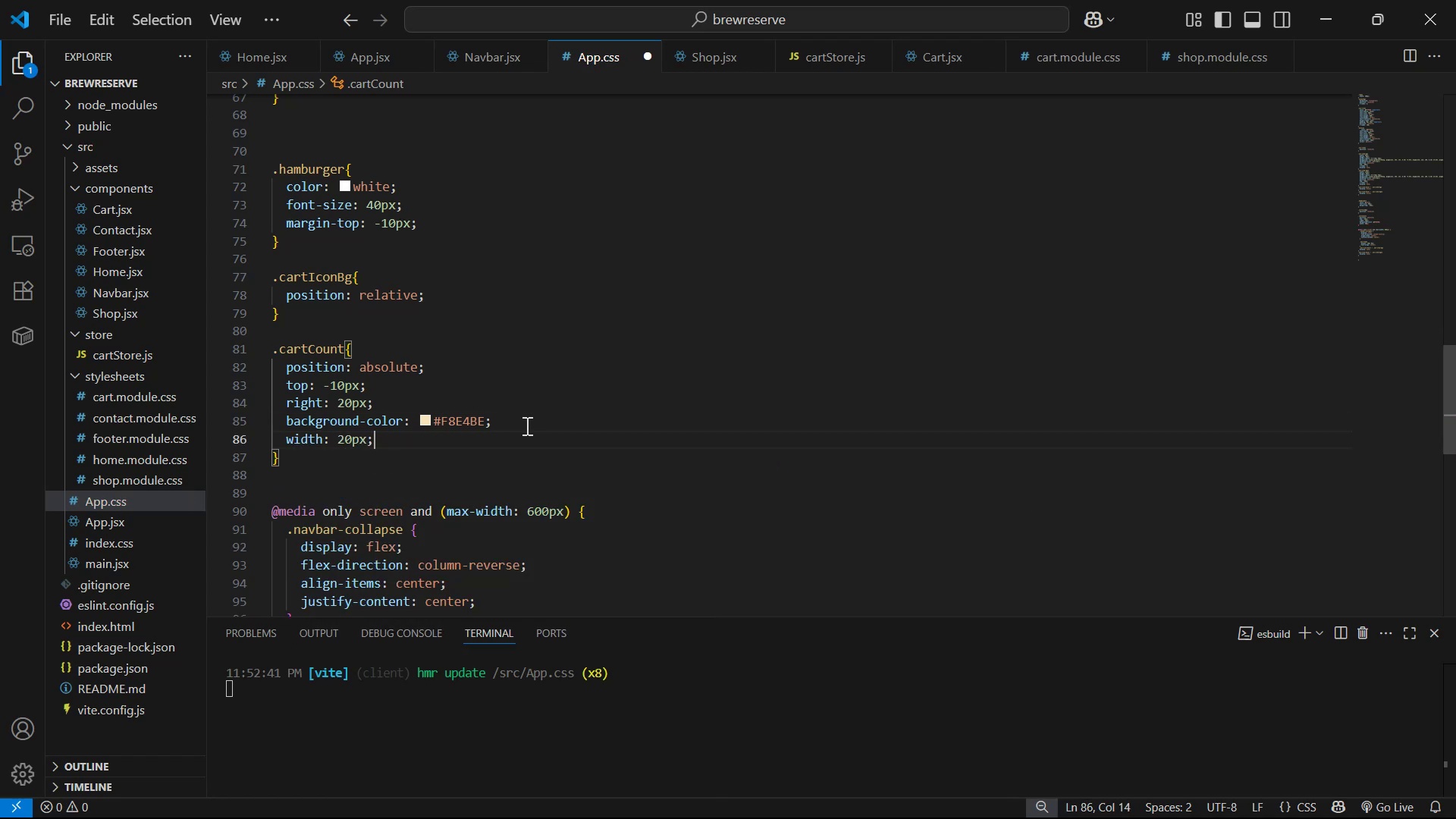 
key(Enter)
 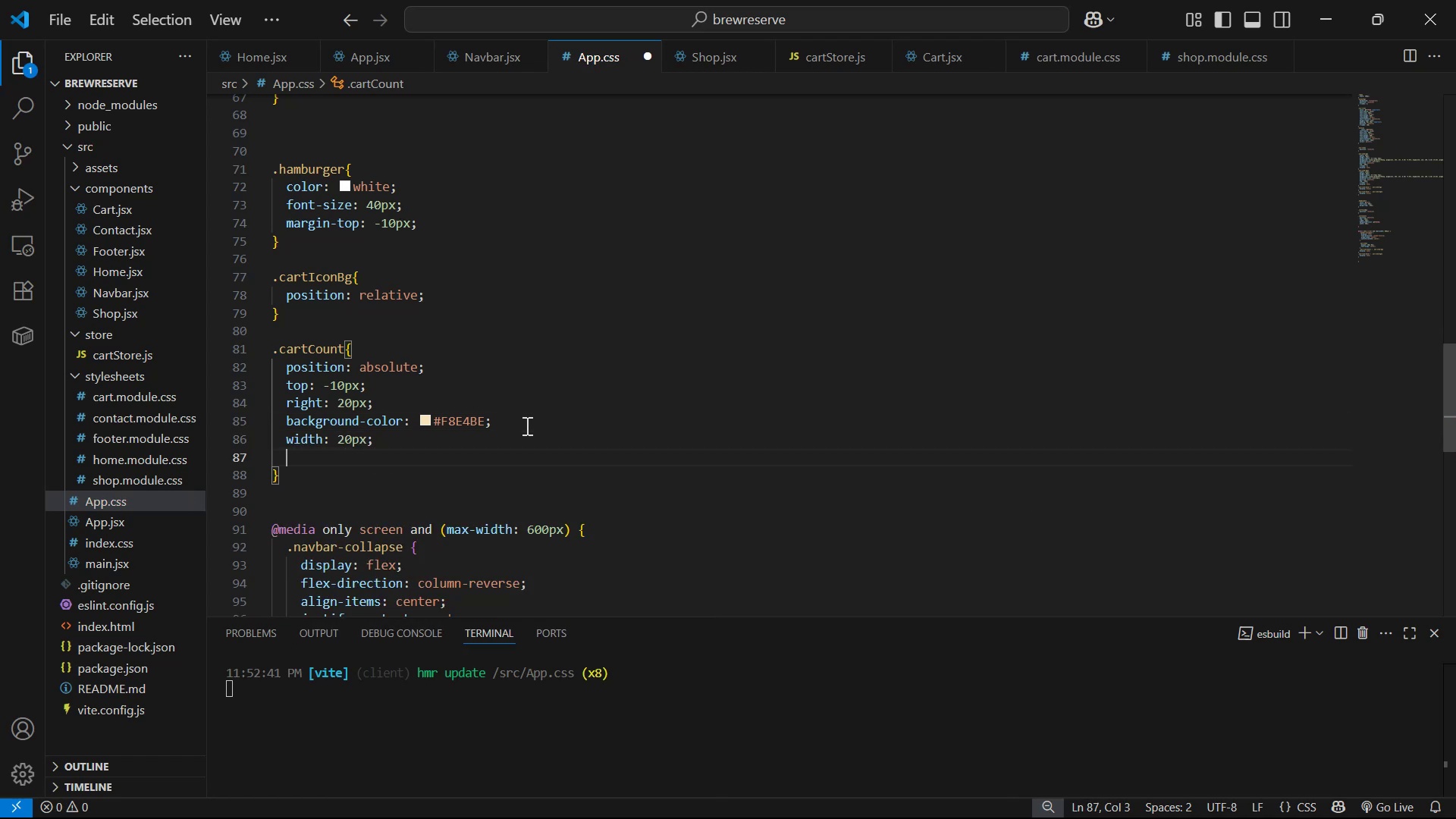 
type(he)
 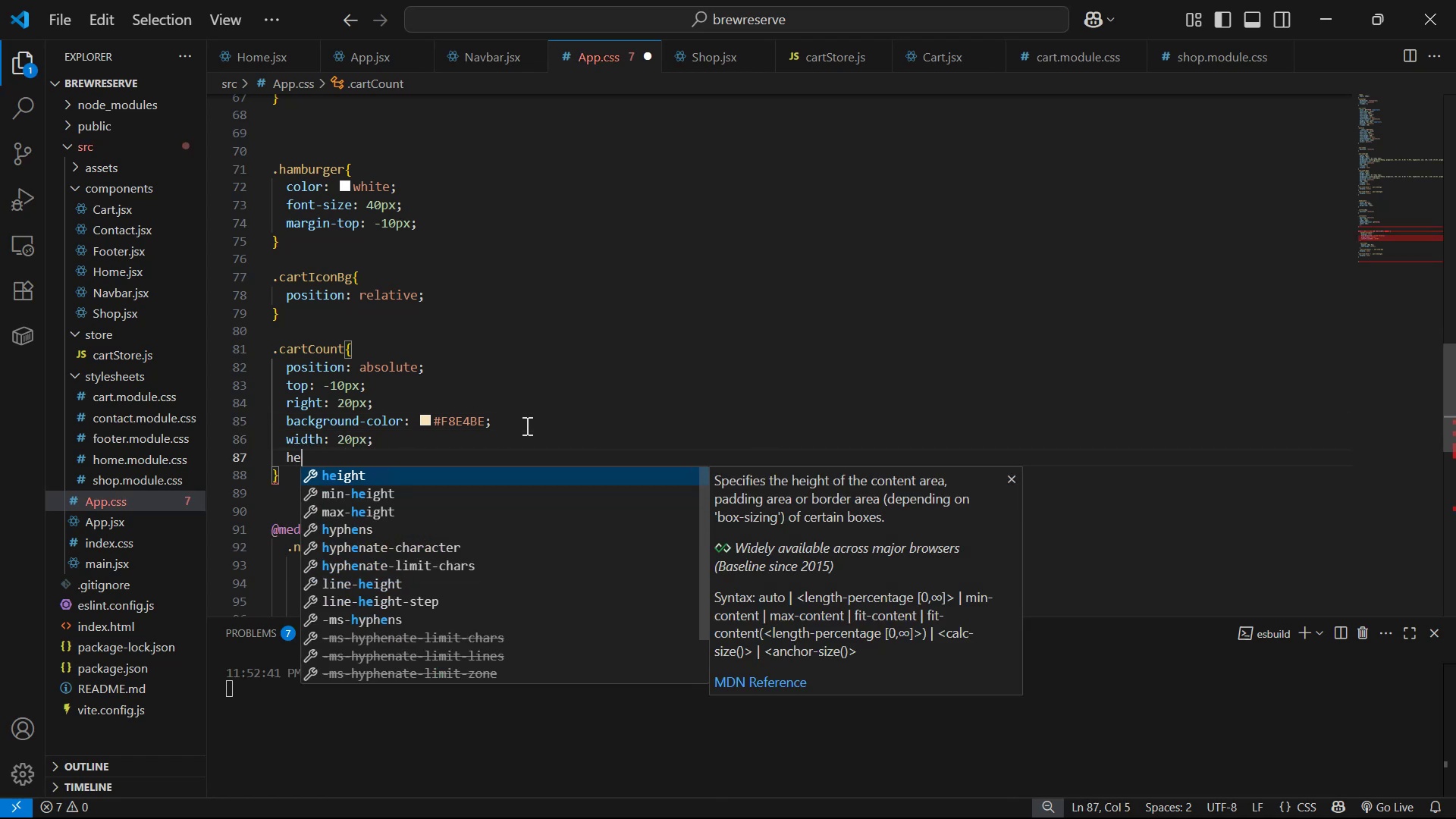 
key(Enter)
 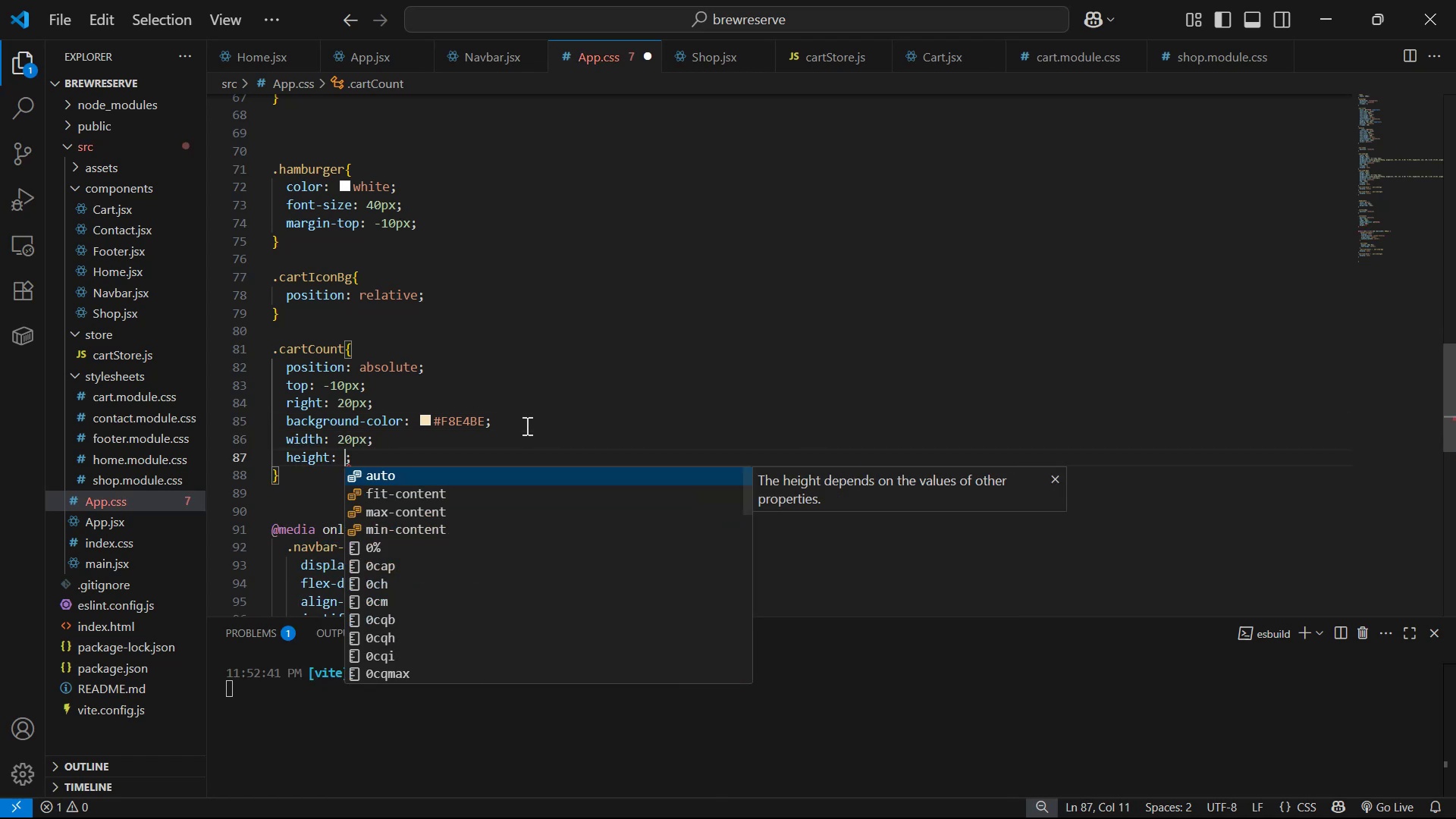 
type(20px)
 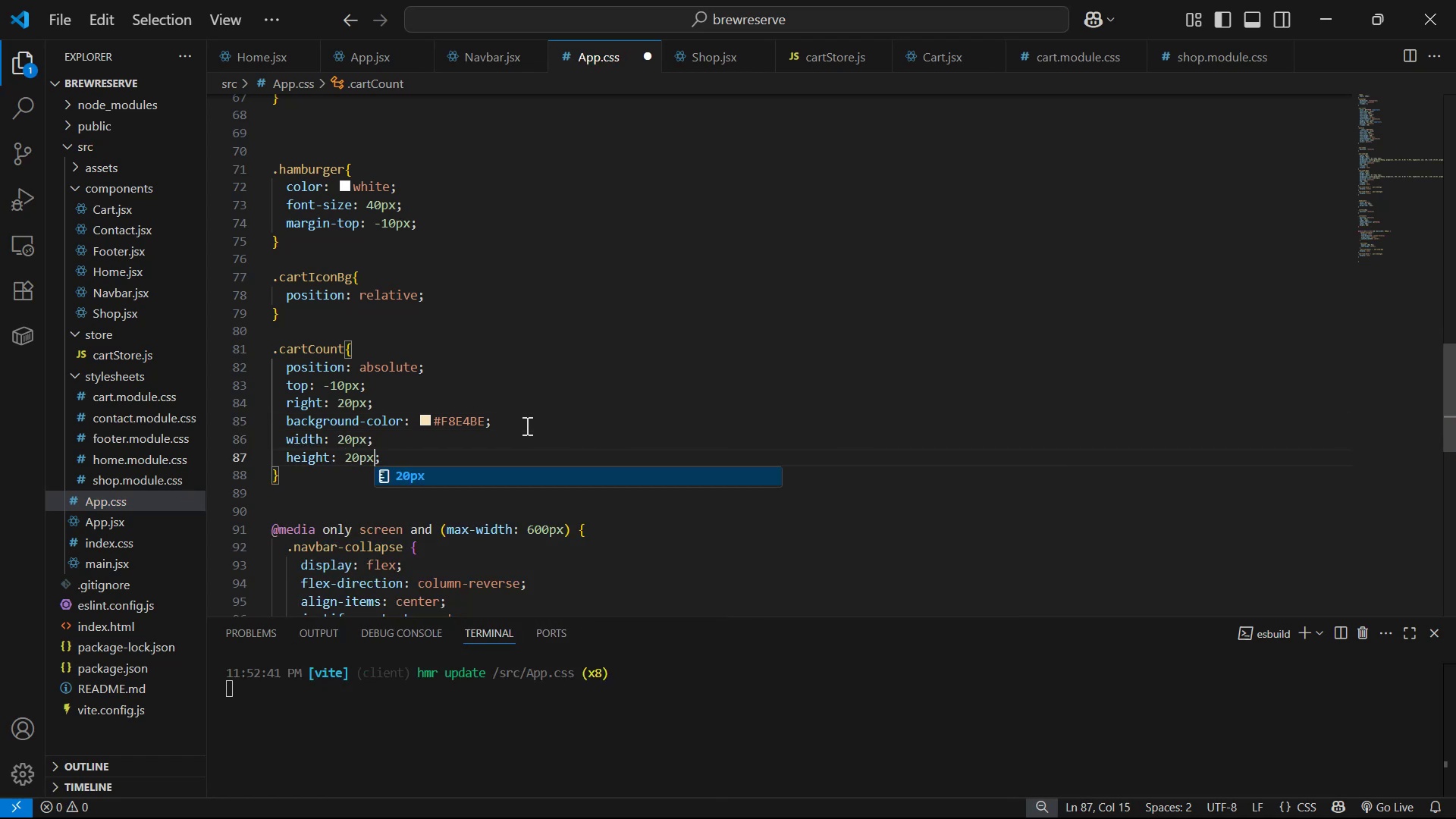 
key(ArrowRight)
 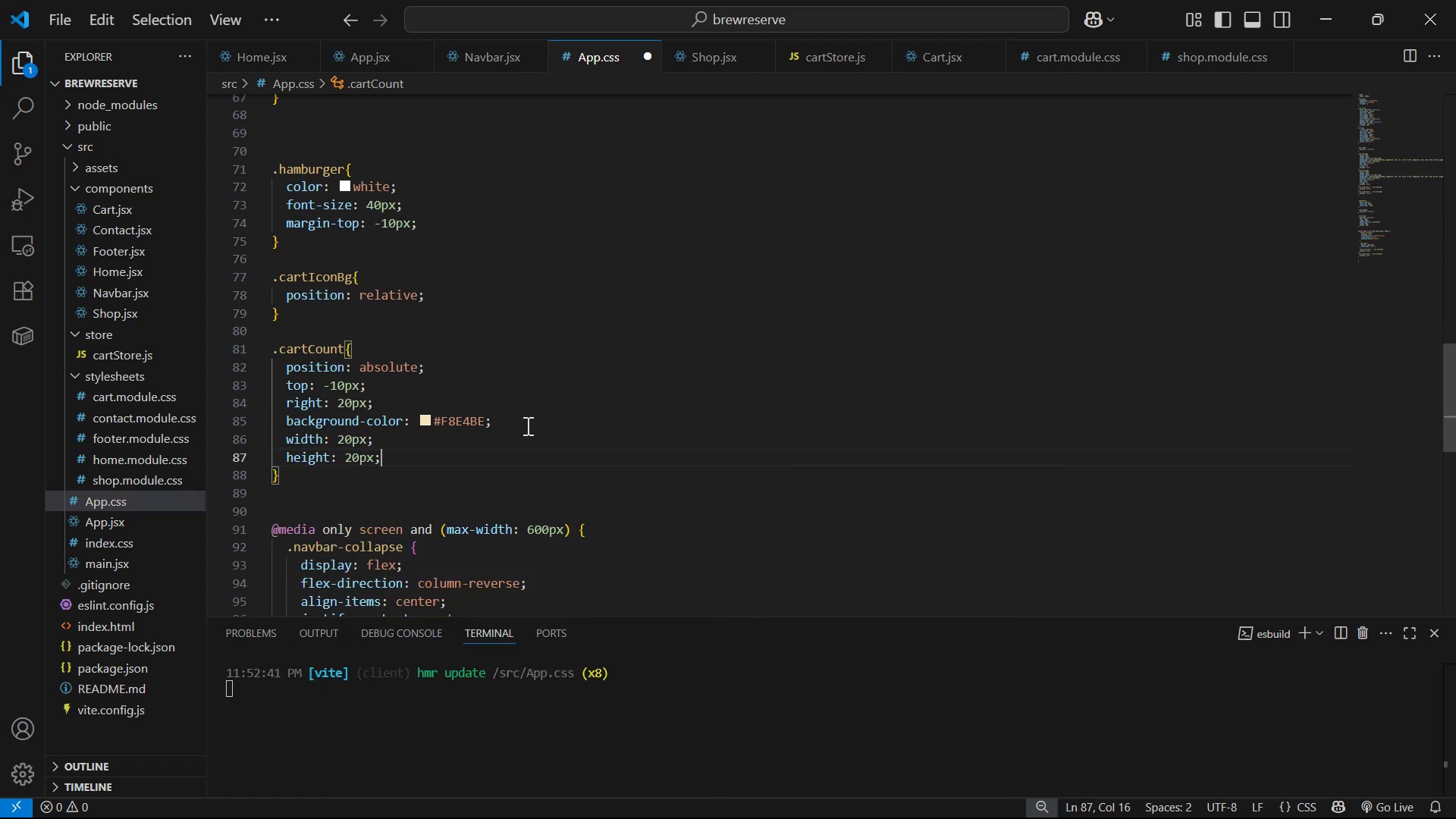 
key(Enter)
 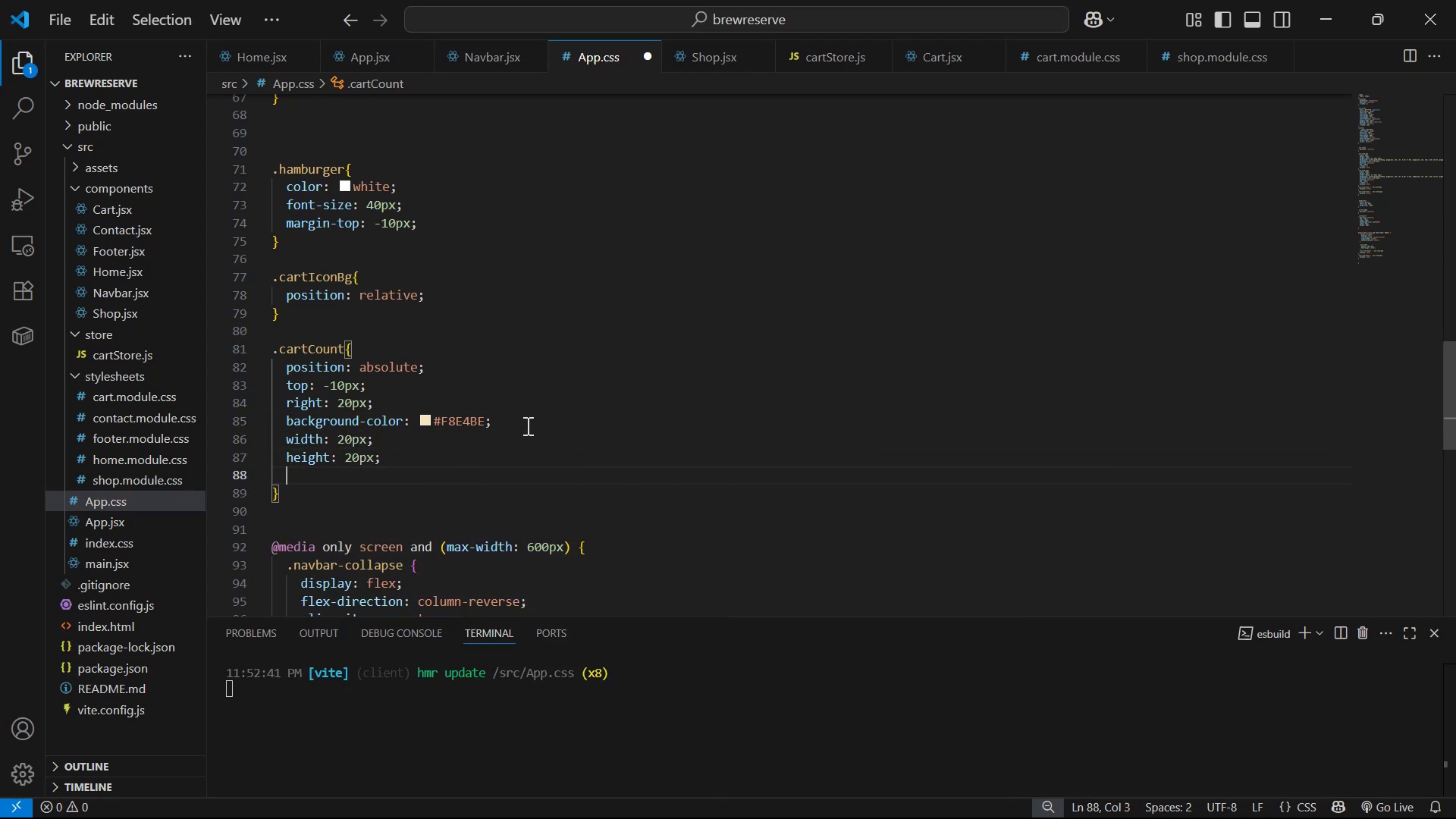 
type(bo)
 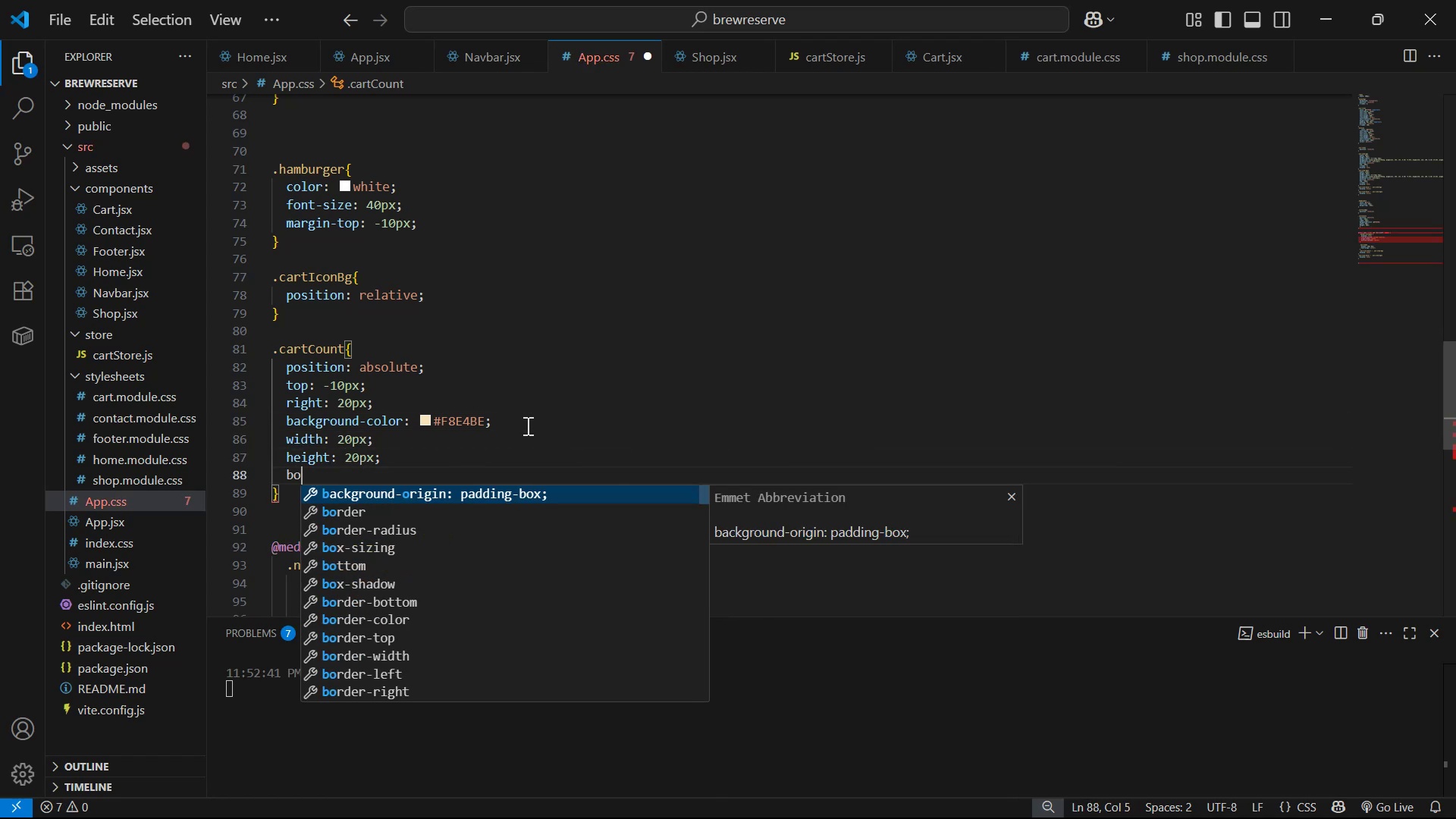 
key(ArrowDown)
 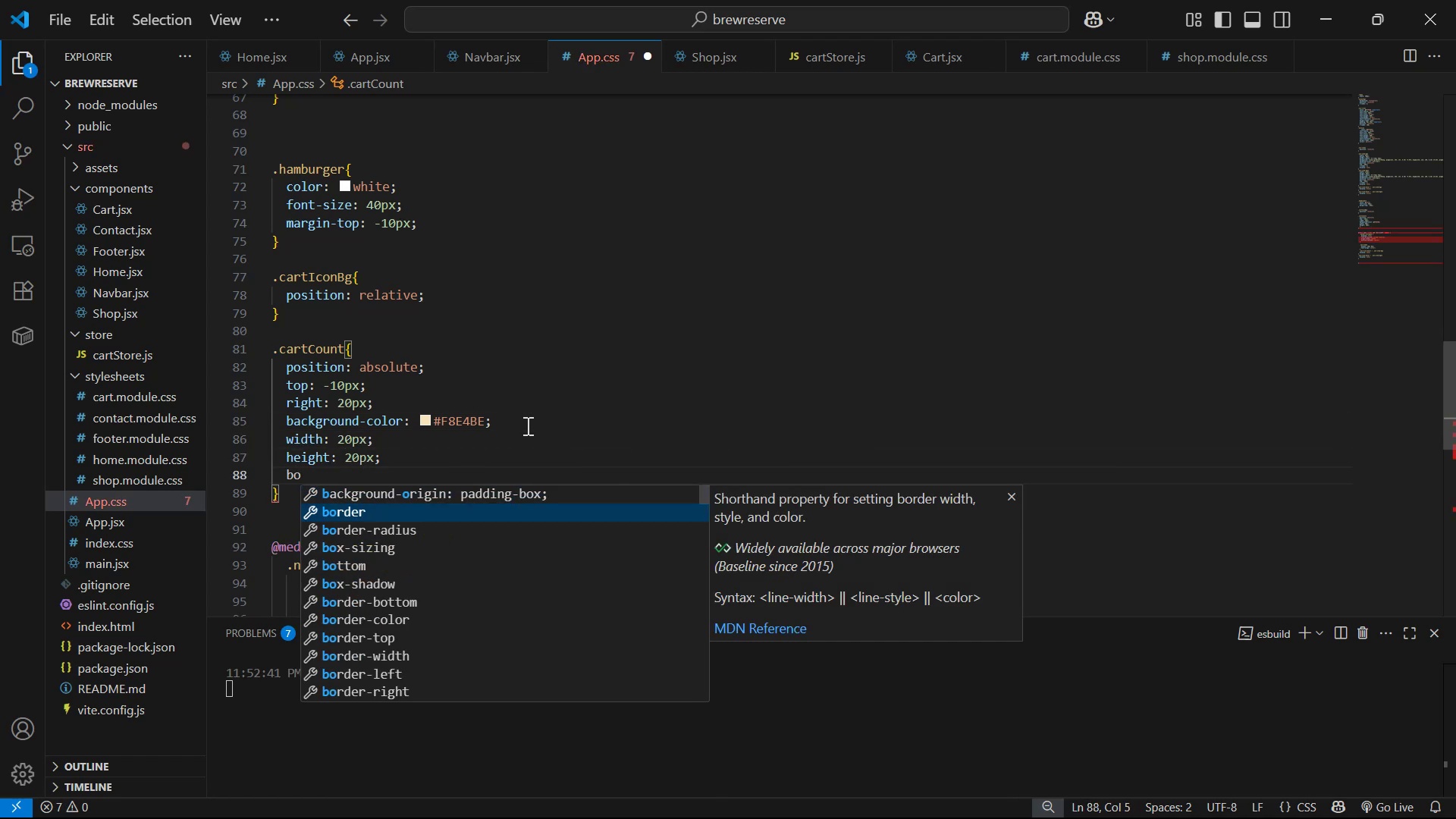 
key(ArrowDown)
 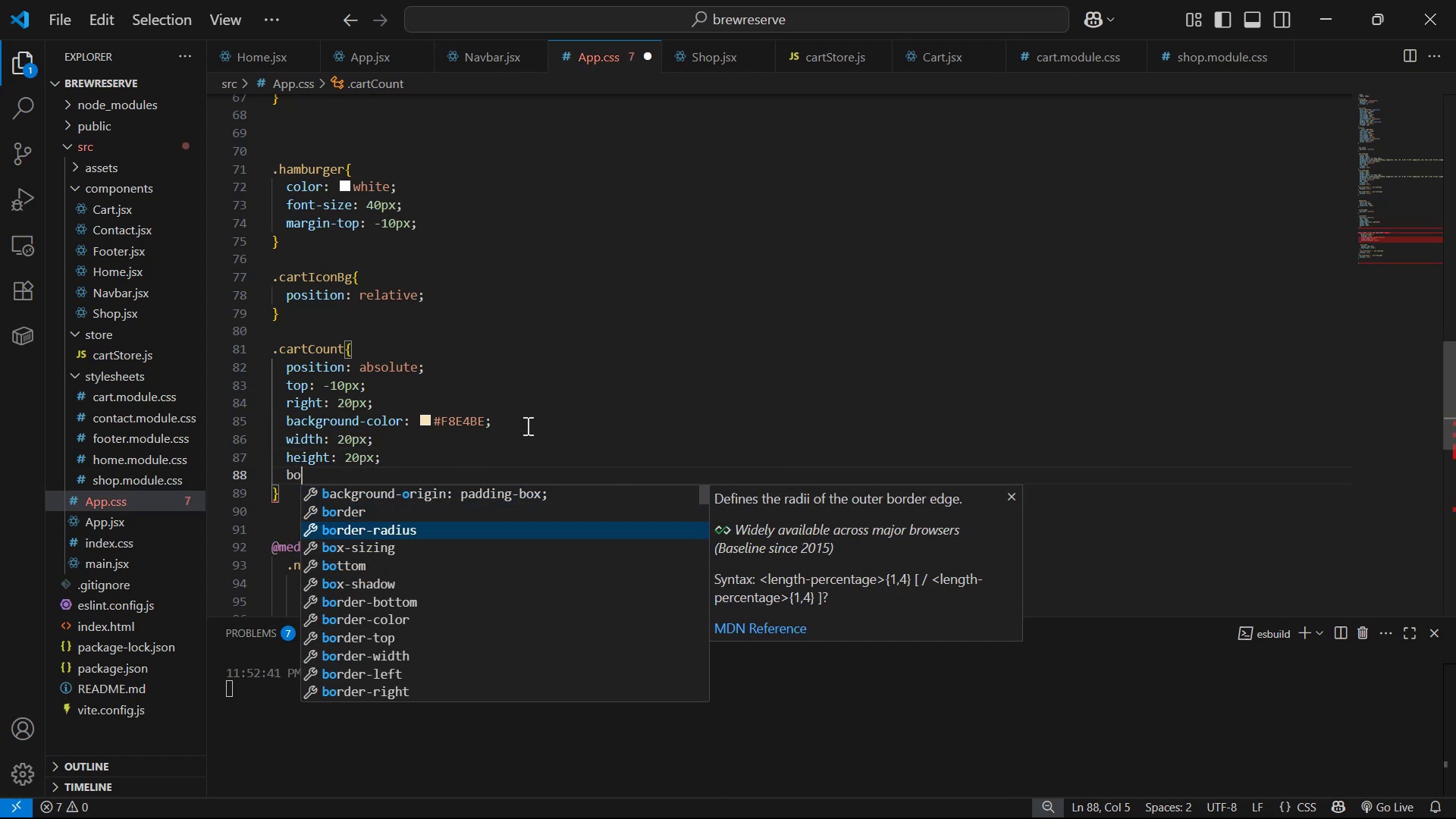 
key(Enter)
 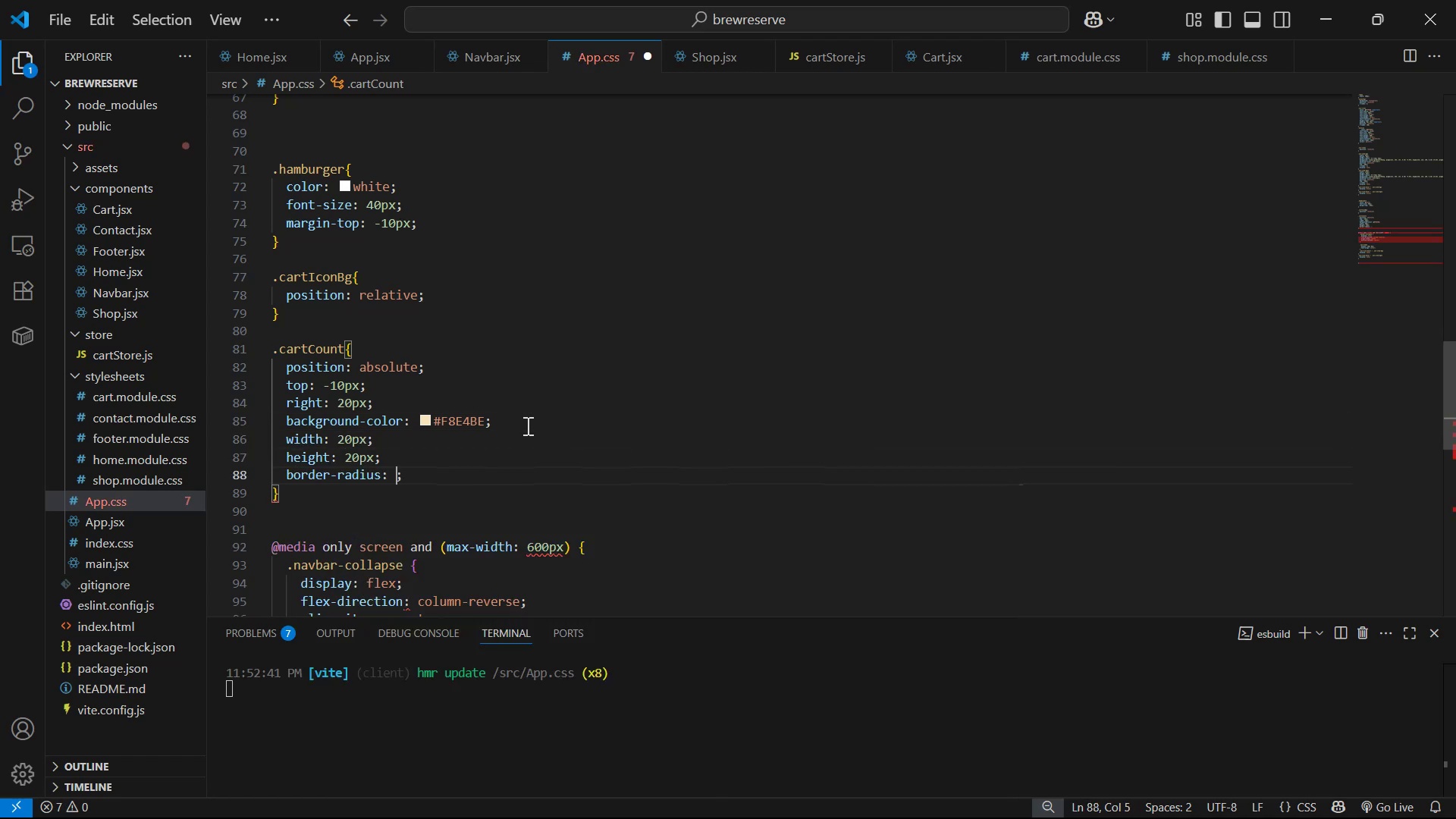 
type(100%)
 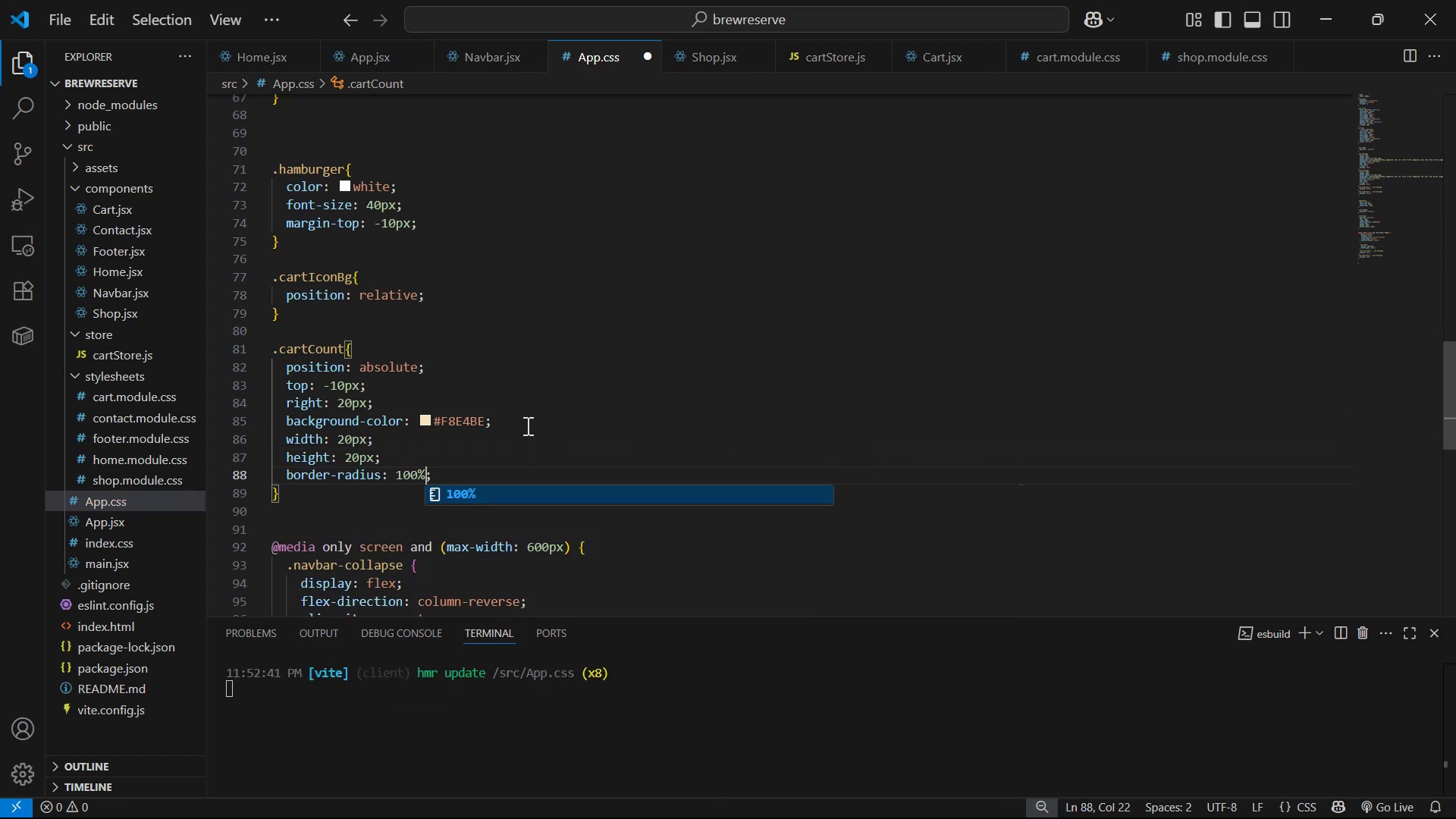 
 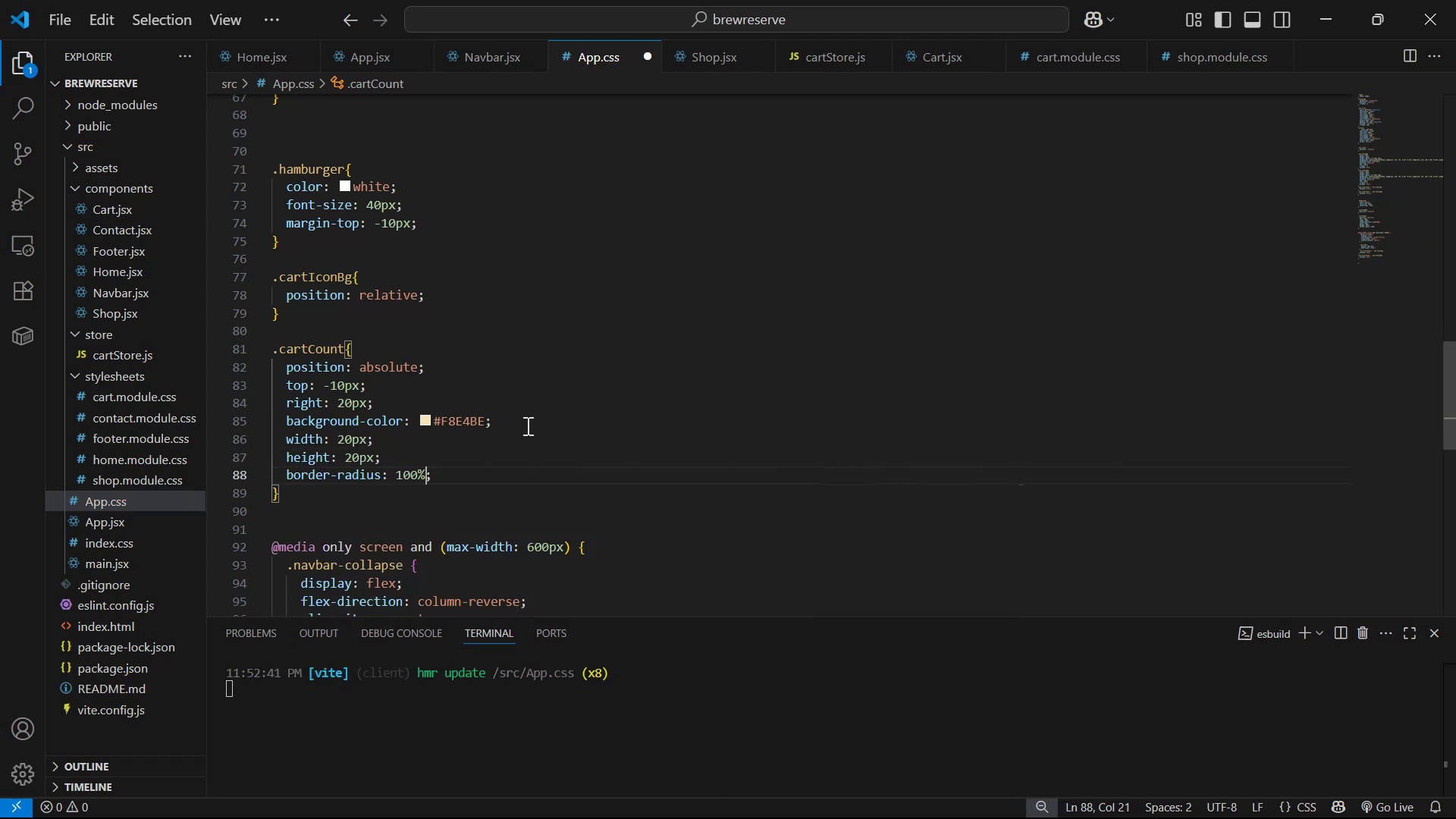 
key(Control+ControlLeft)
 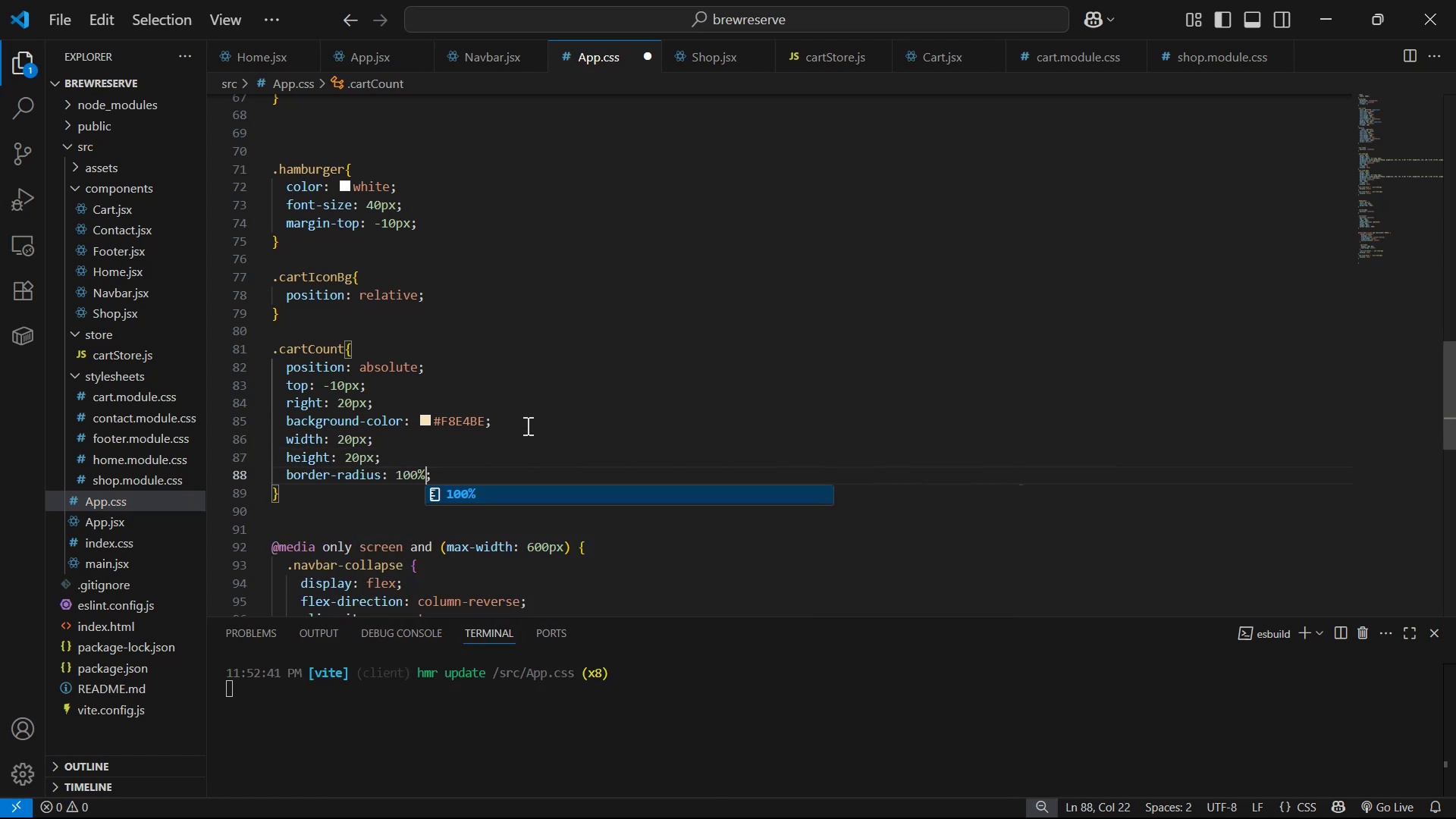 
key(Control+S)
 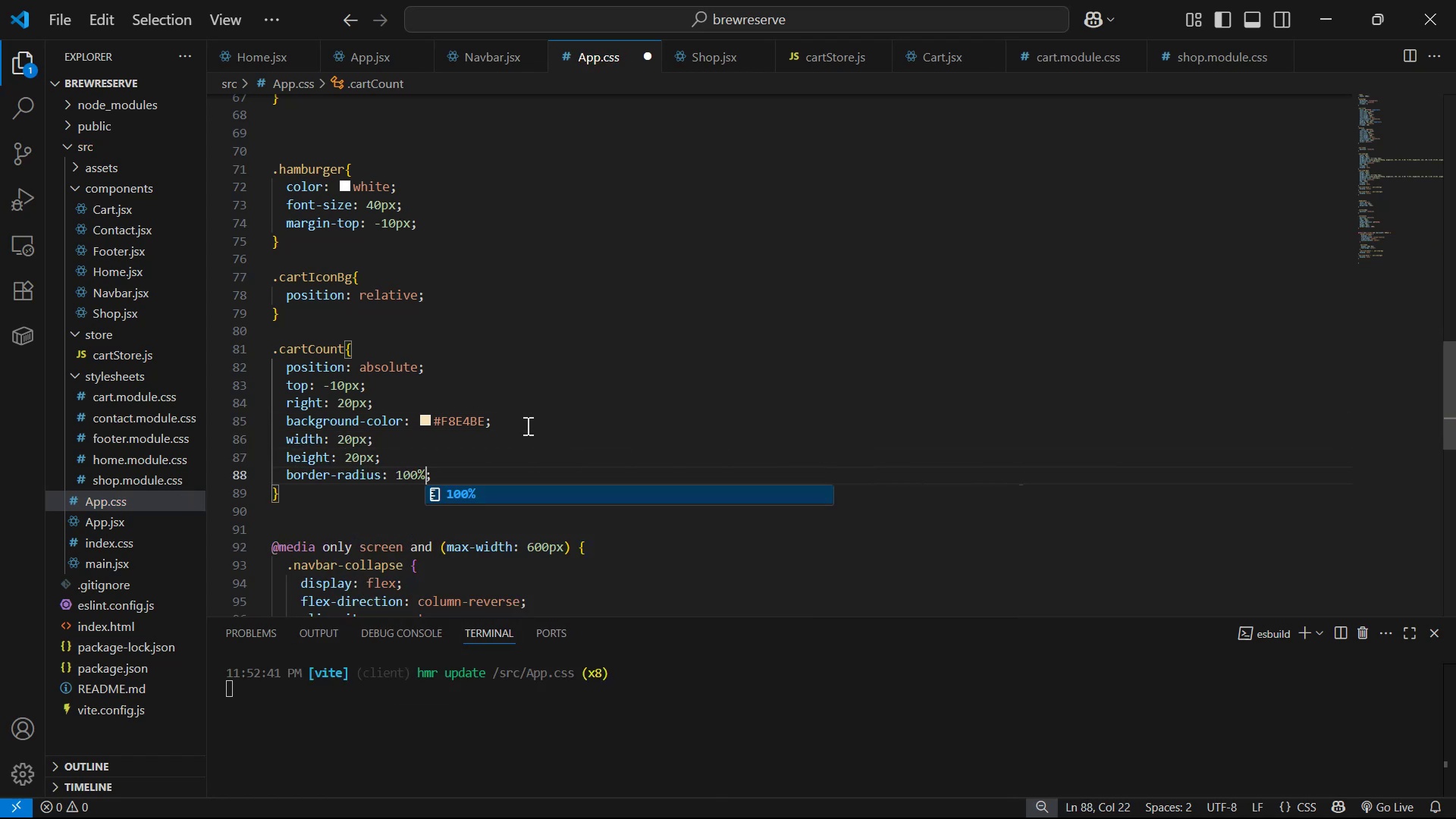 
key(Alt+AltLeft)
 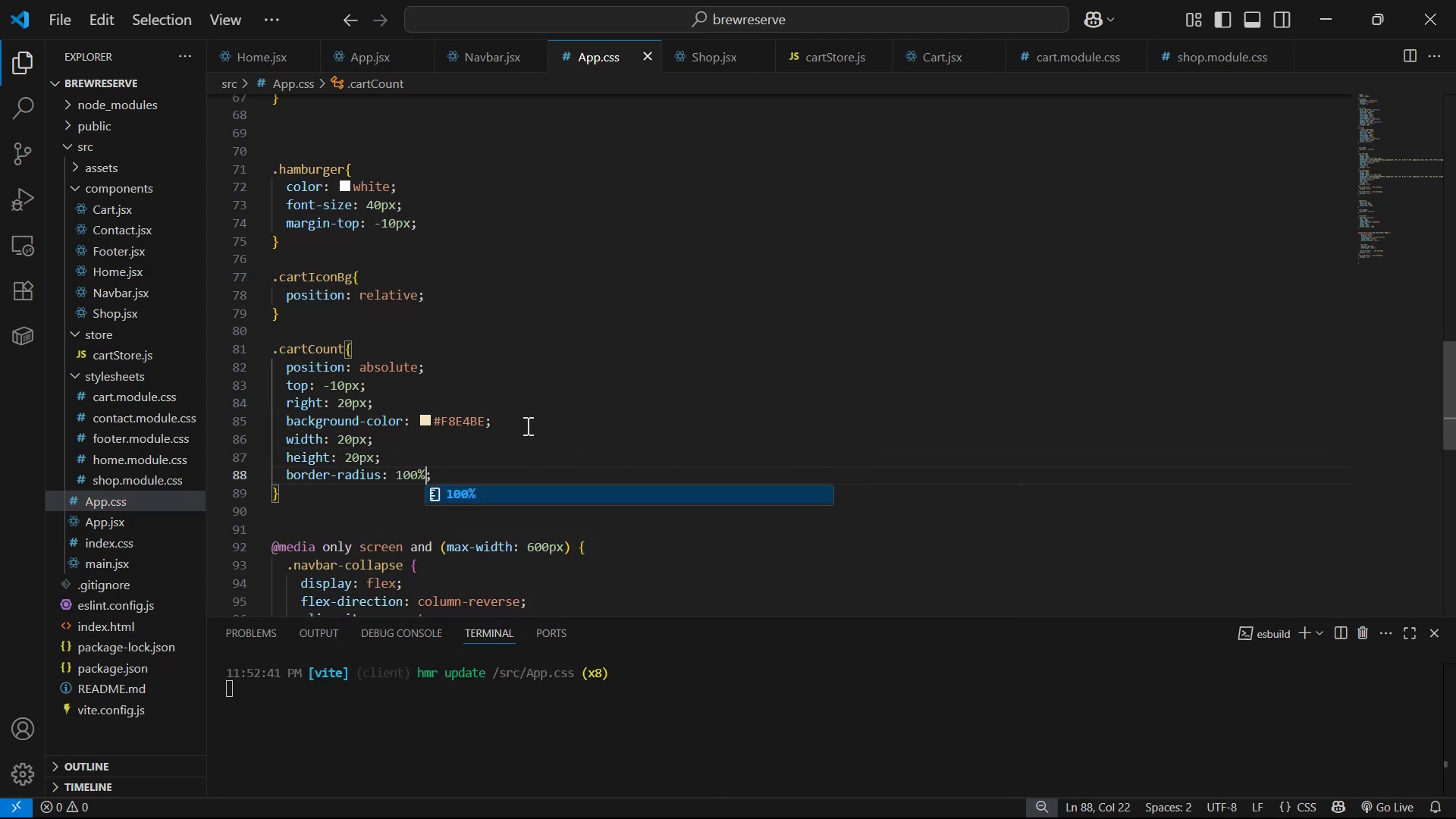 
key(Alt+Tab)
 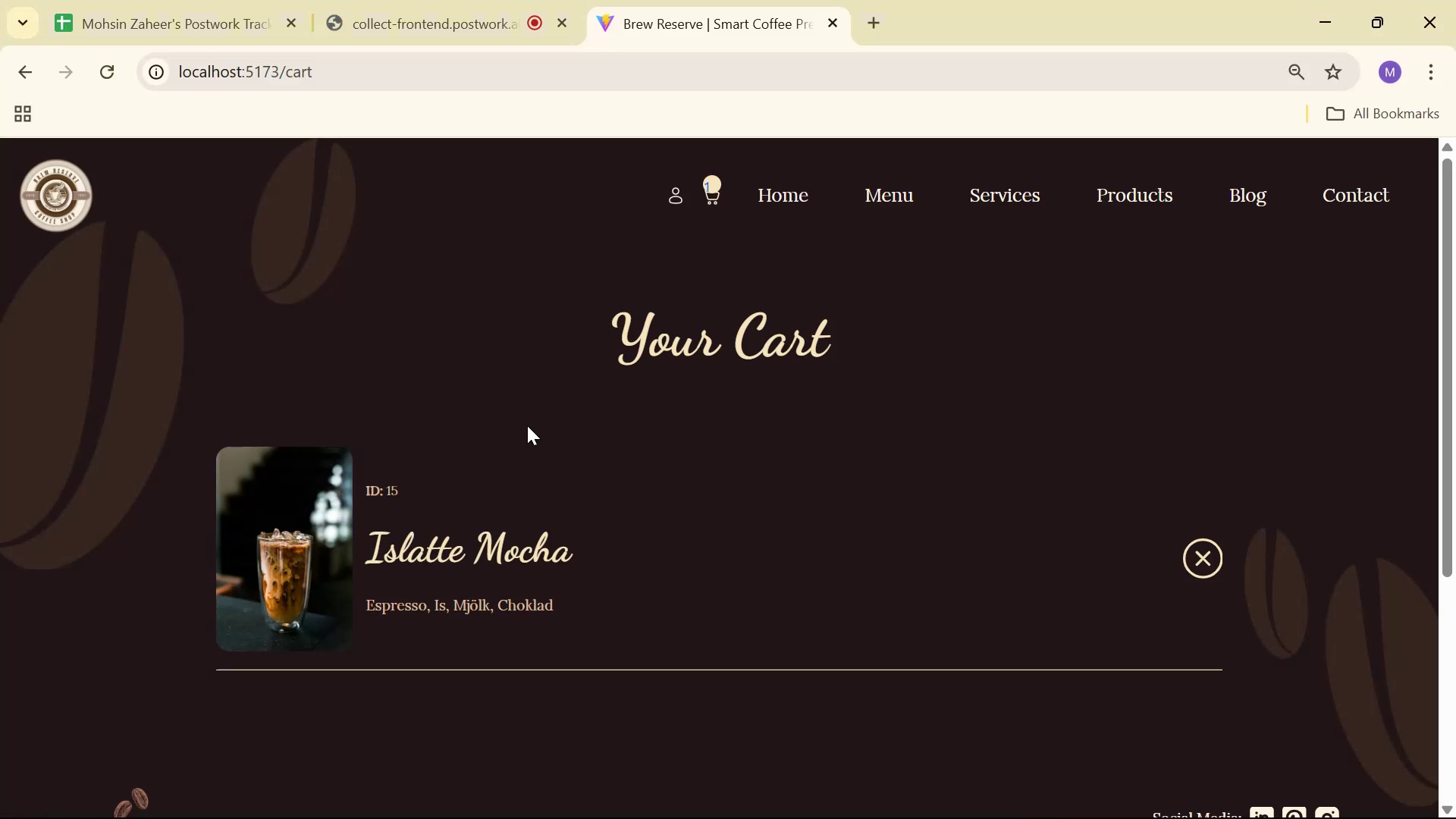 
key(Alt+AltLeft)
 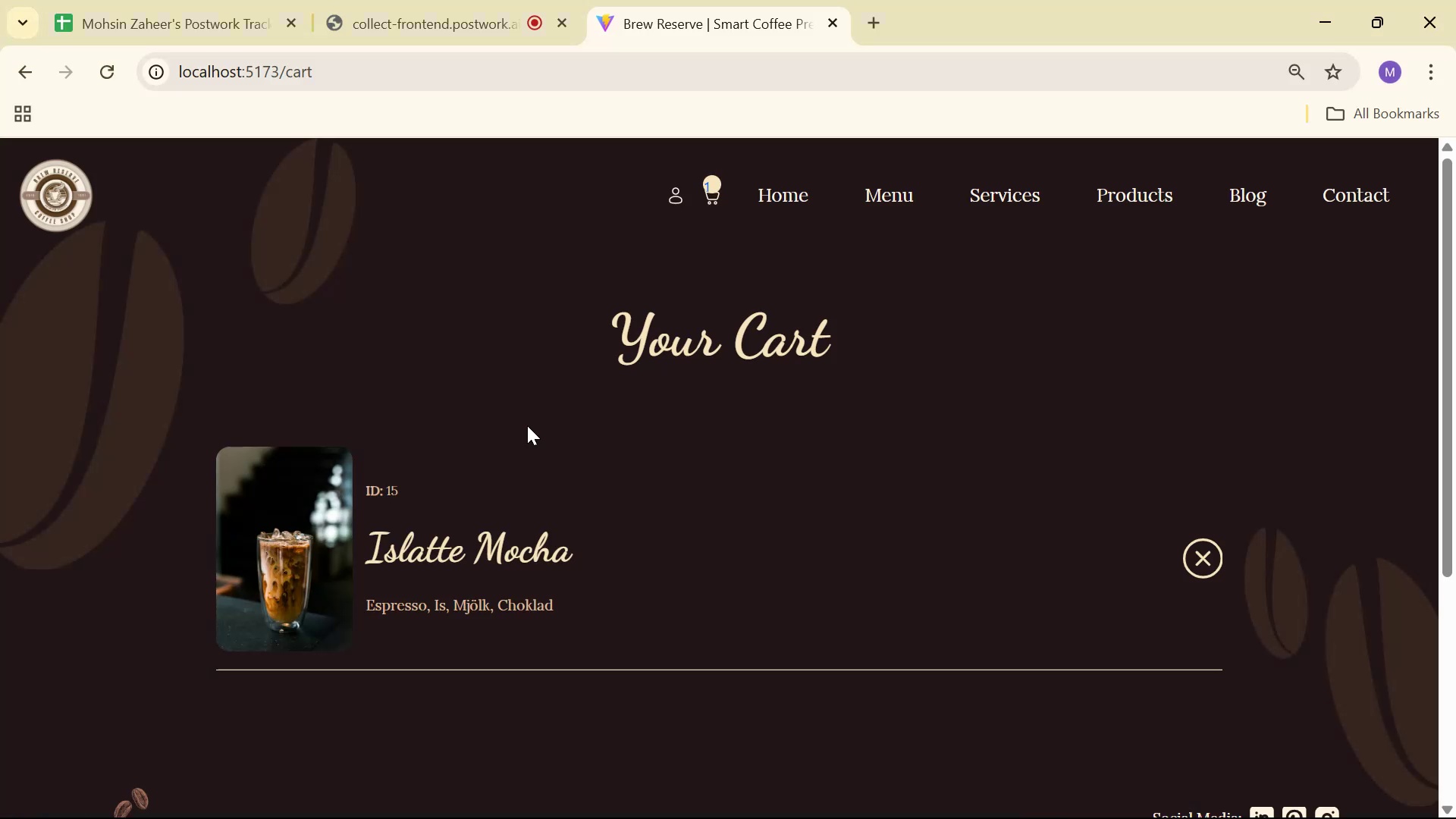 
key(Alt+Tab)
 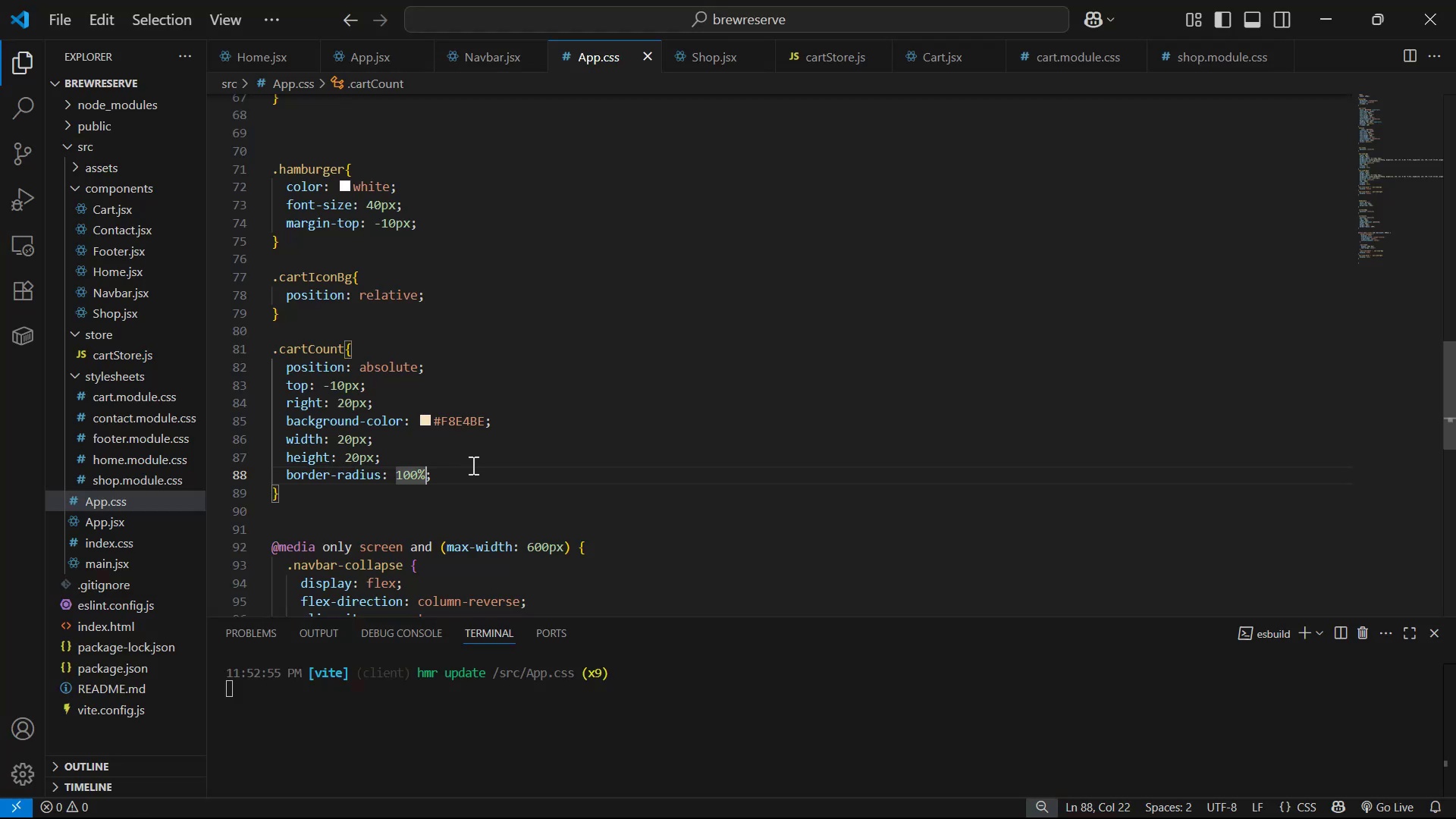 
double_click([469, 473])
 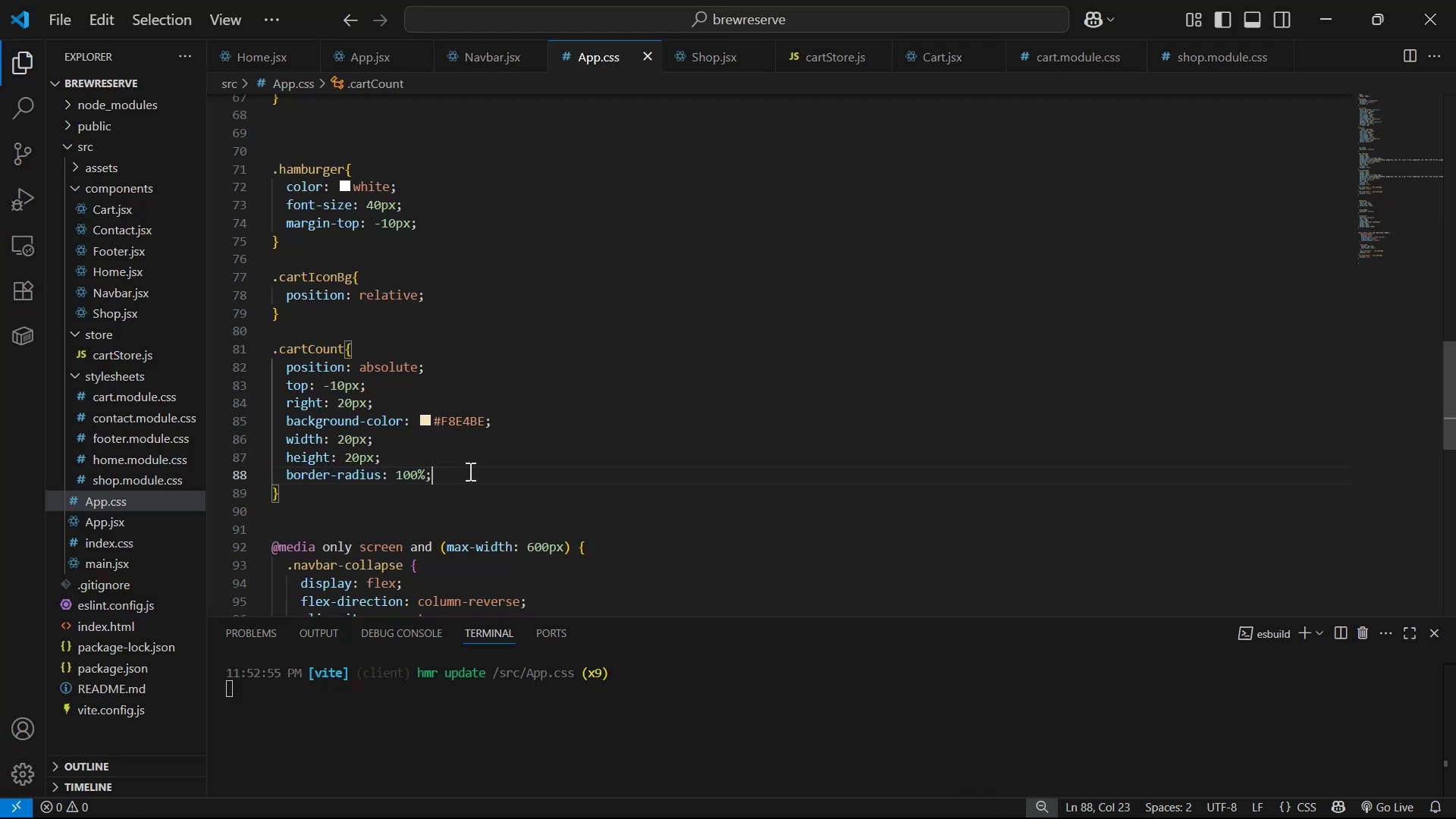 
key(Enter)
 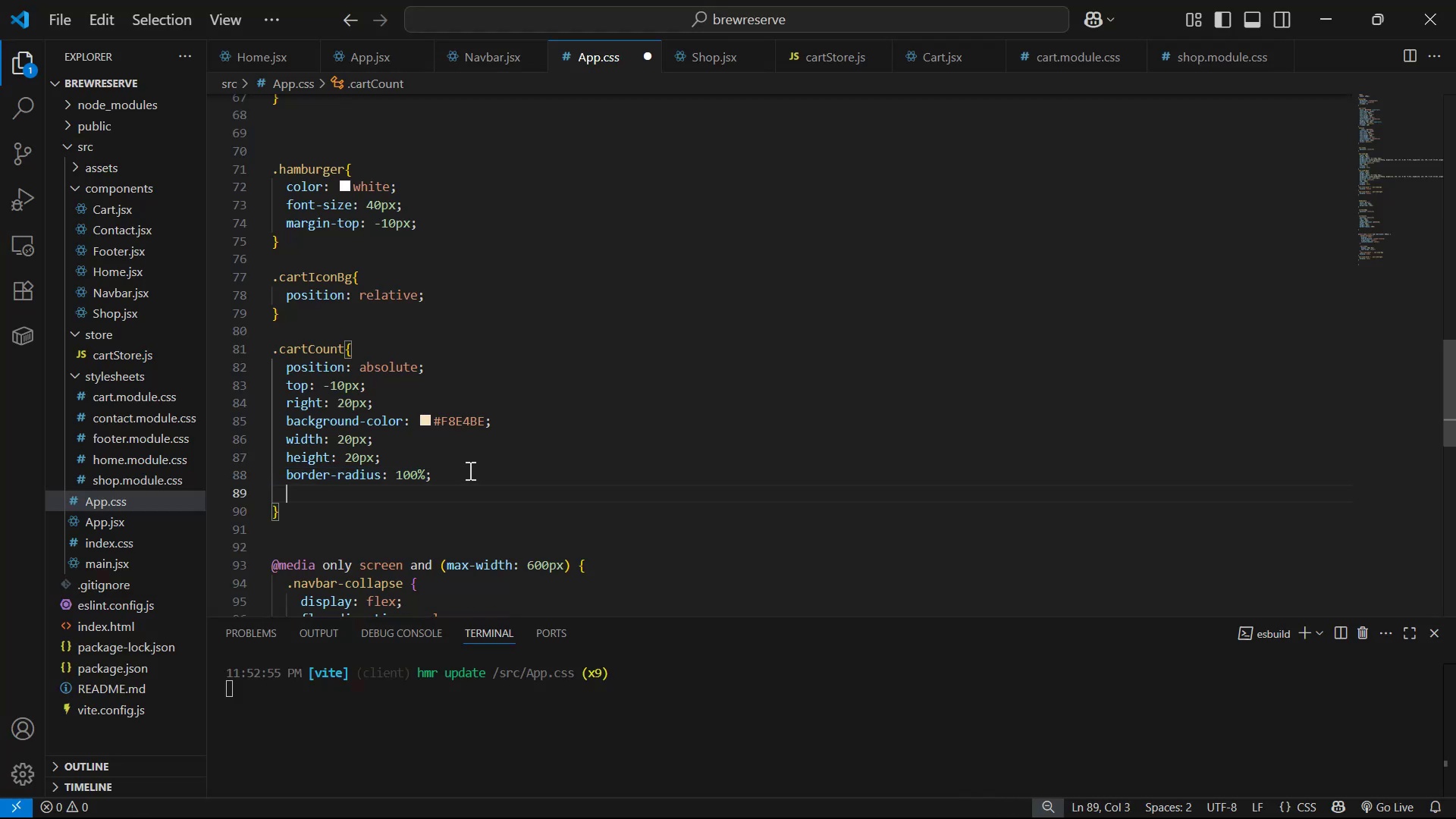 
type(dis)
 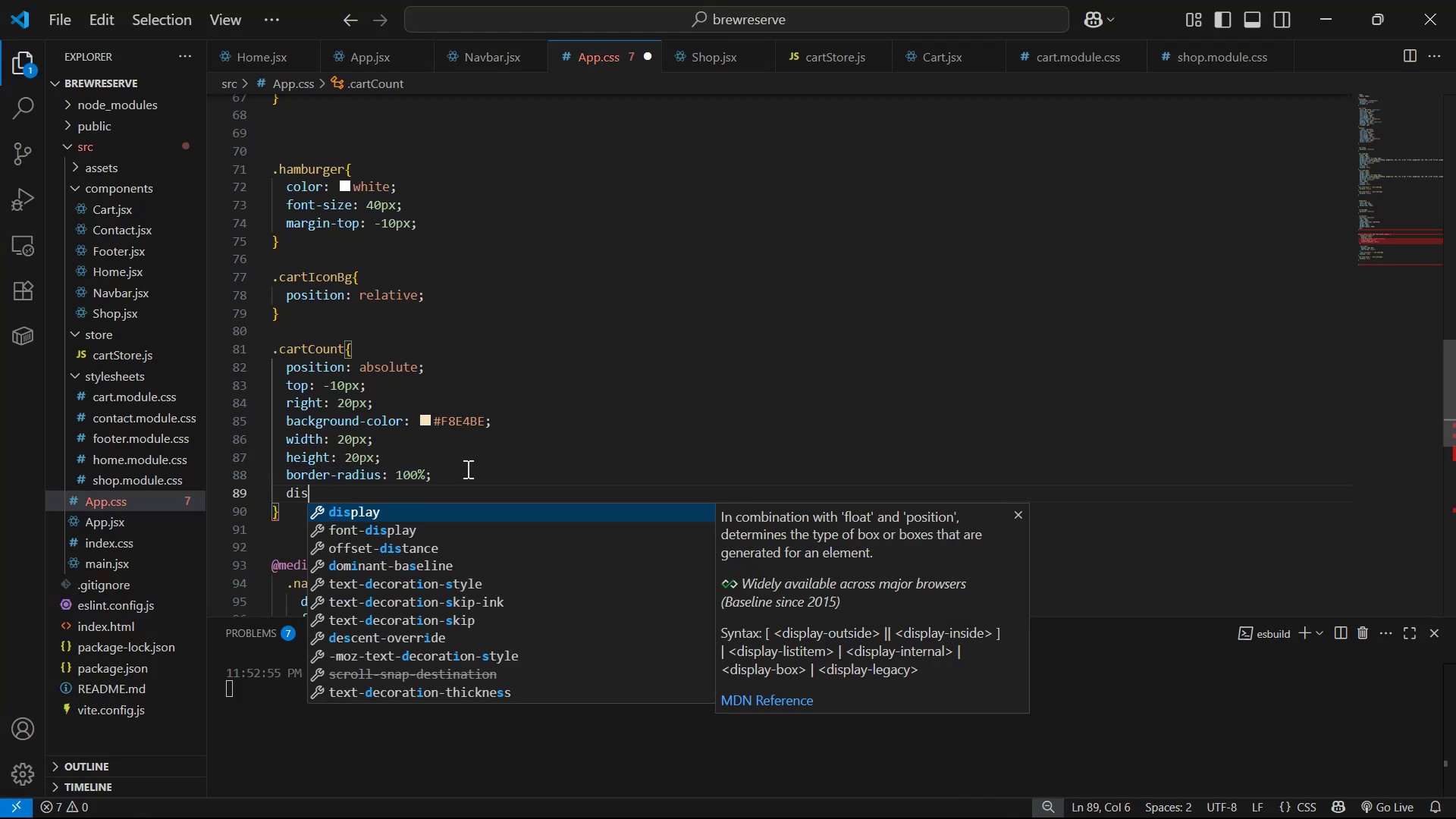 
key(Enter)
 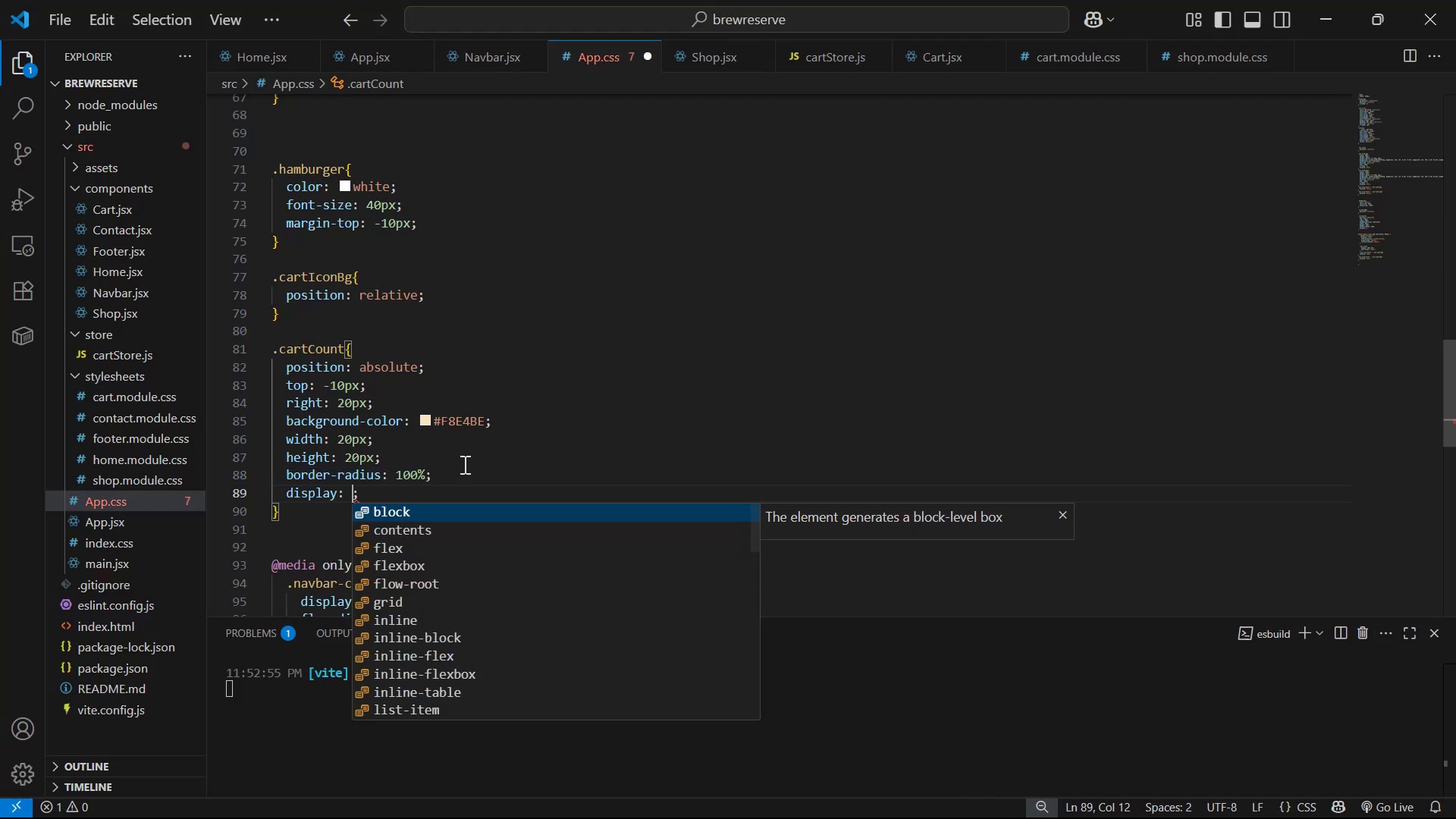 
key(ArrowDown)
 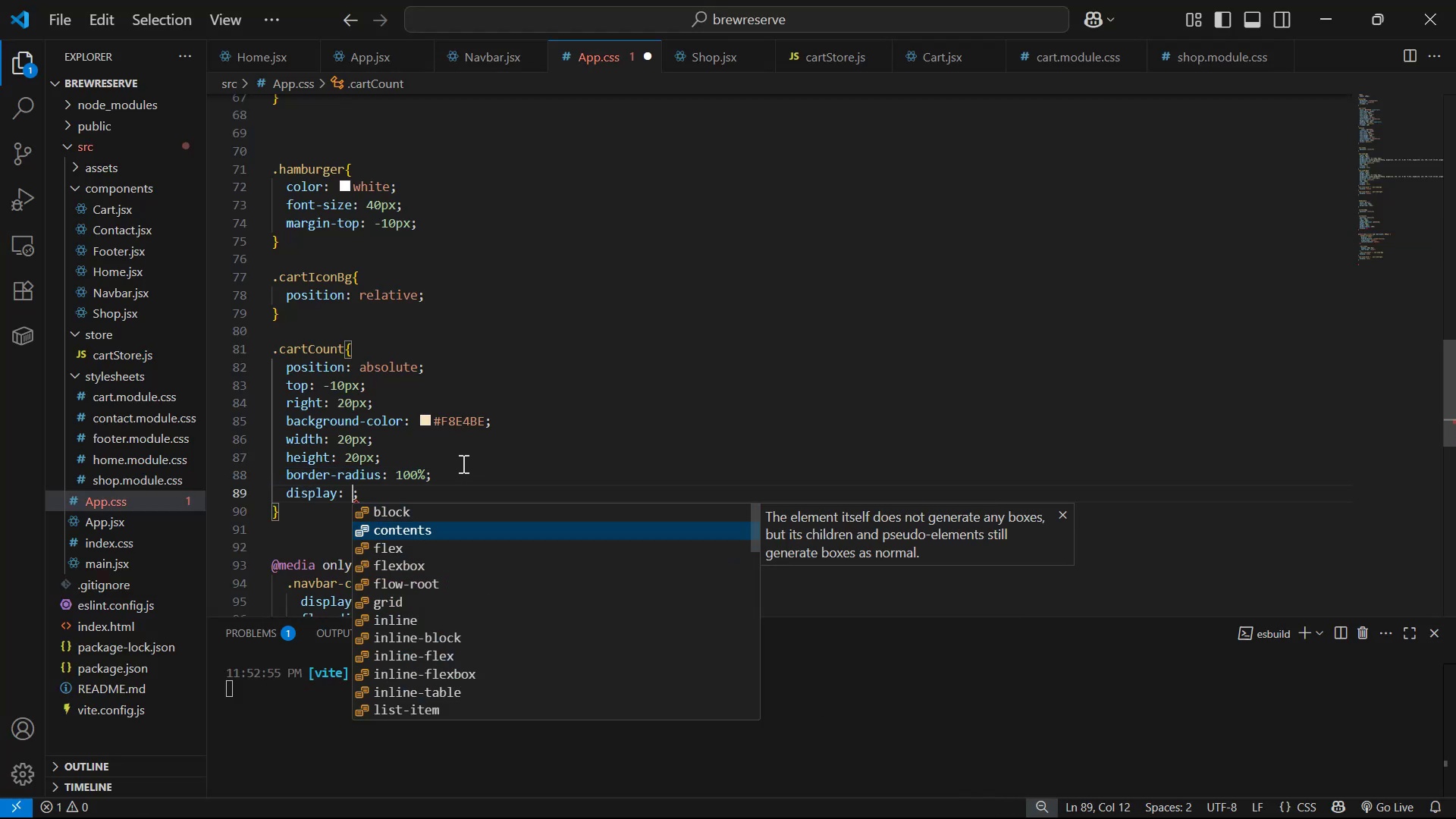 
key(ArrowDown)
 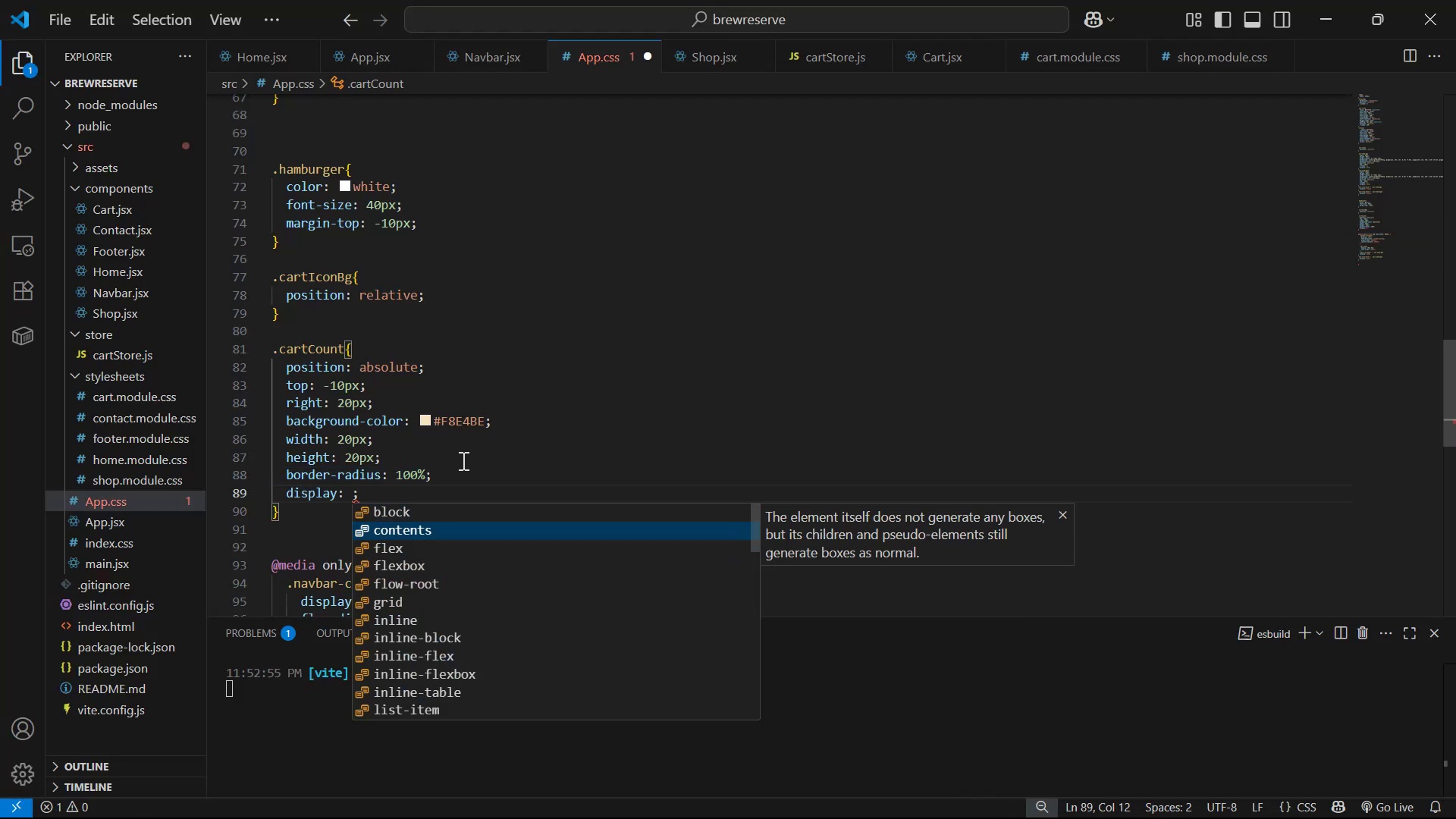 
key(Enter)
 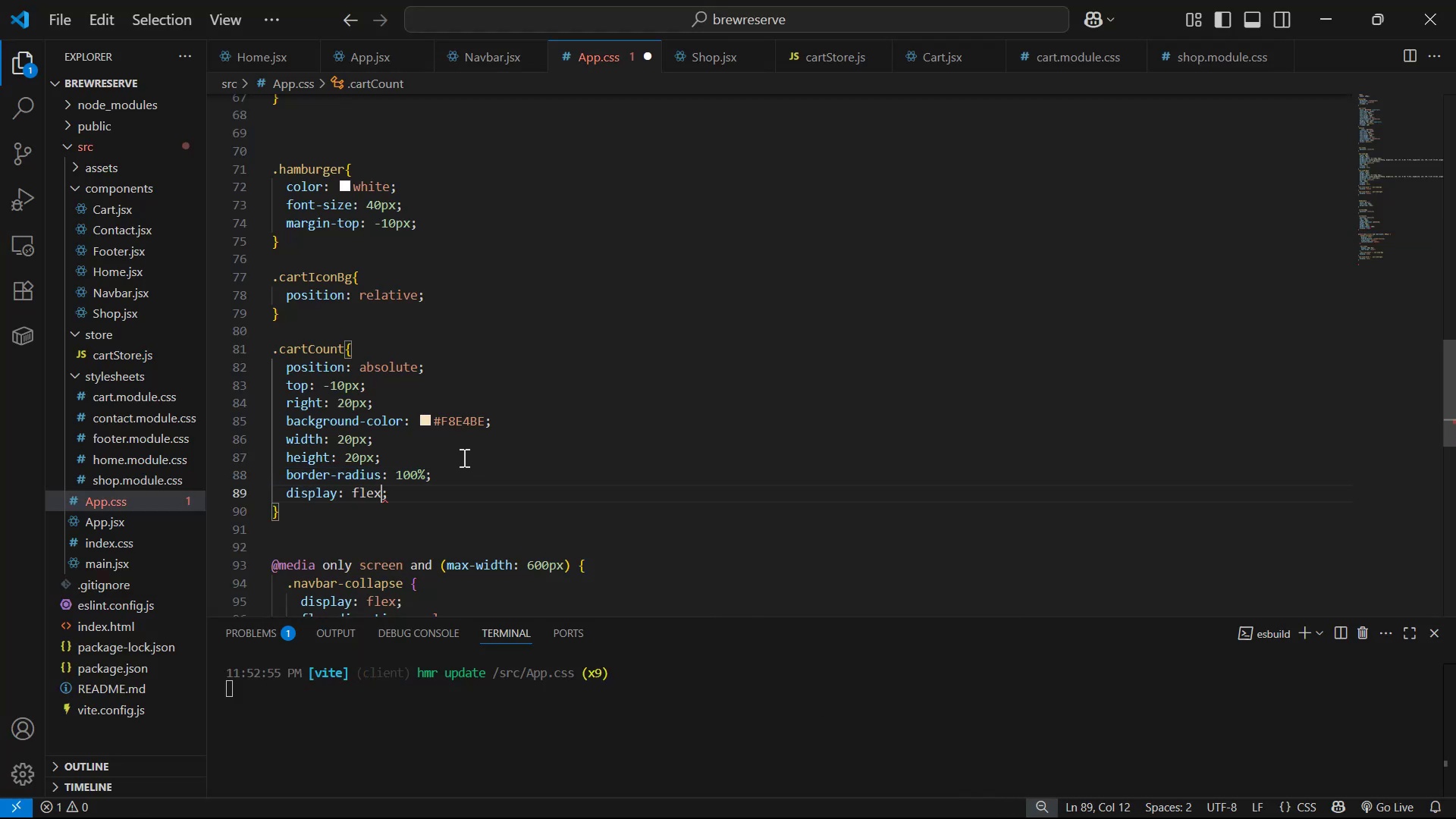 
key(ArrowRight)
 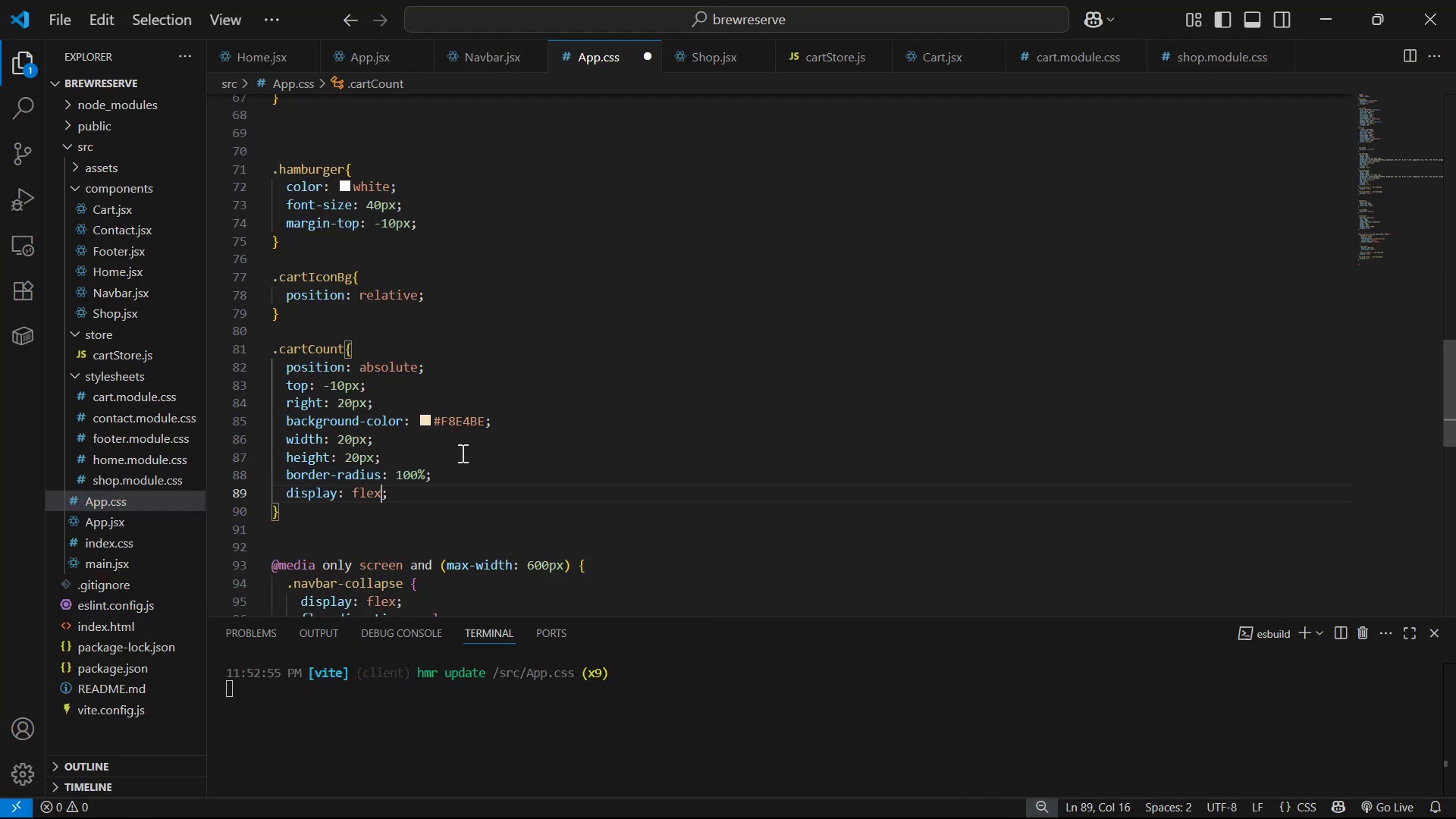 
key(Enter)
 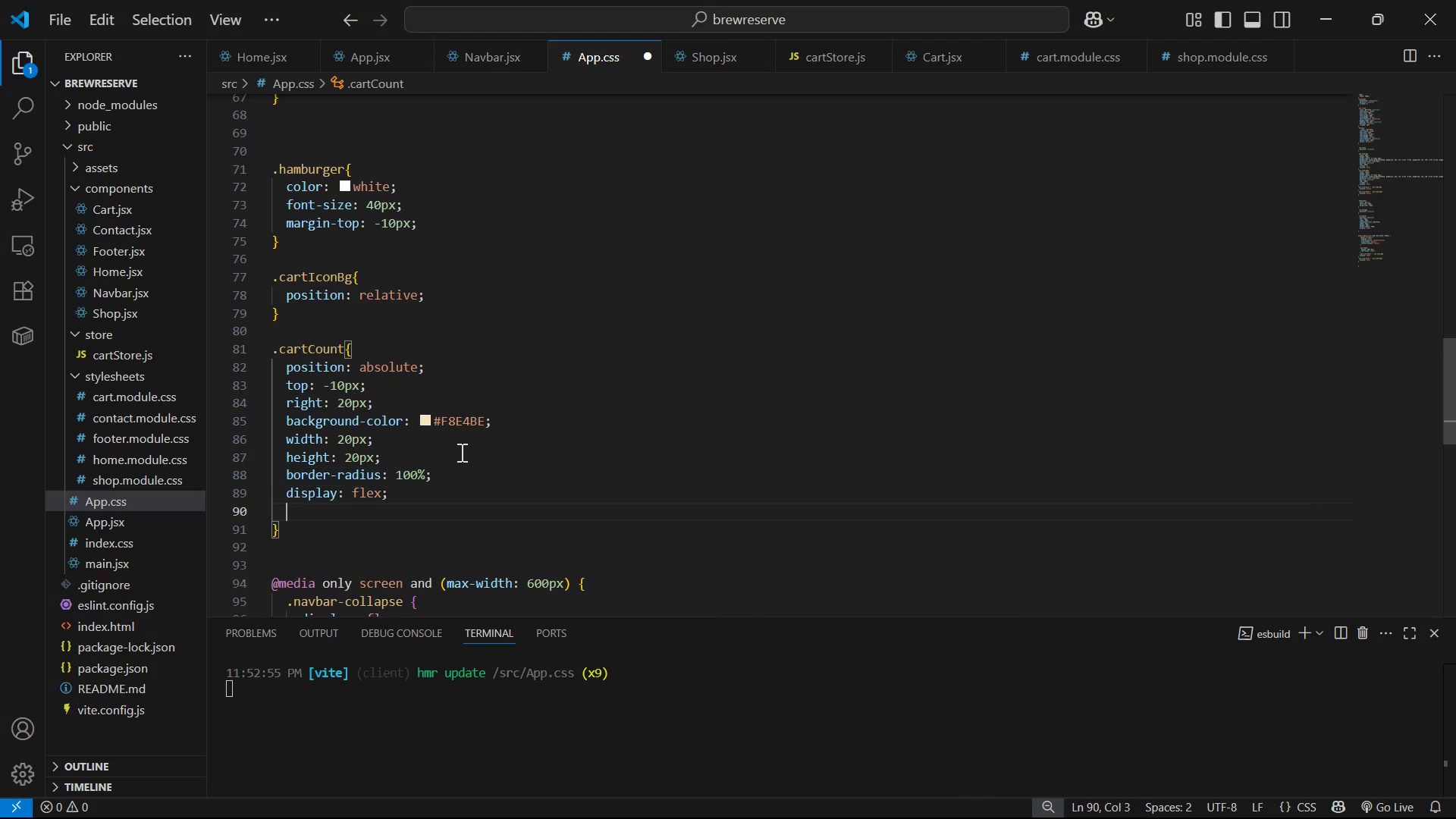 
type(jus)
 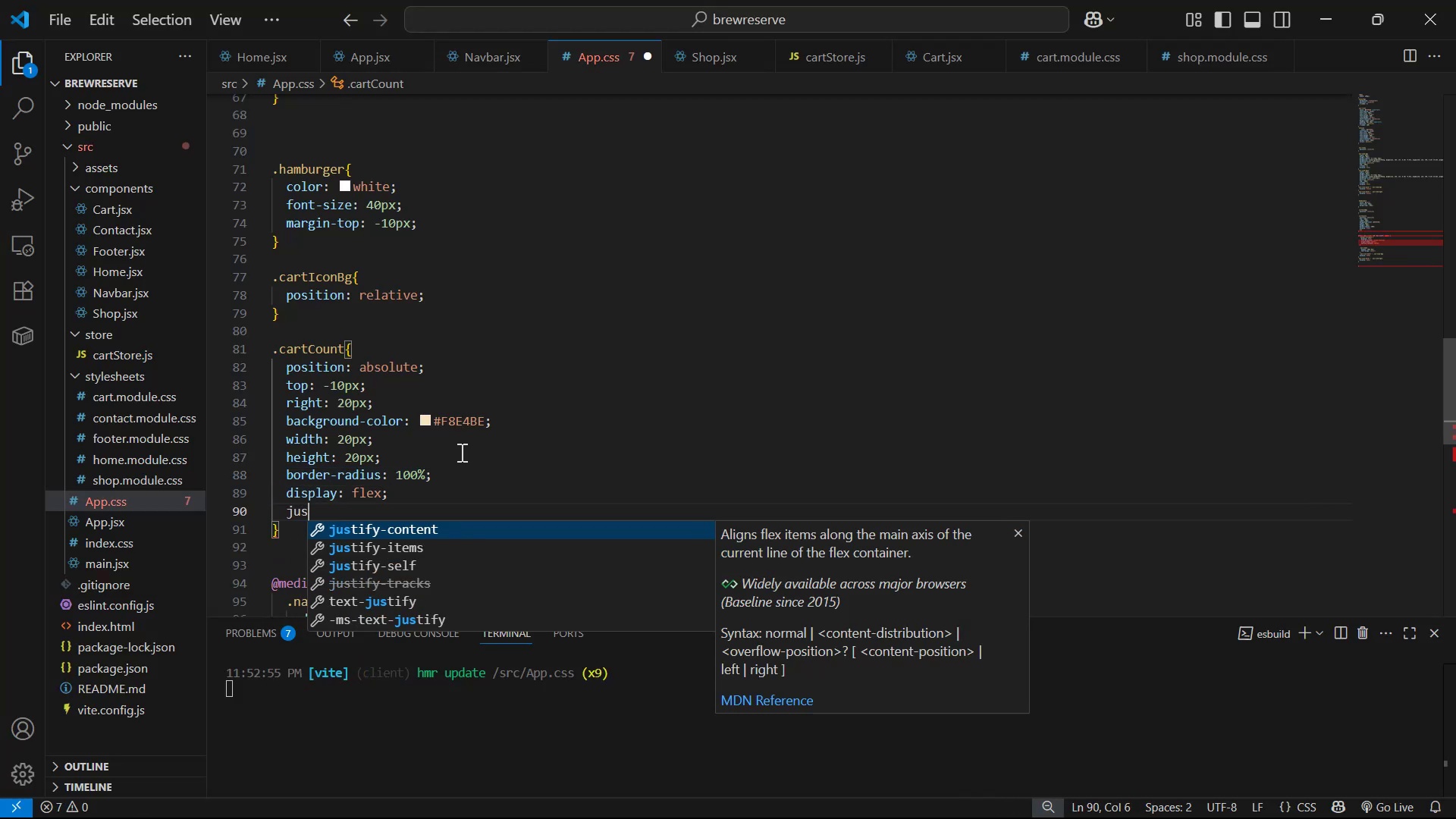 
key(Enter)
 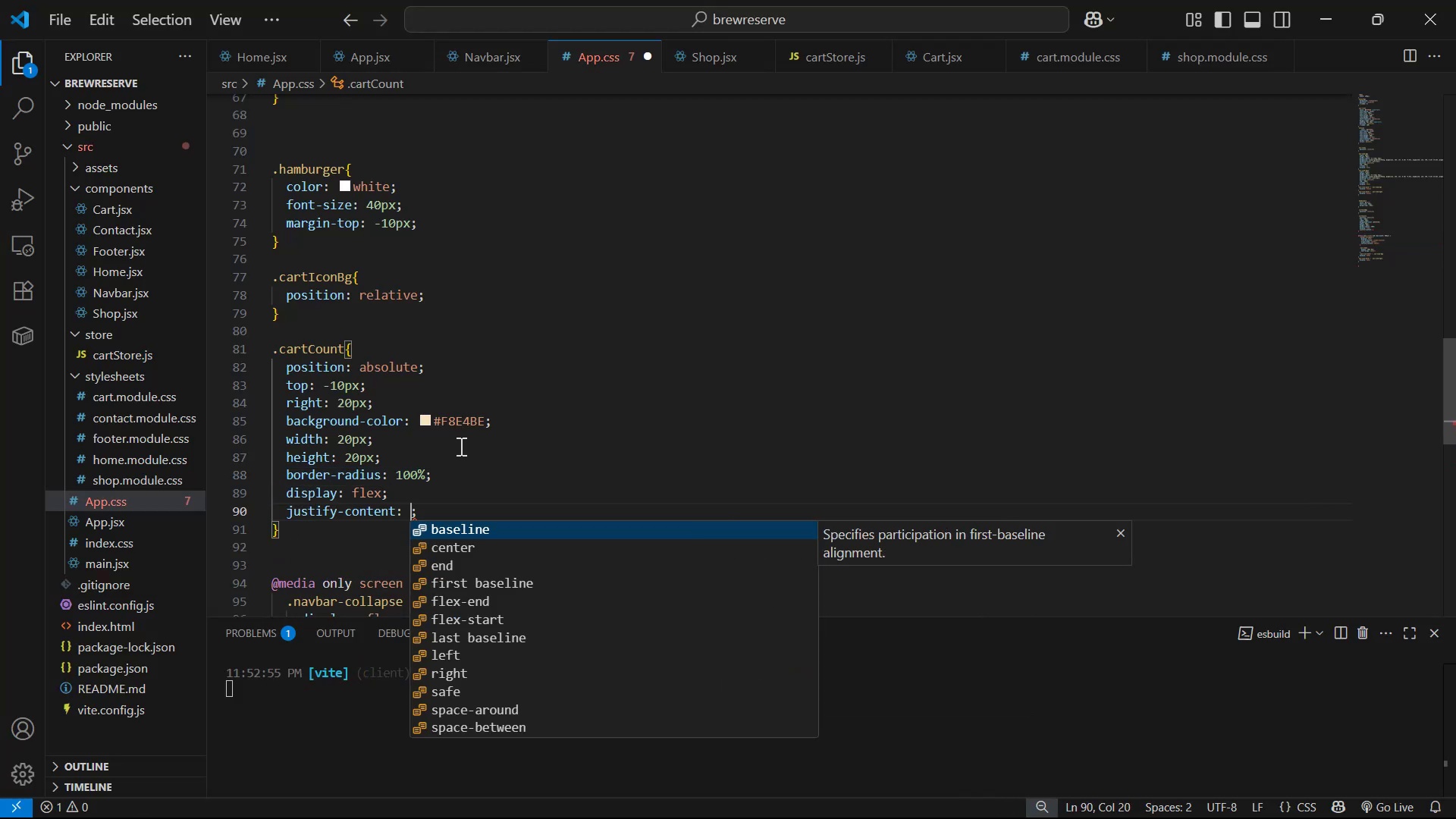 
key(ArrowDown)
 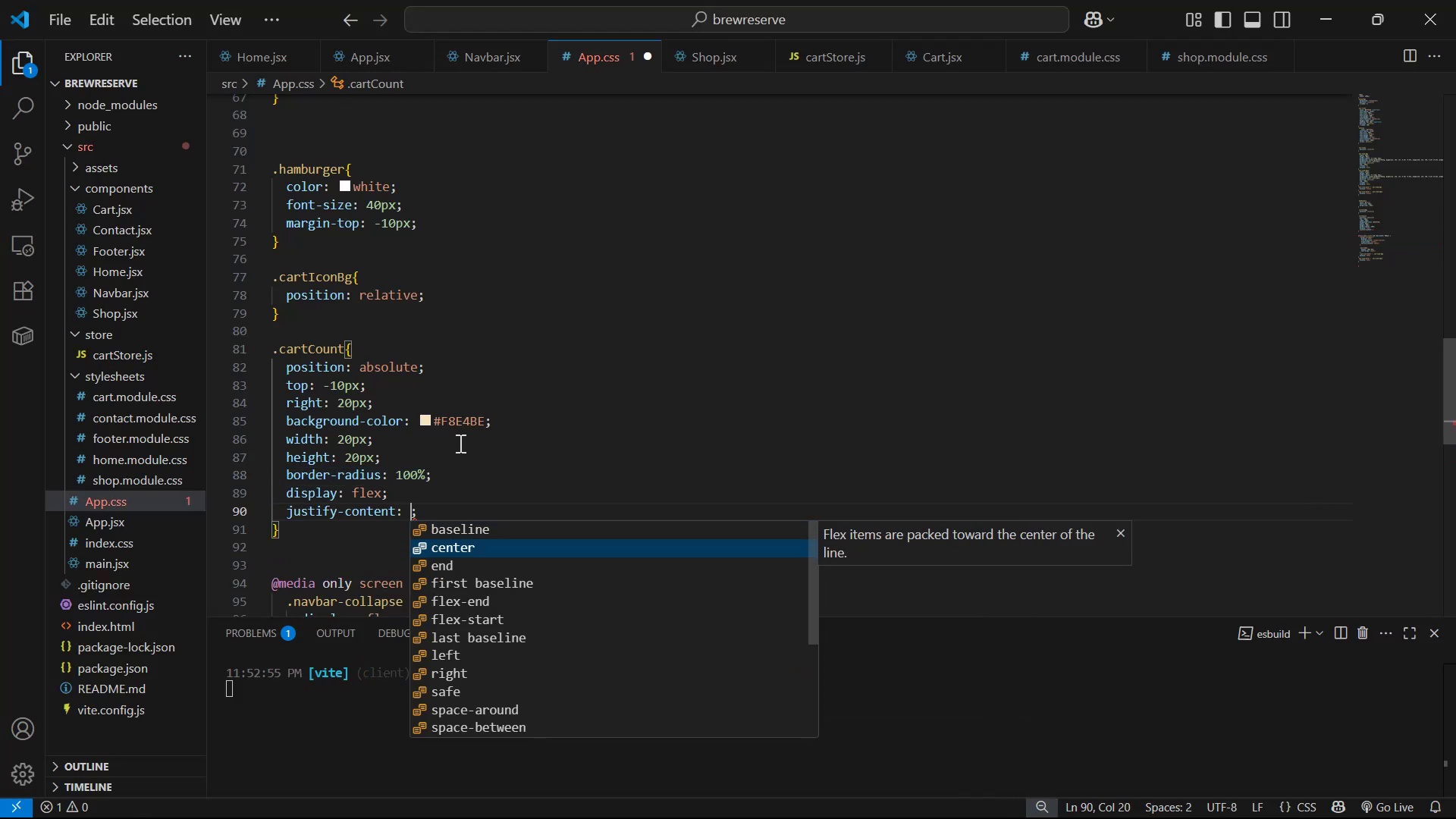 
key(Enter)
 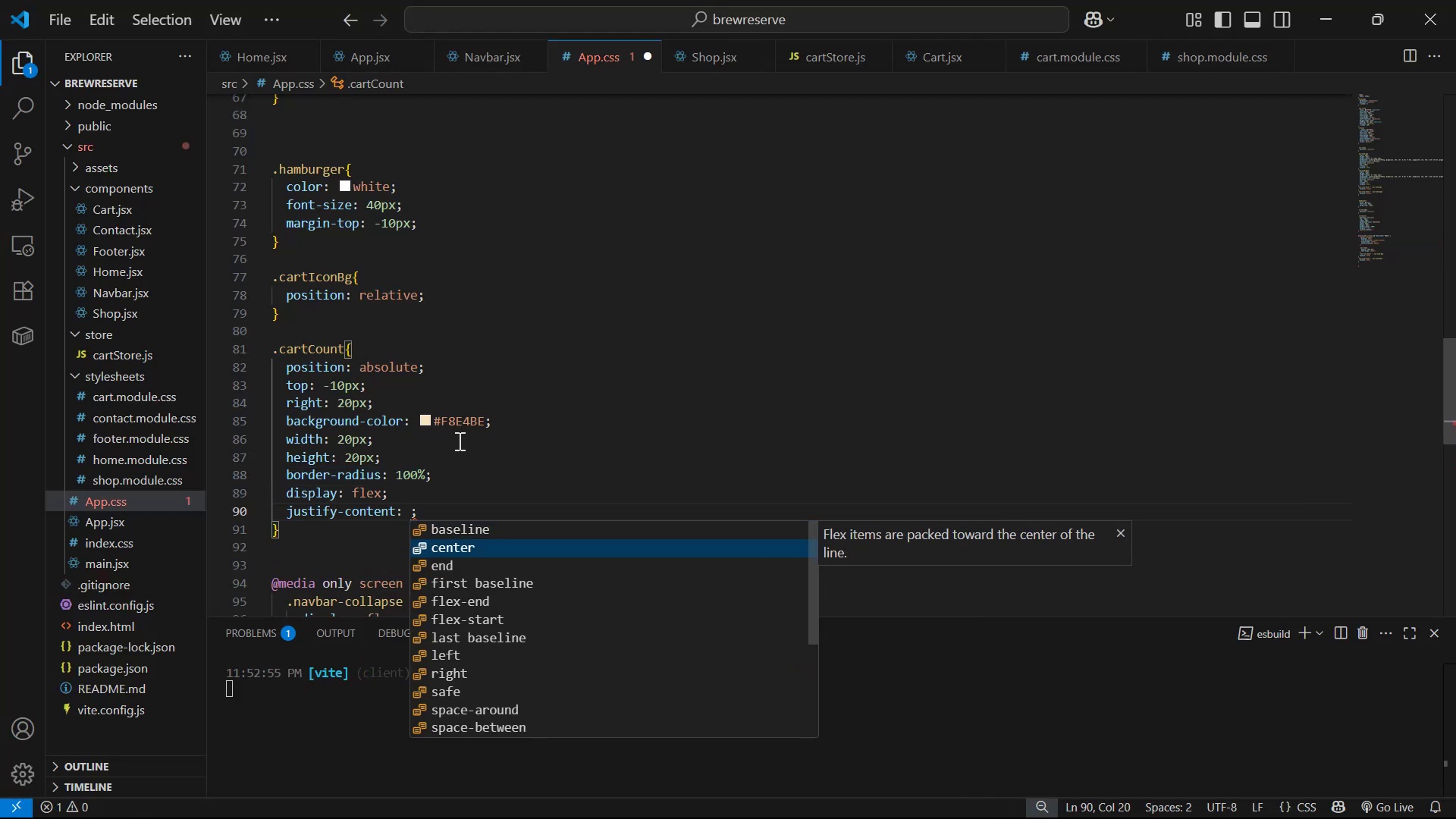 
key(ArrowRight)
 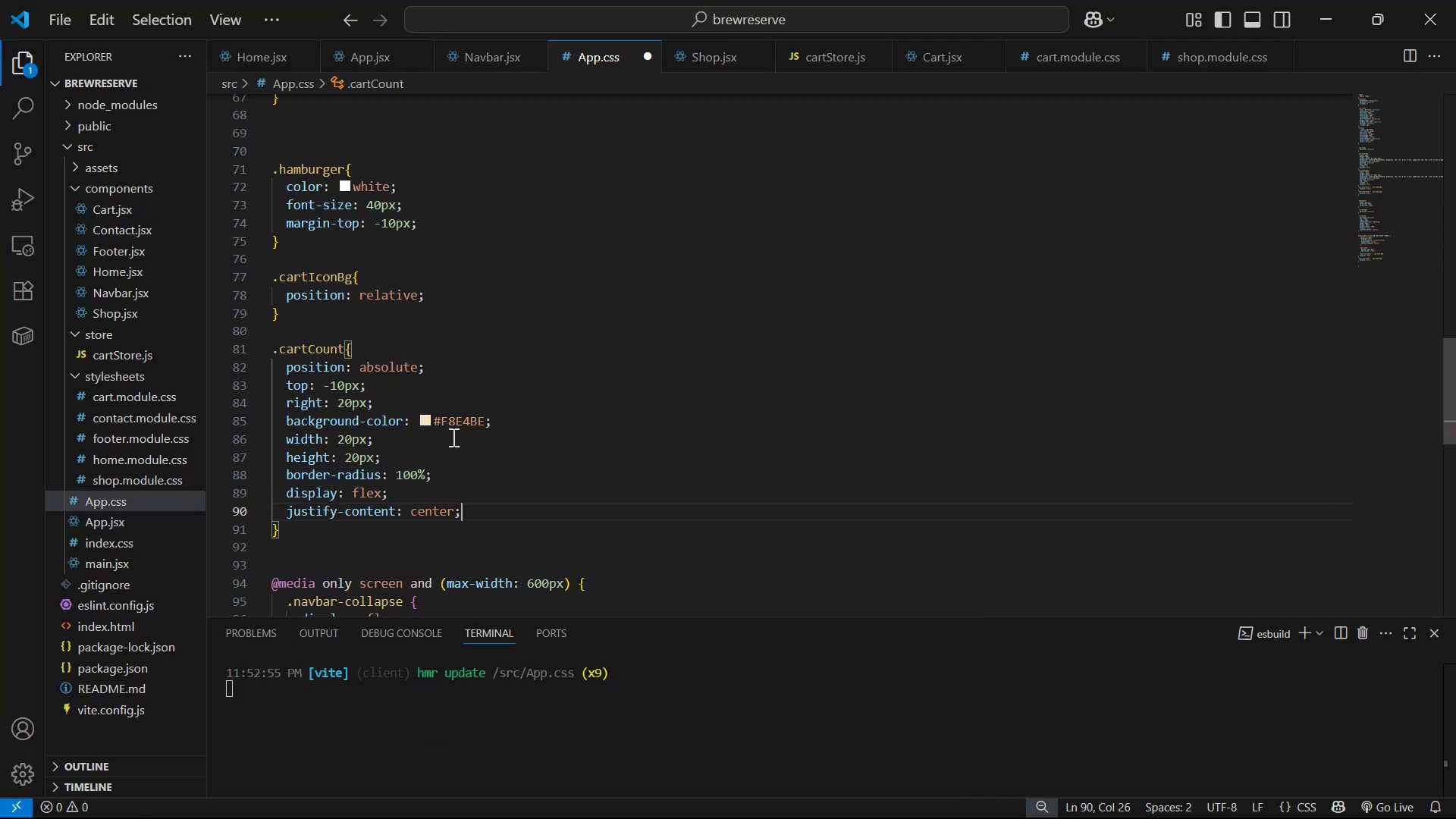 
key(Enter)
 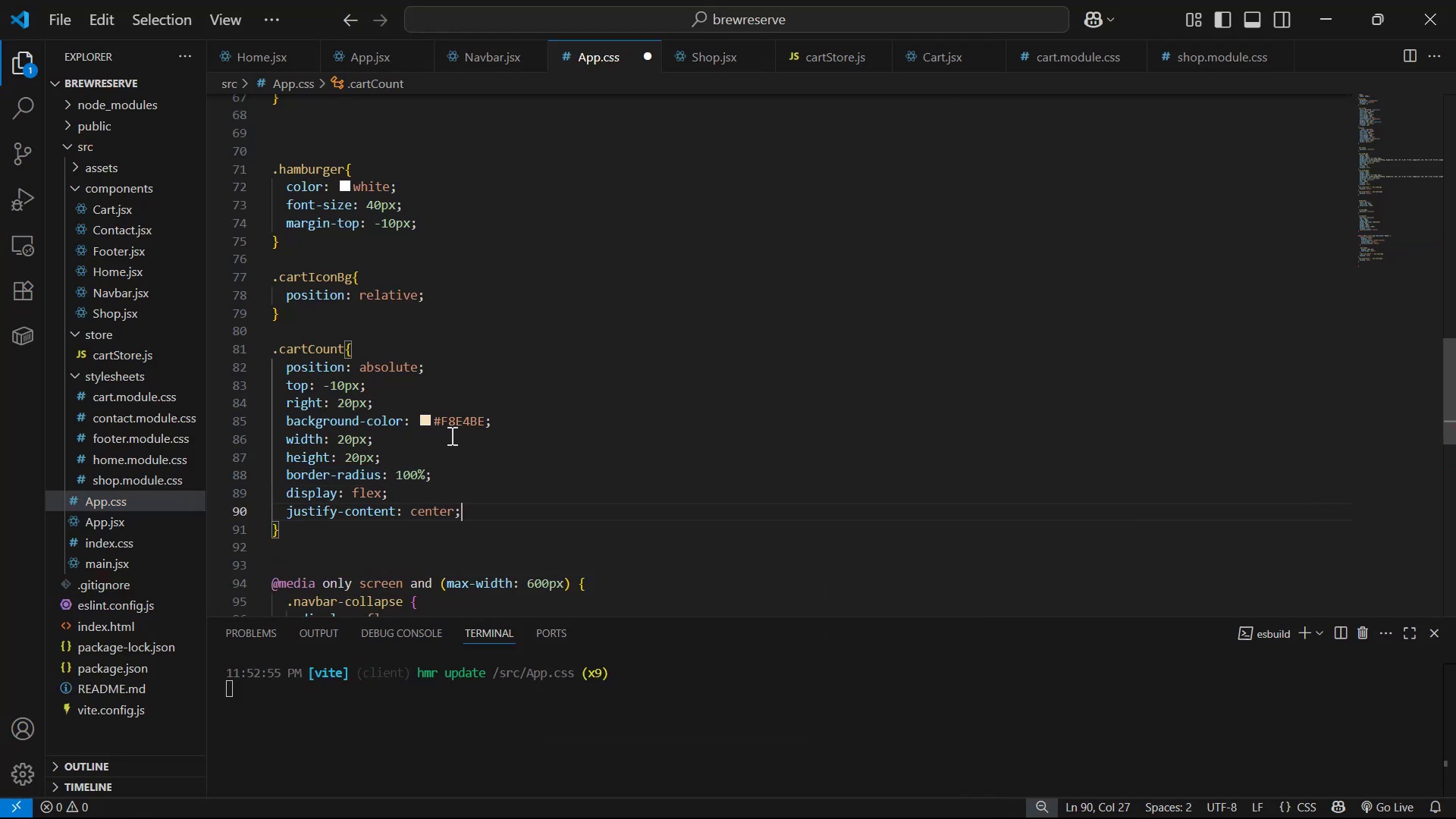 
key(A)
 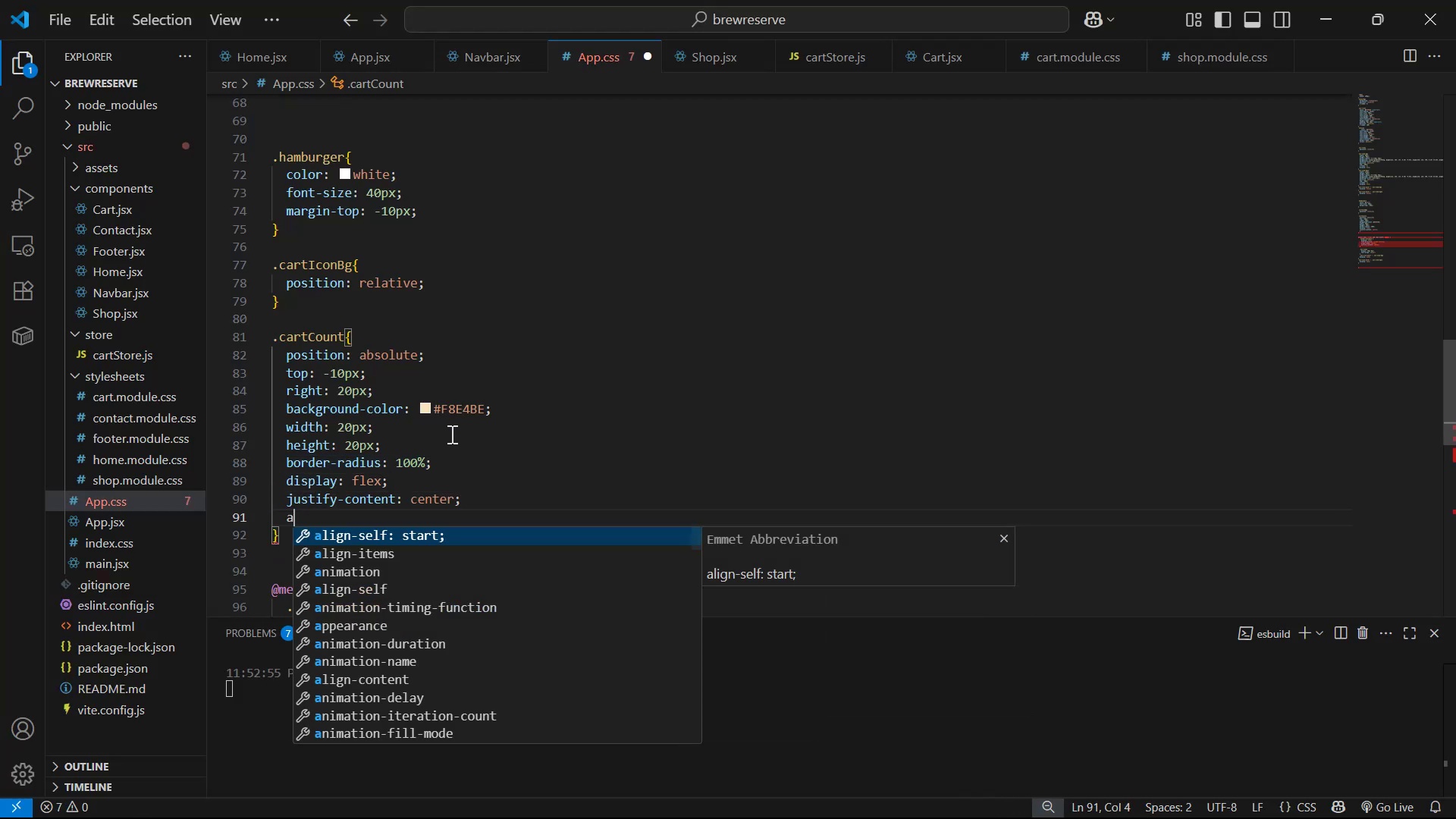 
key(ArrowDown)
 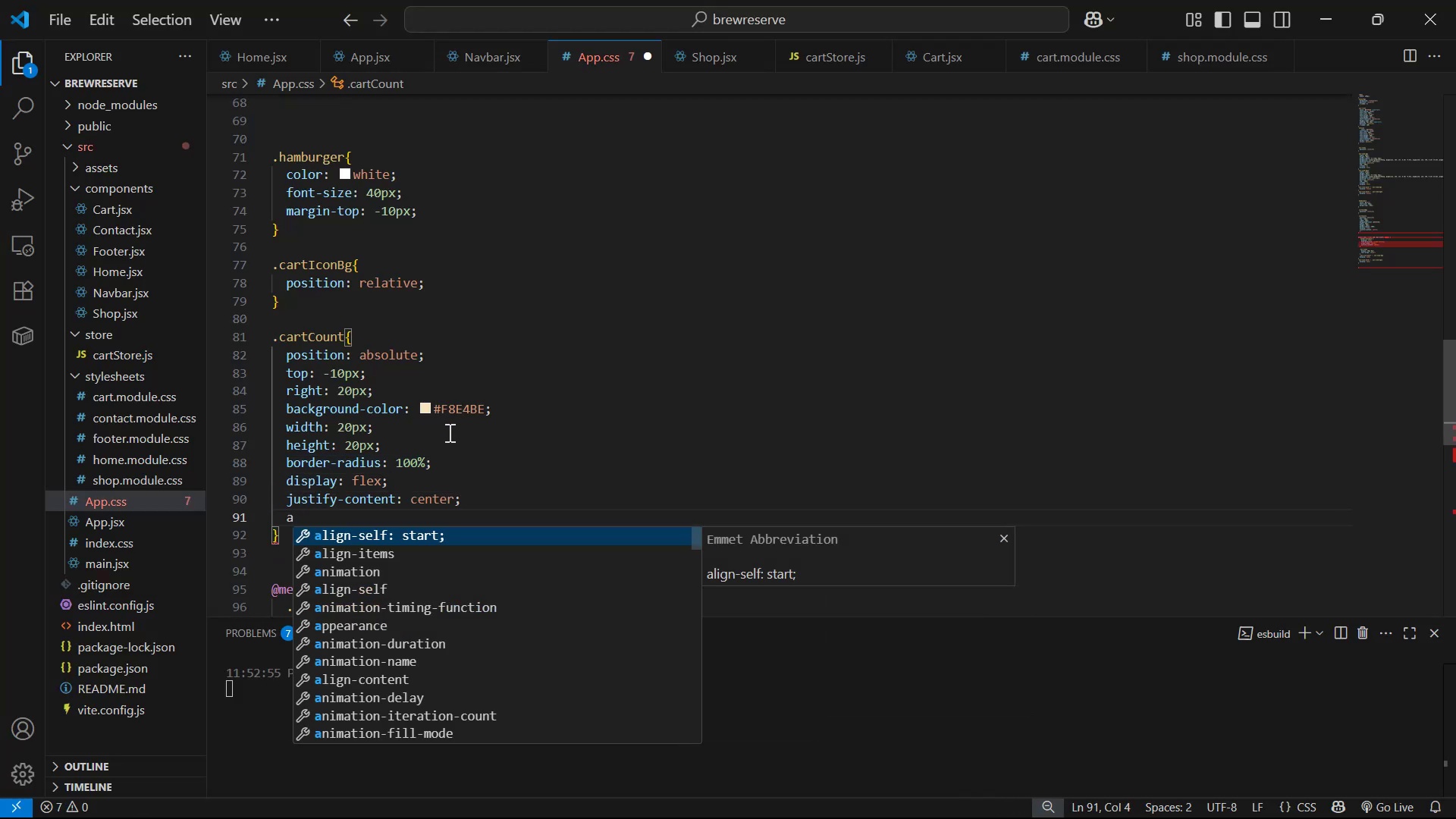 
key(Enter)
 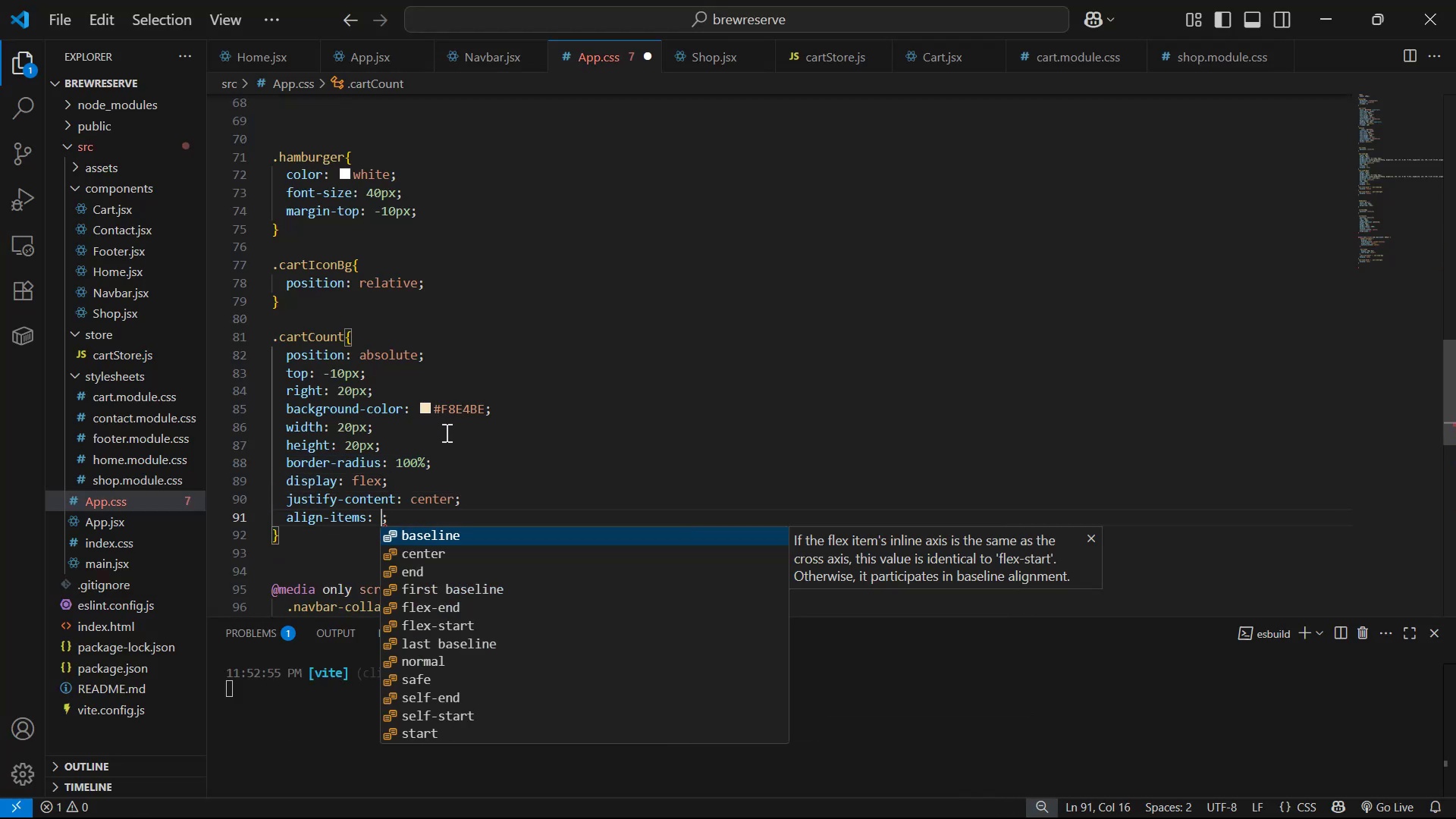 
key(ArrowDown)
 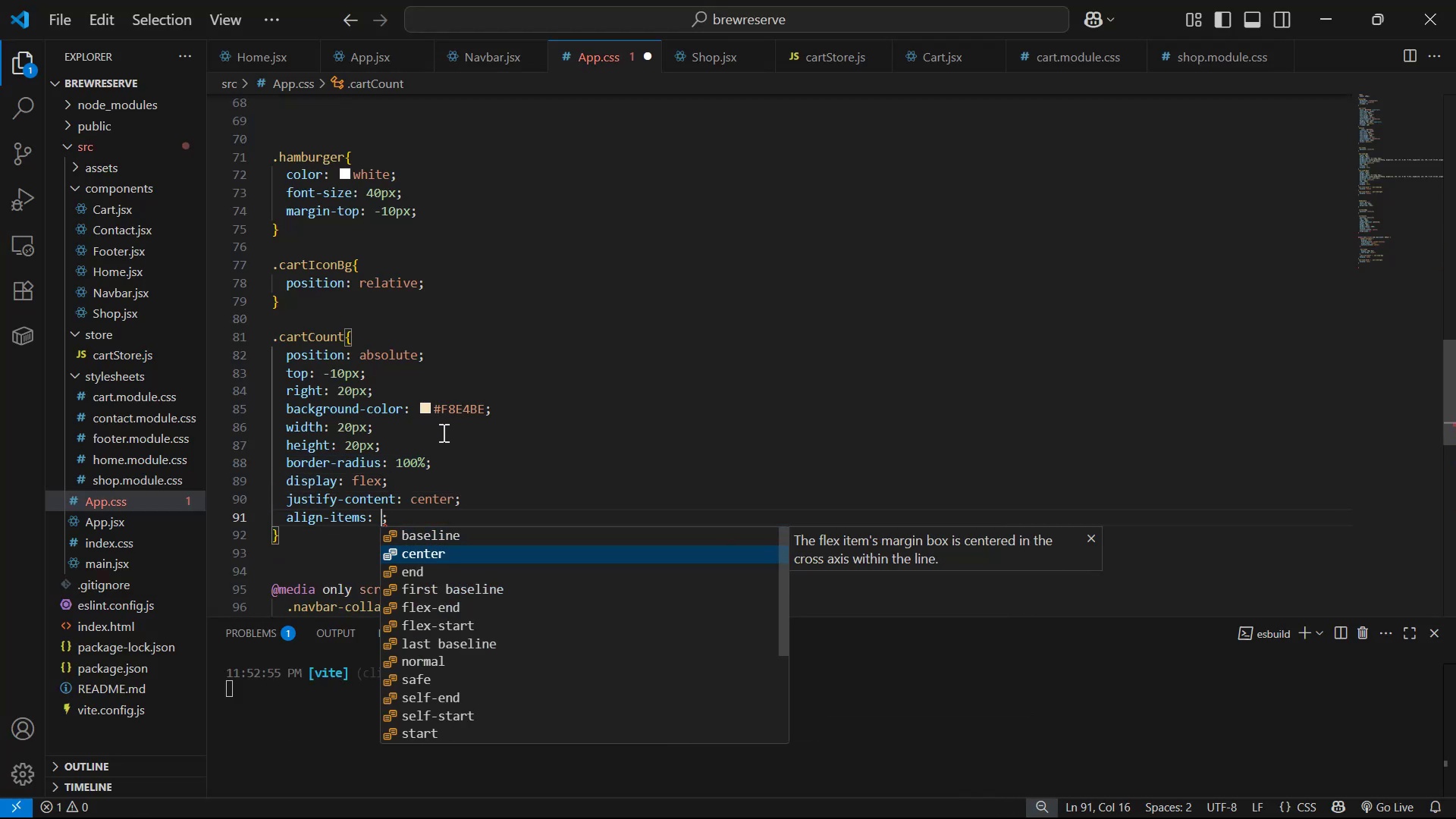 
key(Enter)
 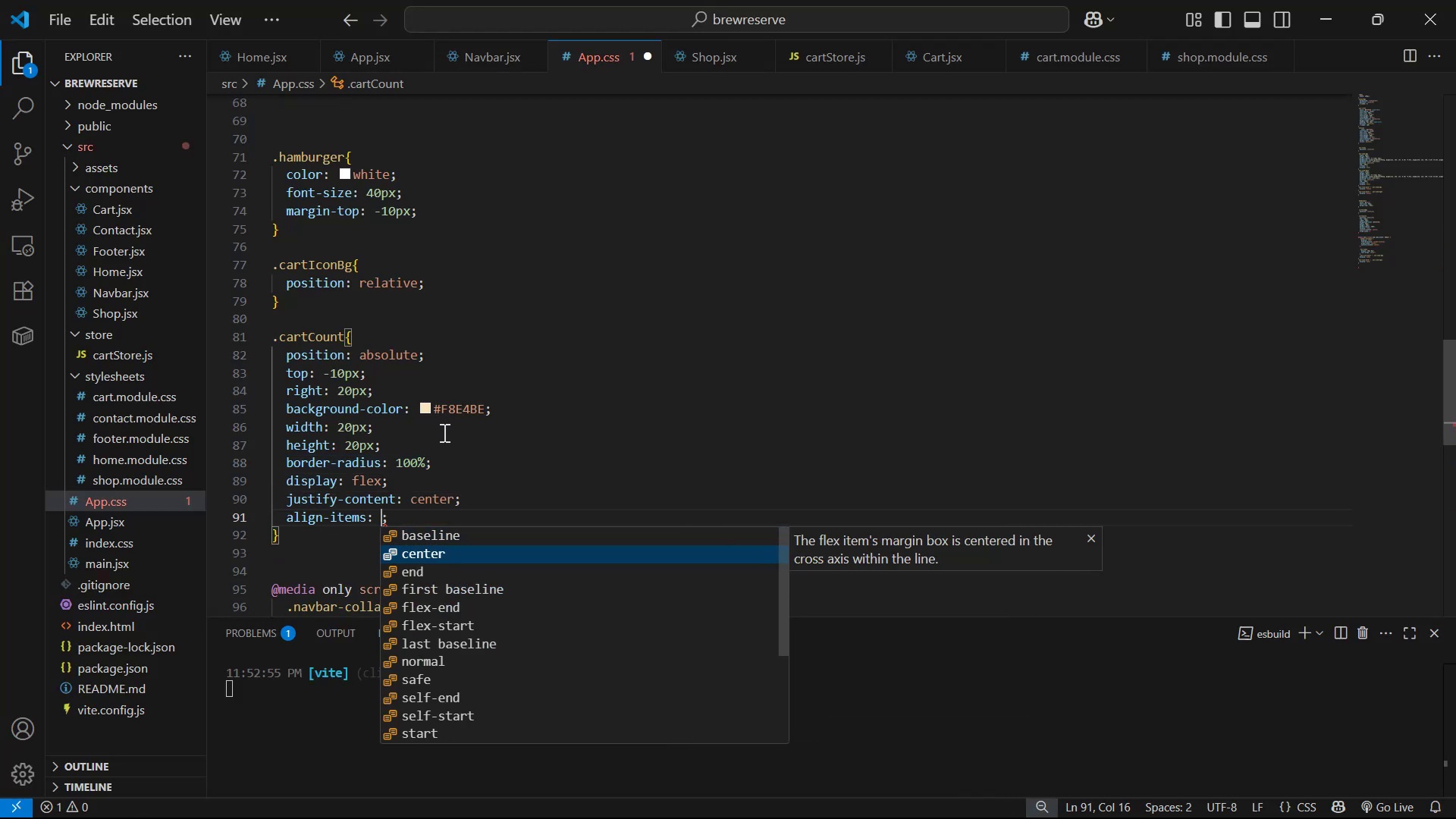 
key(Control+S)
 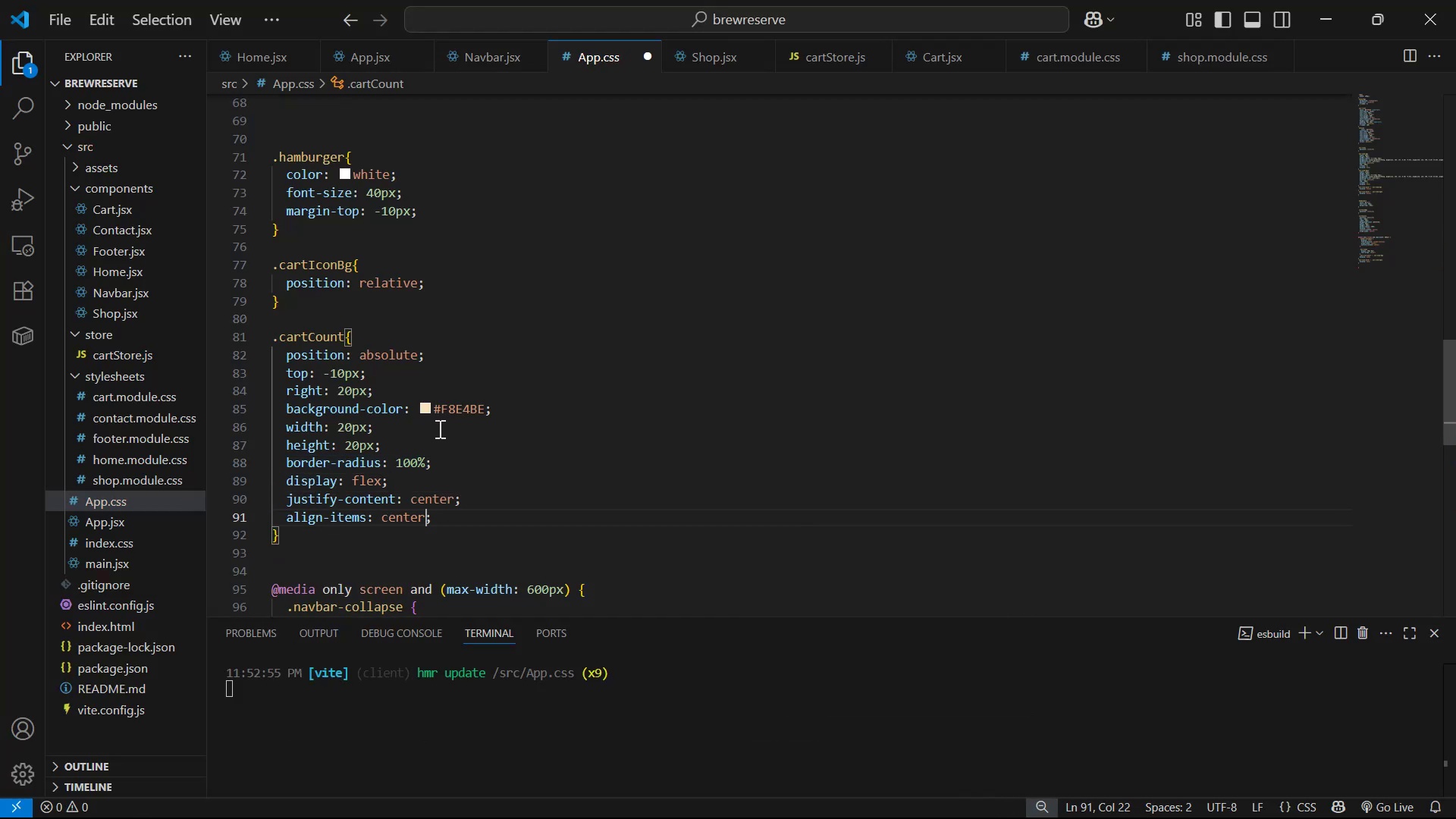 
key(Alt+AltLeft)
 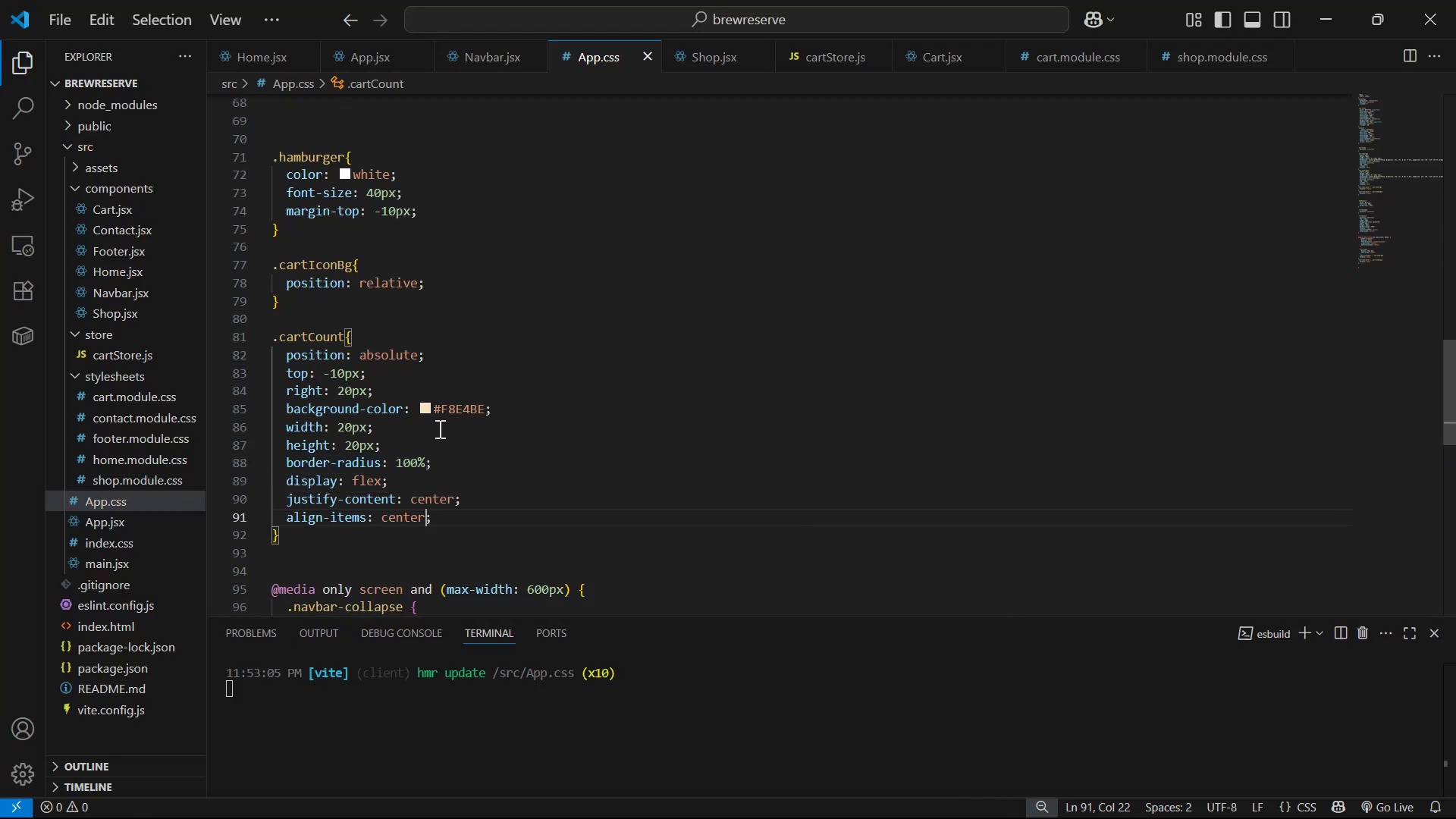 
key(Alt+Tab)
 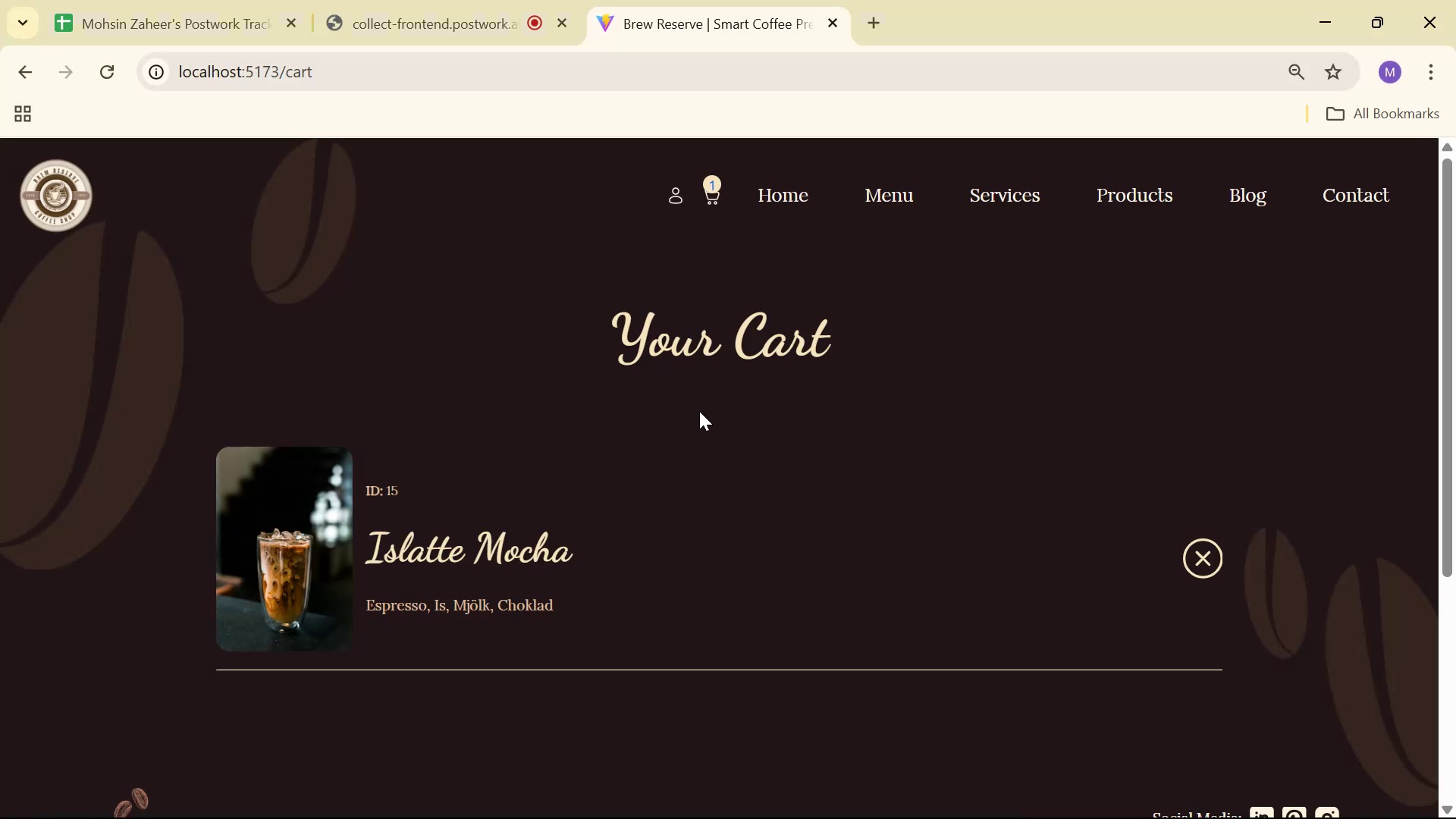 
key(Alt+AltLeft)
 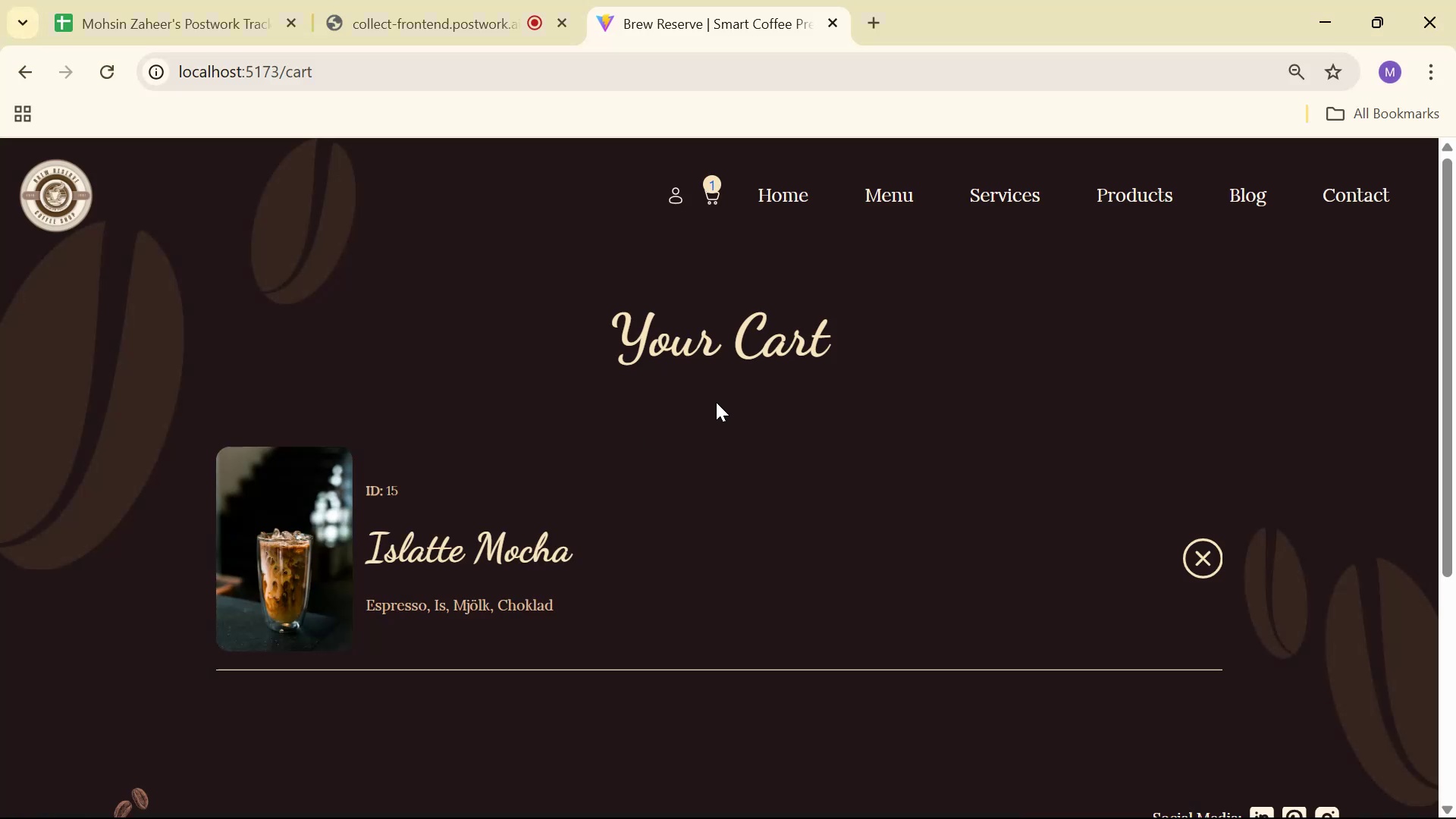 
key(Alt+Tab)
 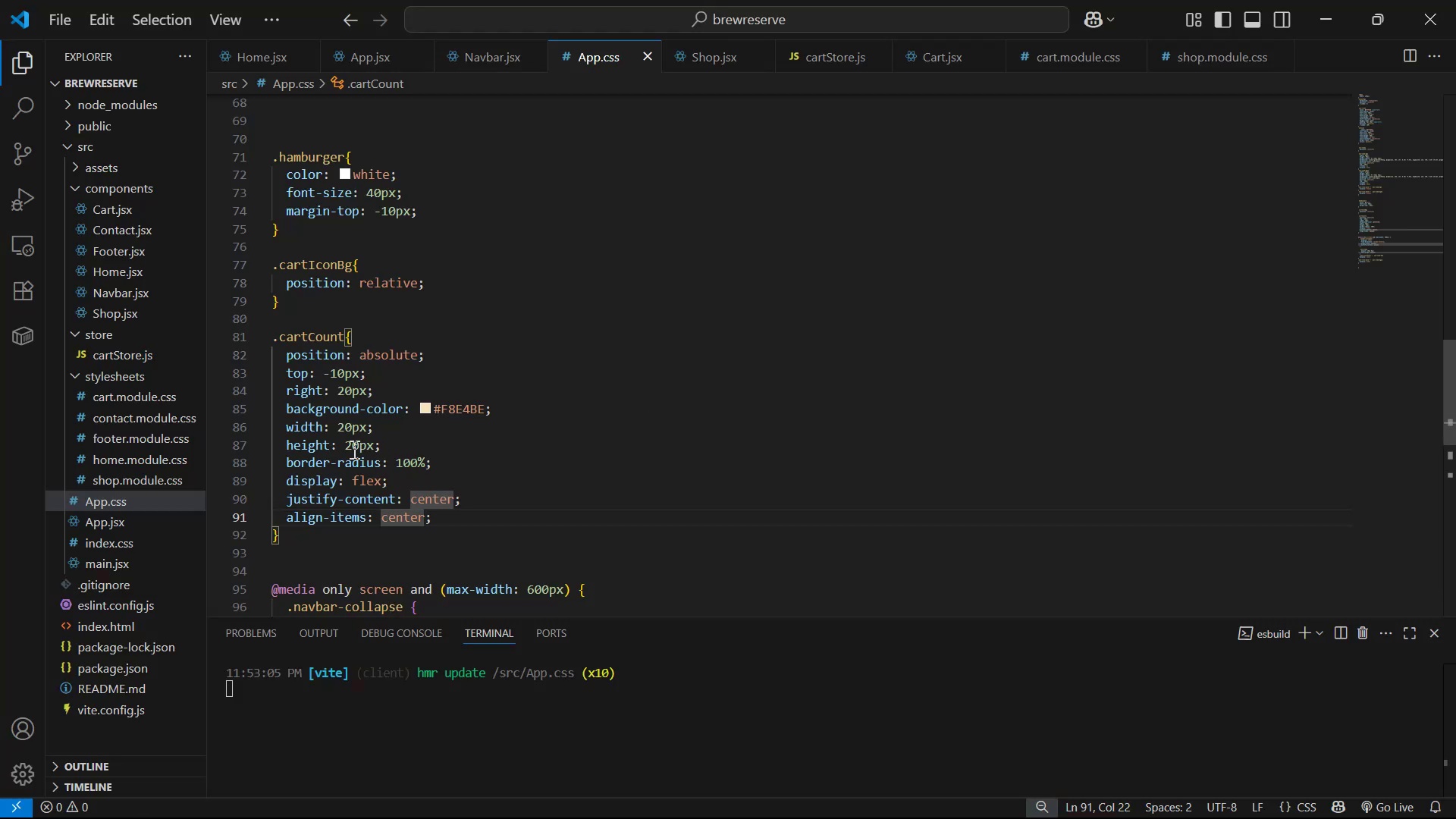 
left_click([338, 397])
 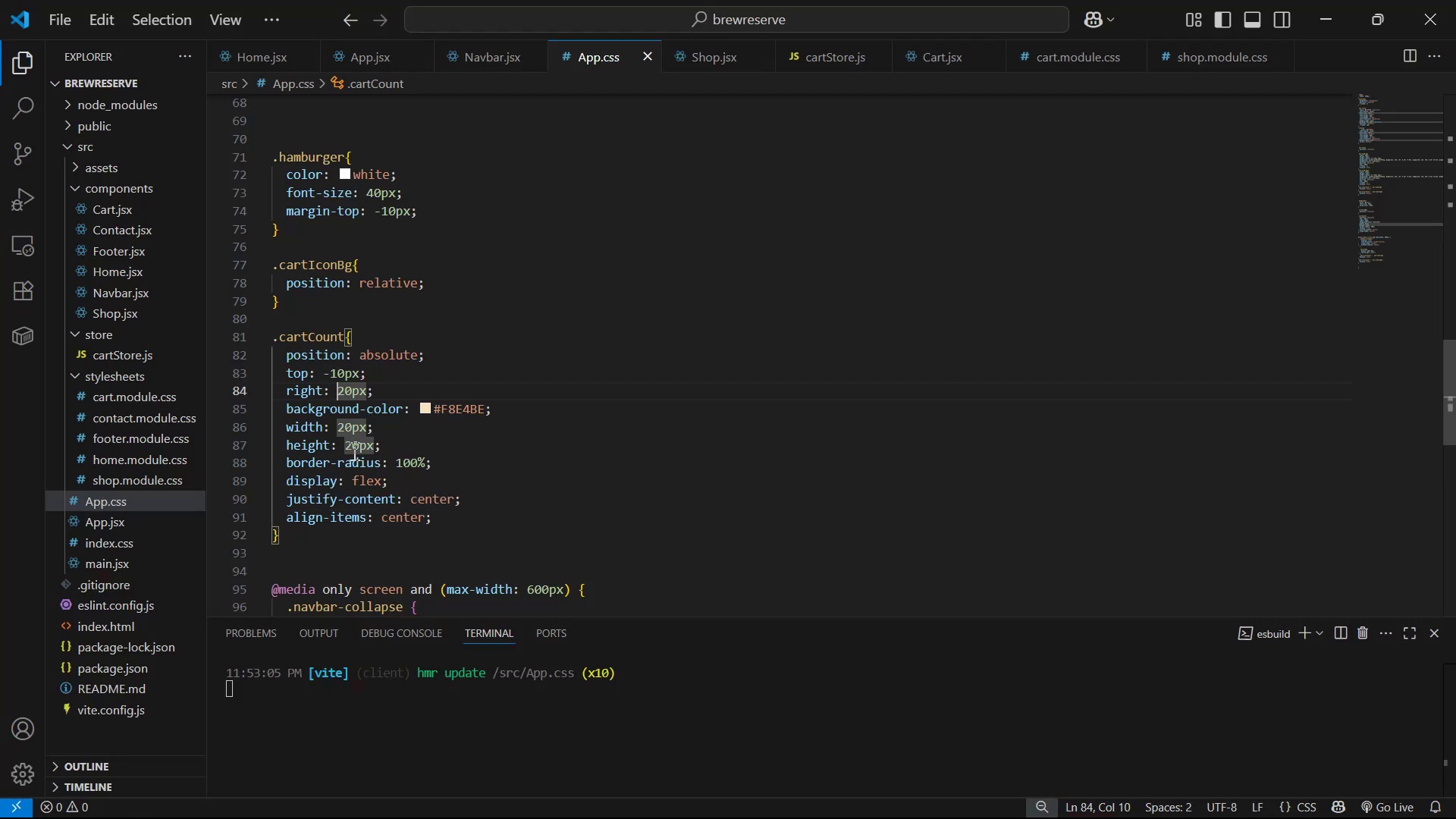 
key(ArrowRight)
 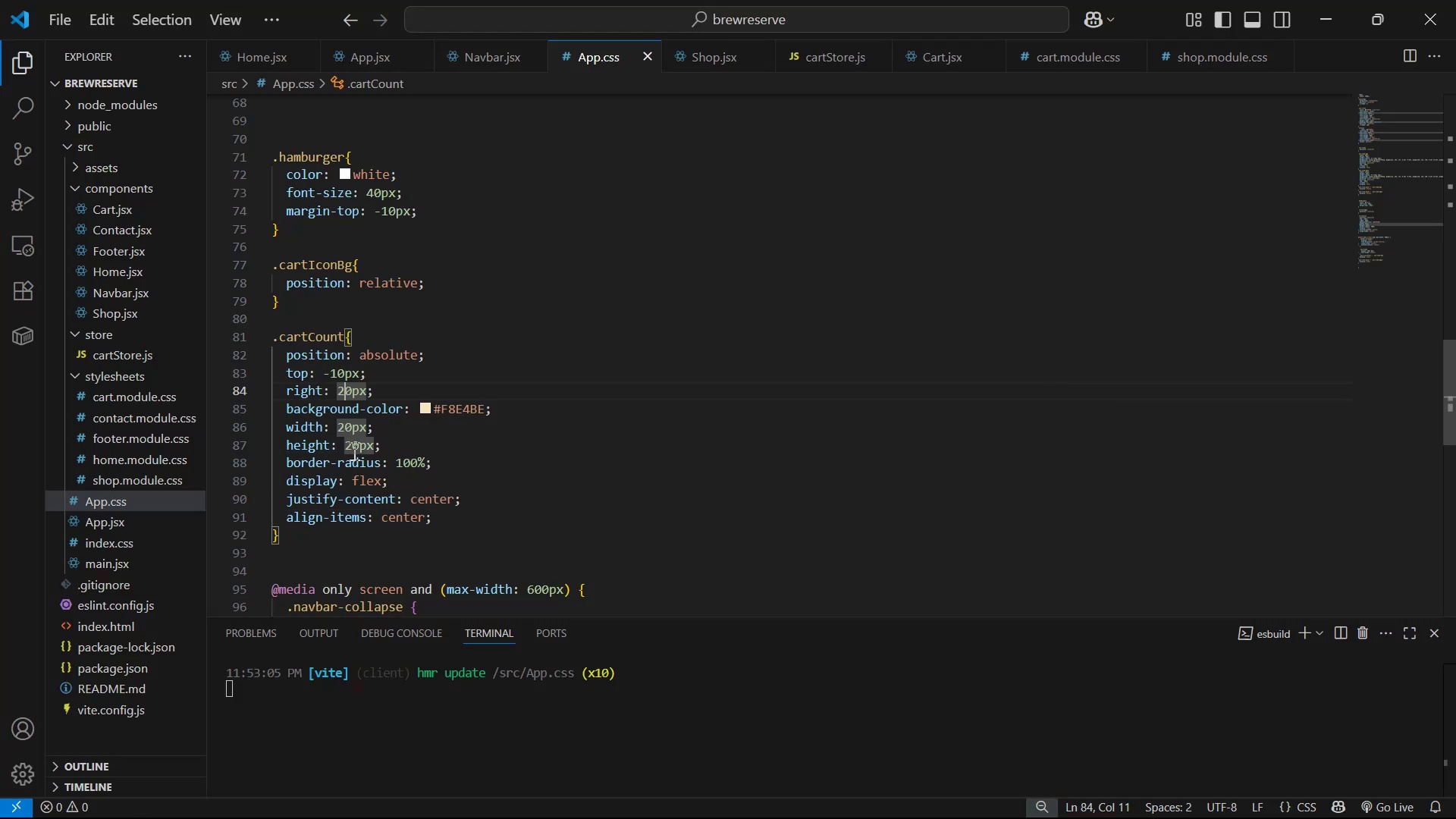 
key(Backspace)
 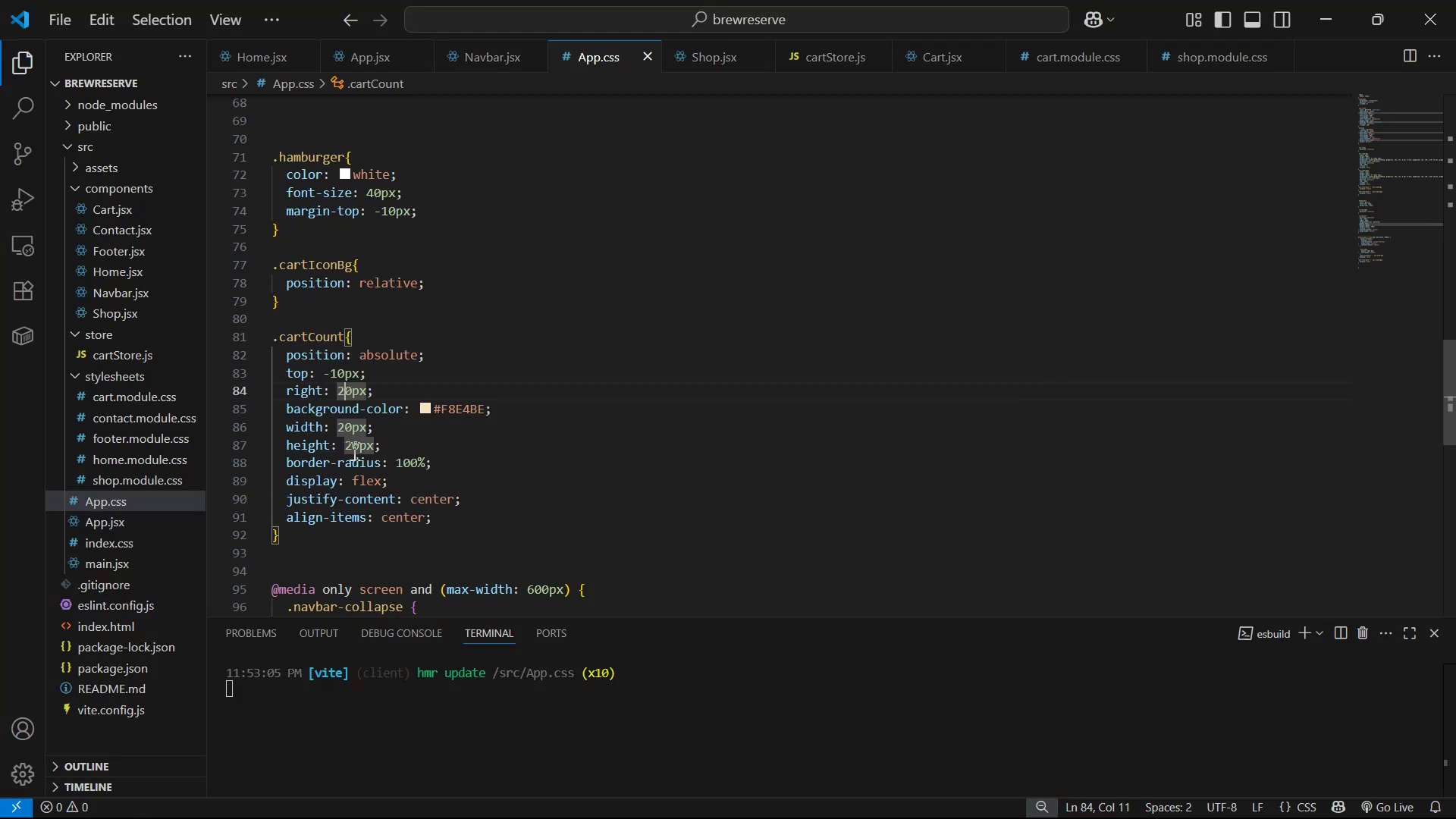 
key(1)
 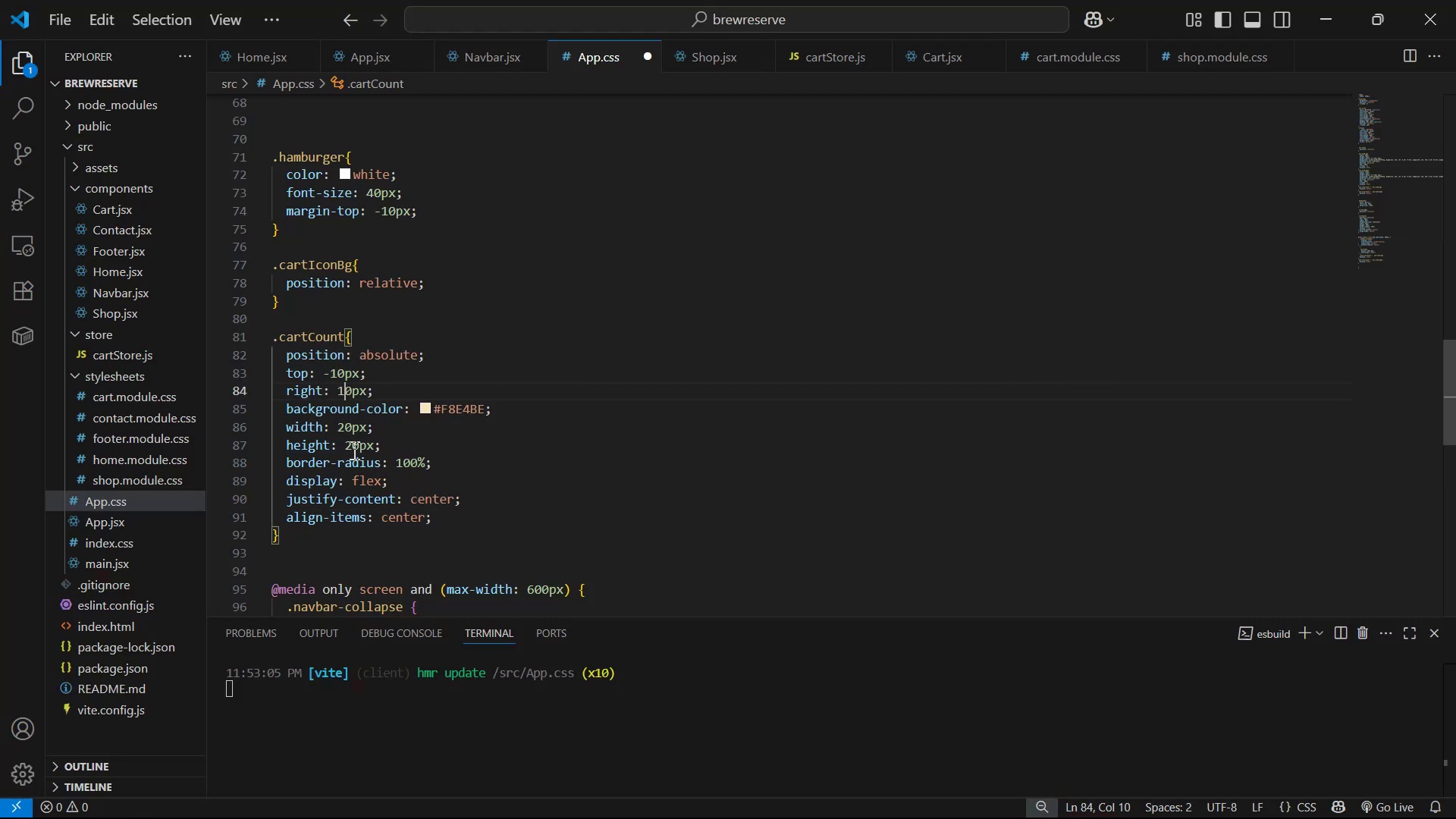 
key(Control+ControlLeft)
 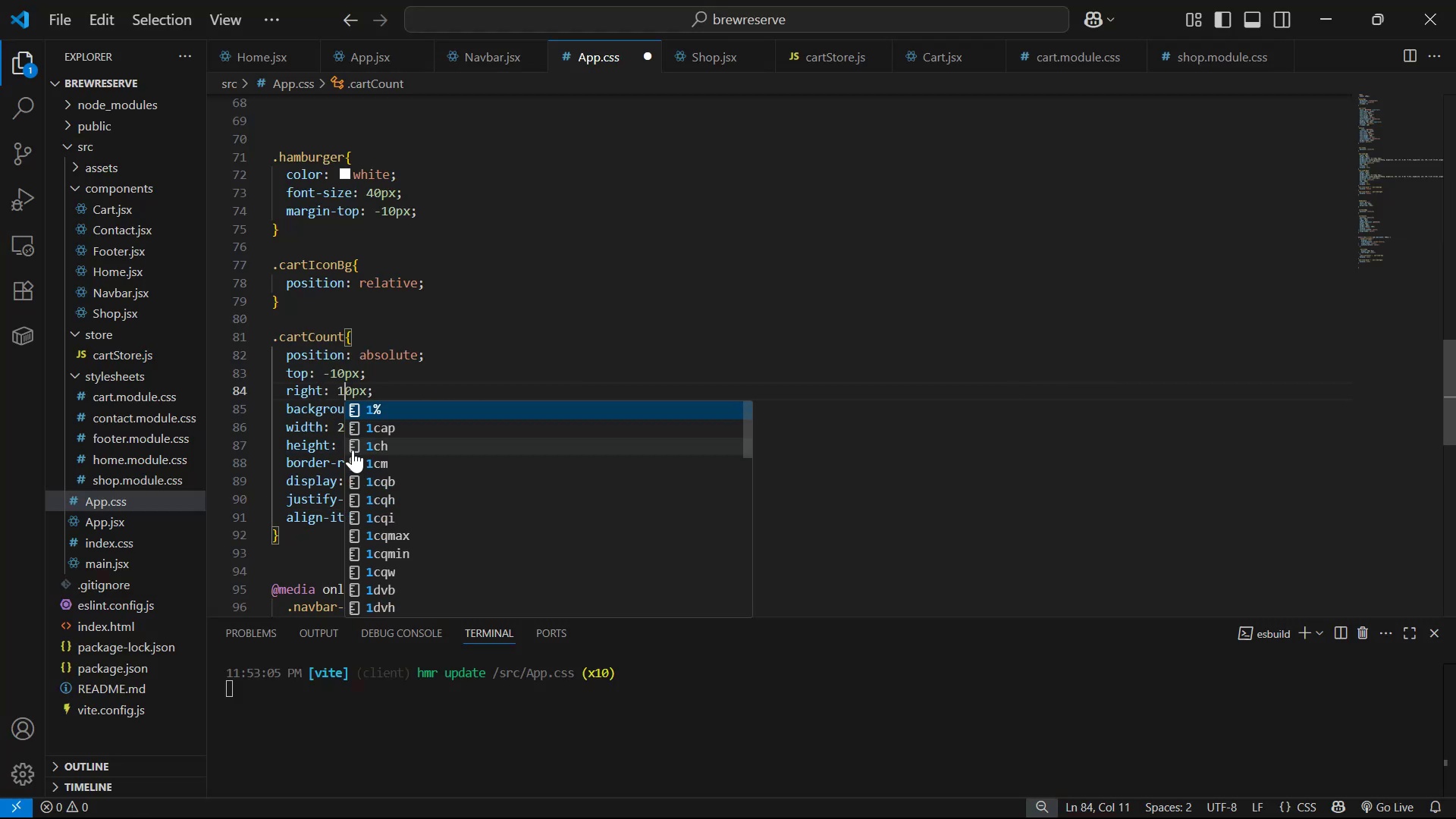 
key(Control+S)
 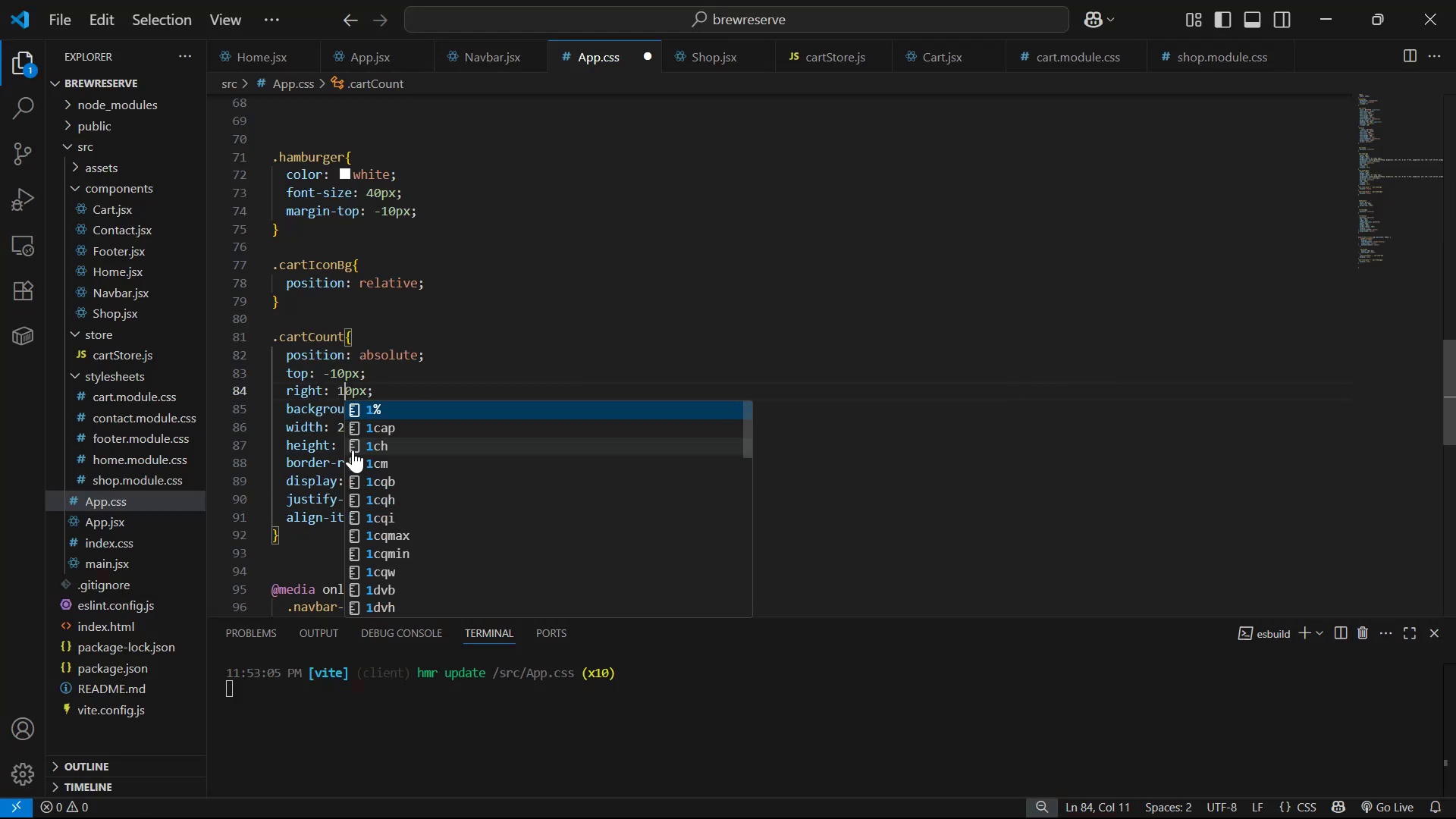 
key(Alt+AltLeft)
 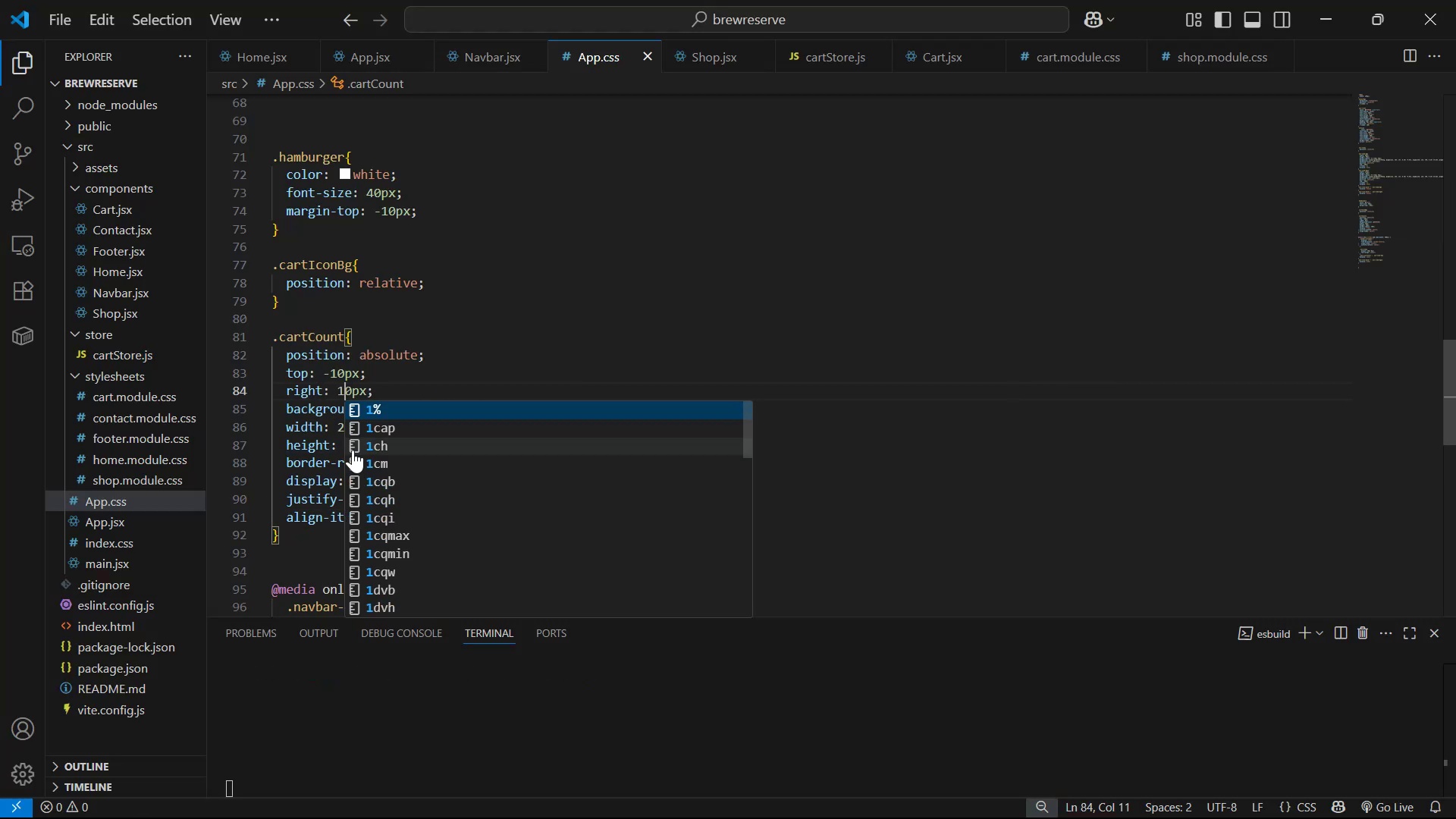 
key(Alt+Tab)
 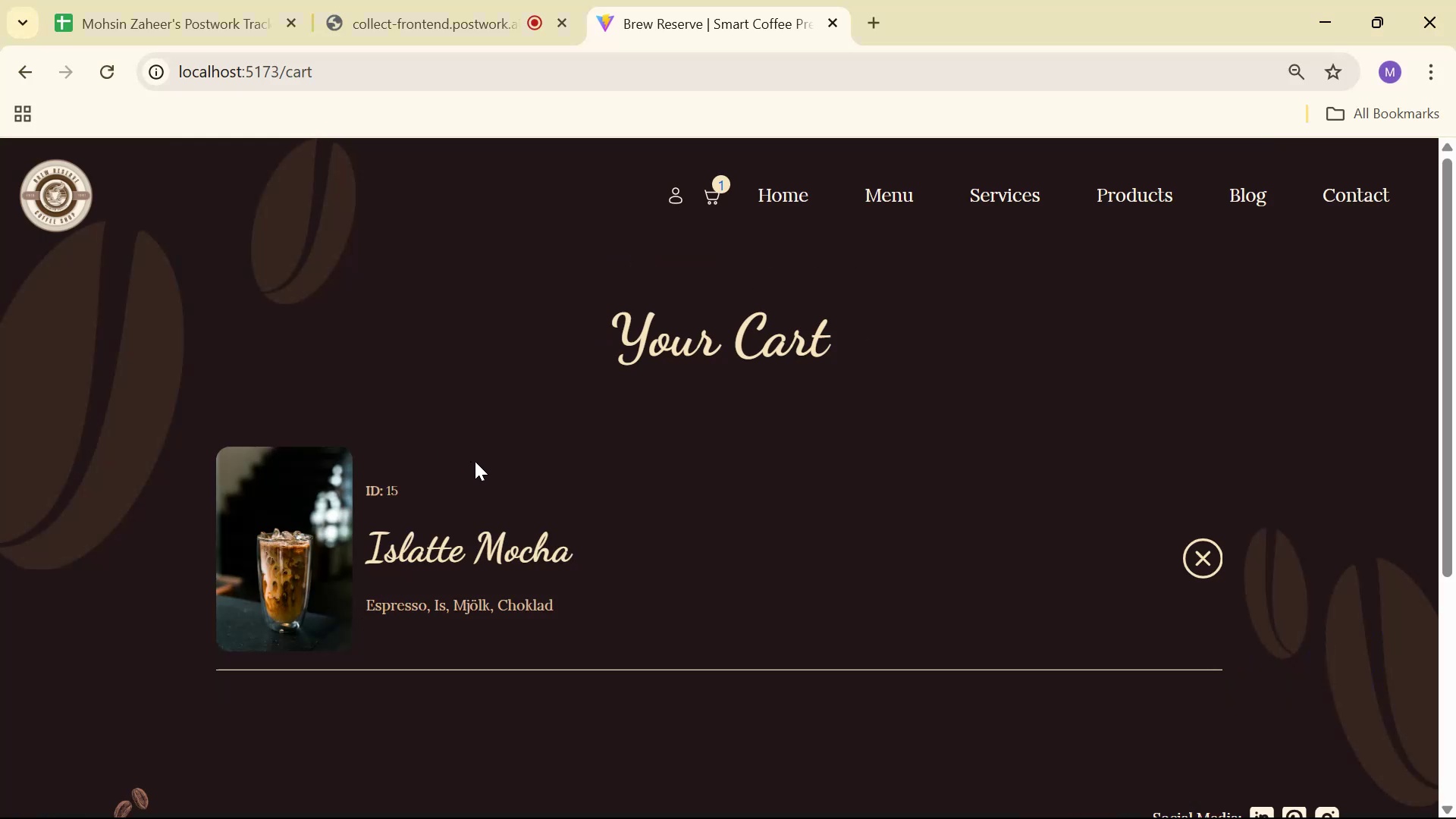 
key(Alt+AltLeft)
 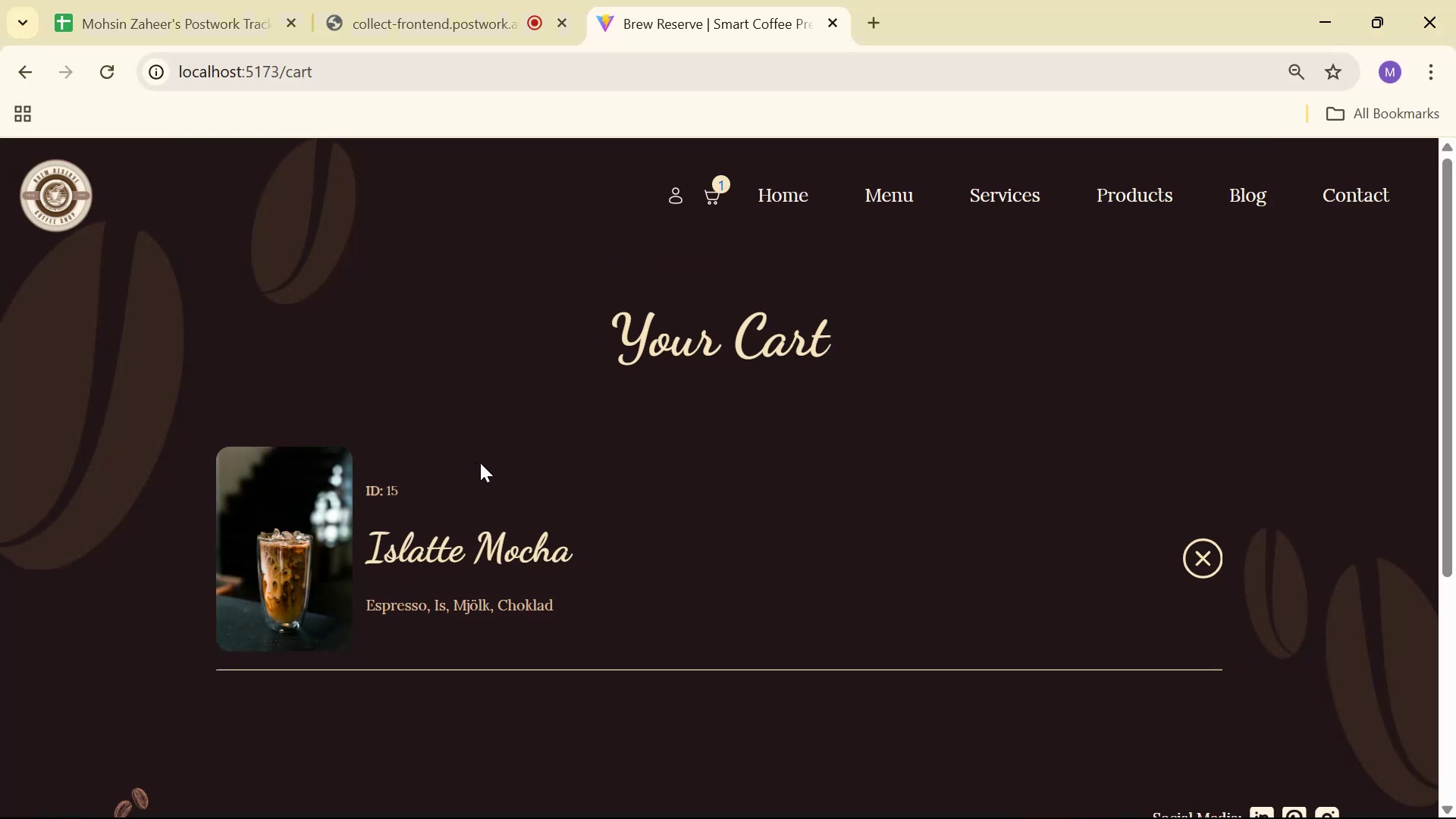 
key(Tab)
key(Backspace)
key(Backspace)
type(17)
 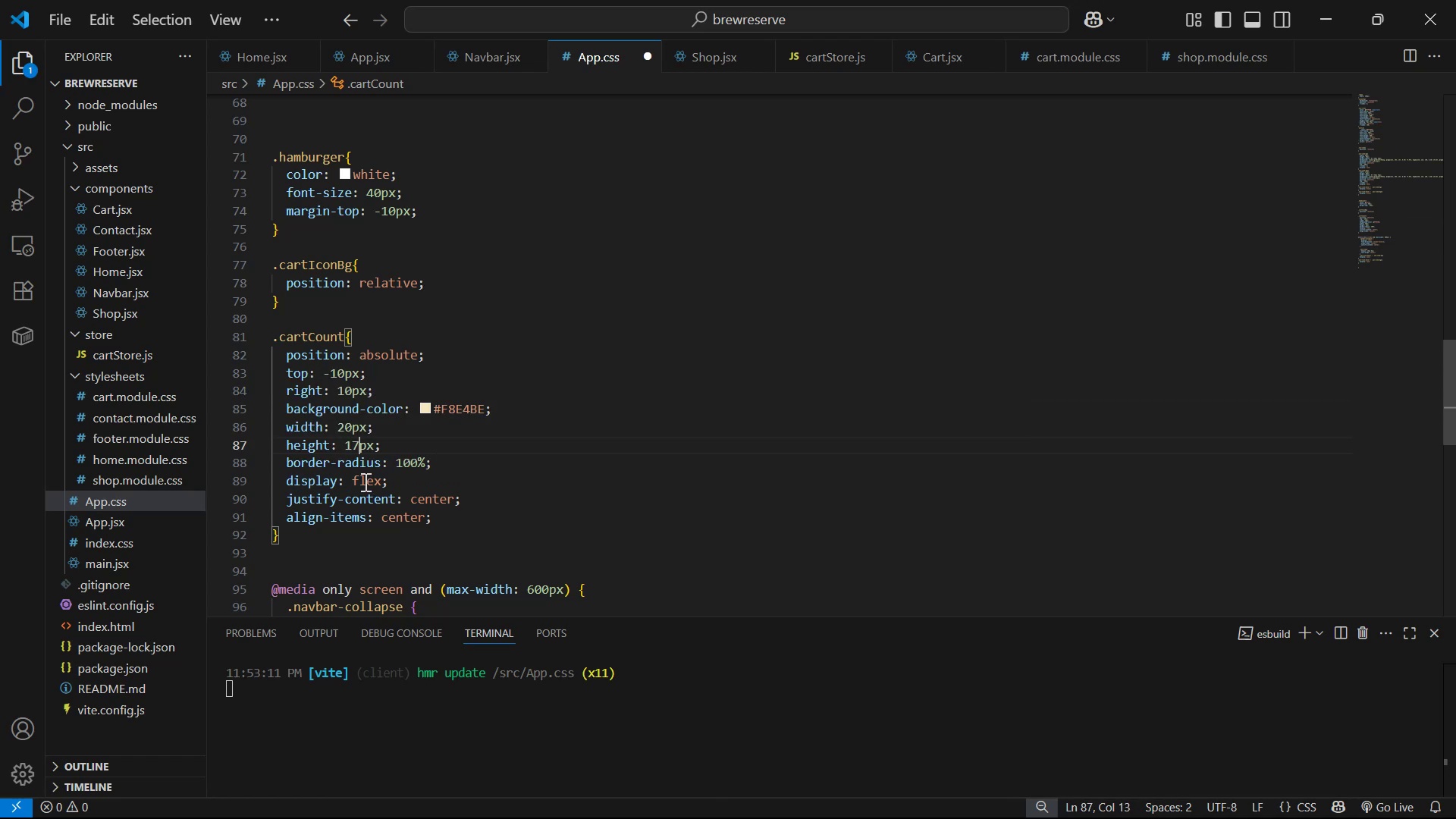 
key(ArrowUp)
 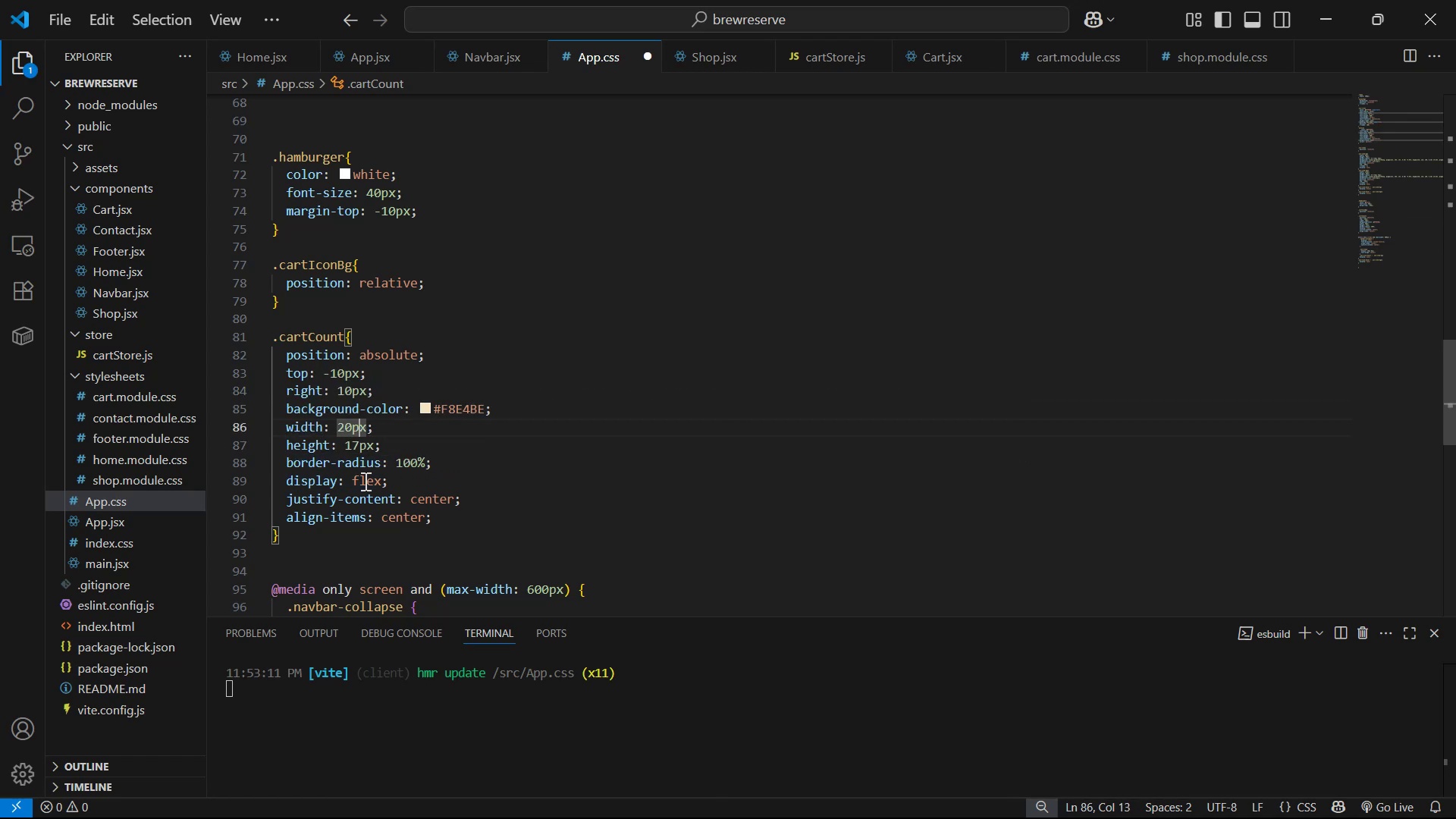 
key(ArrowLeft)
 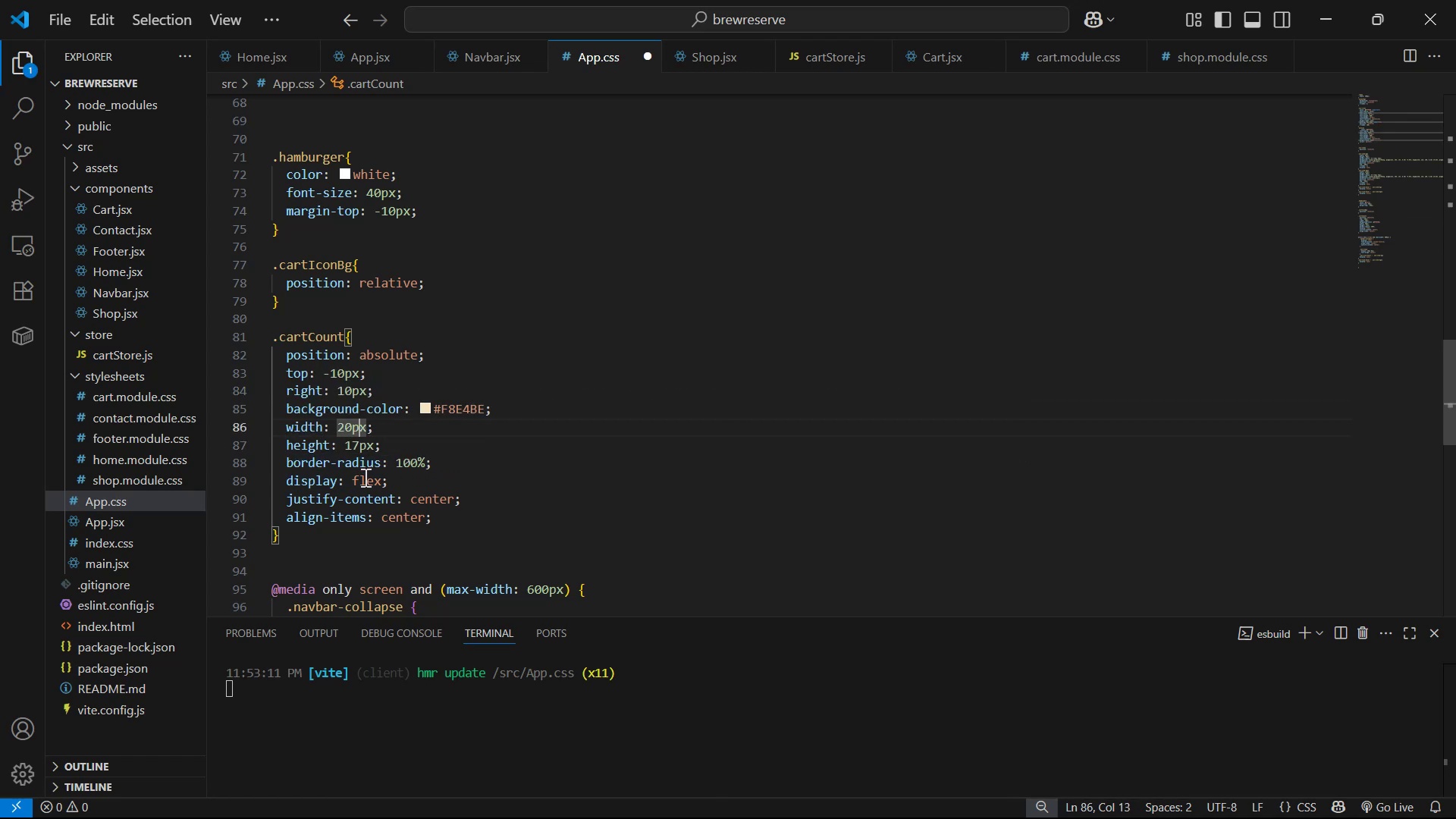 
key(ArrowLeft)
 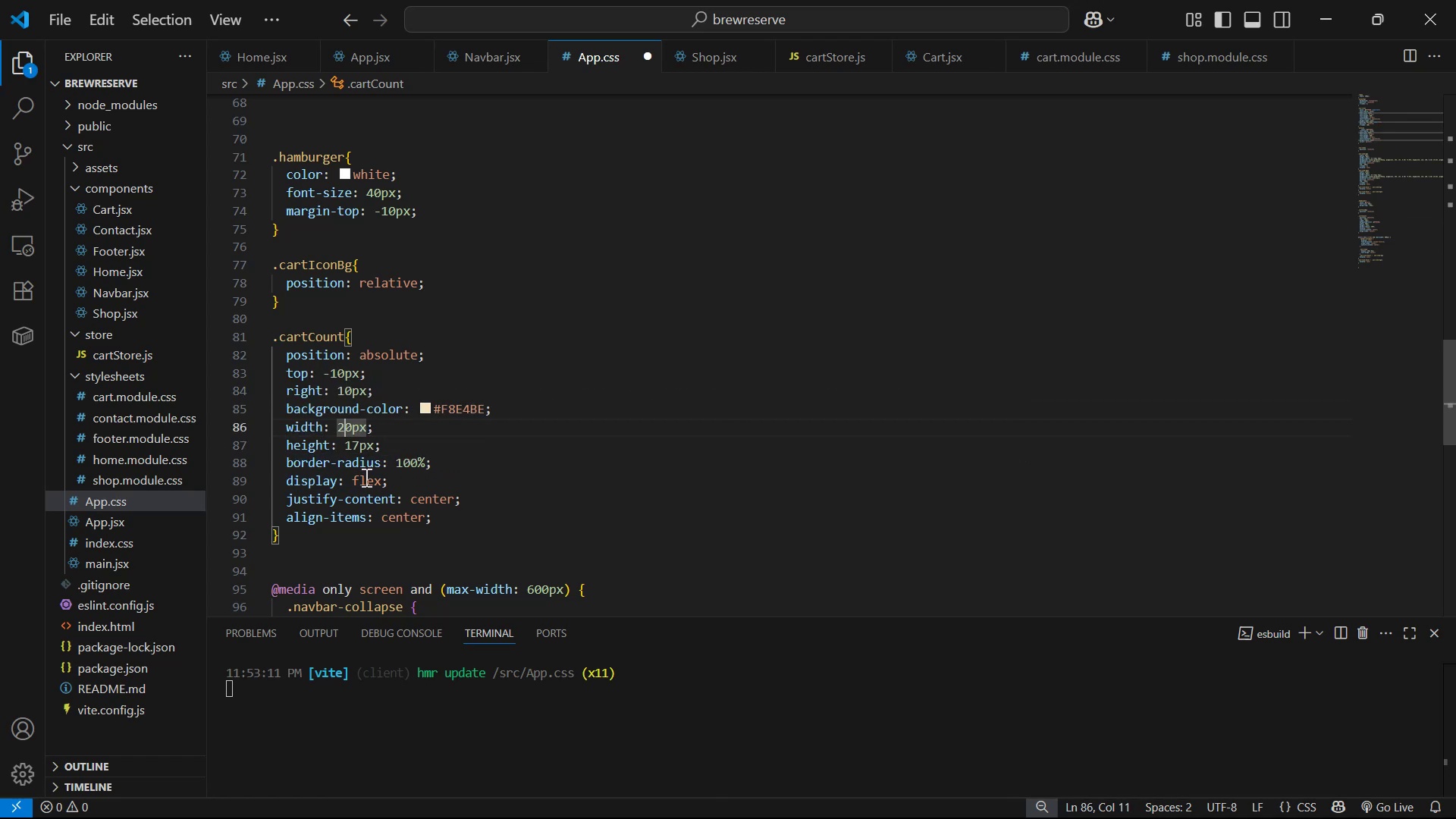 
key(ArrowRight)
 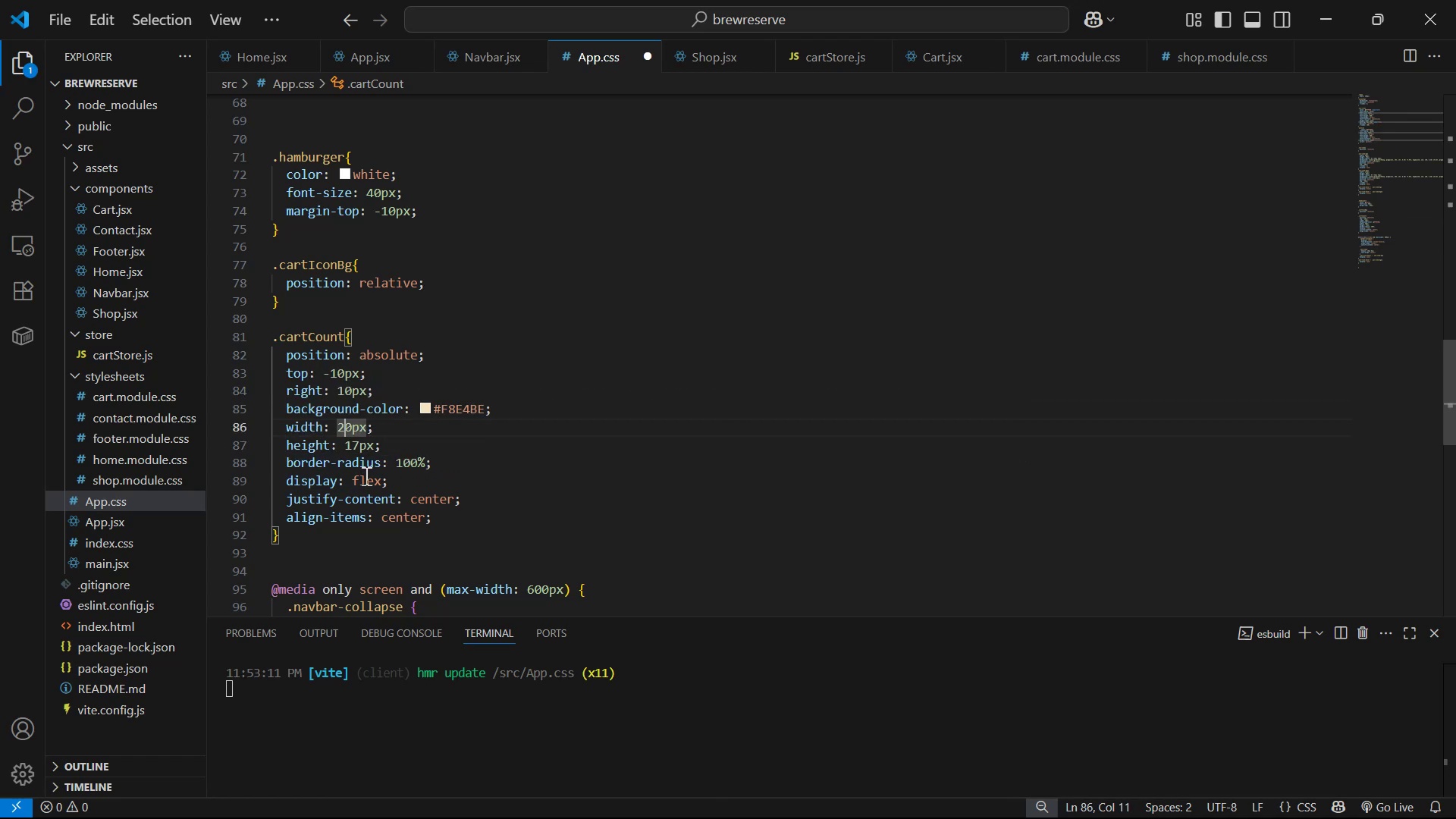 
key(Backspace)
key(Backspace)
type(17)
 